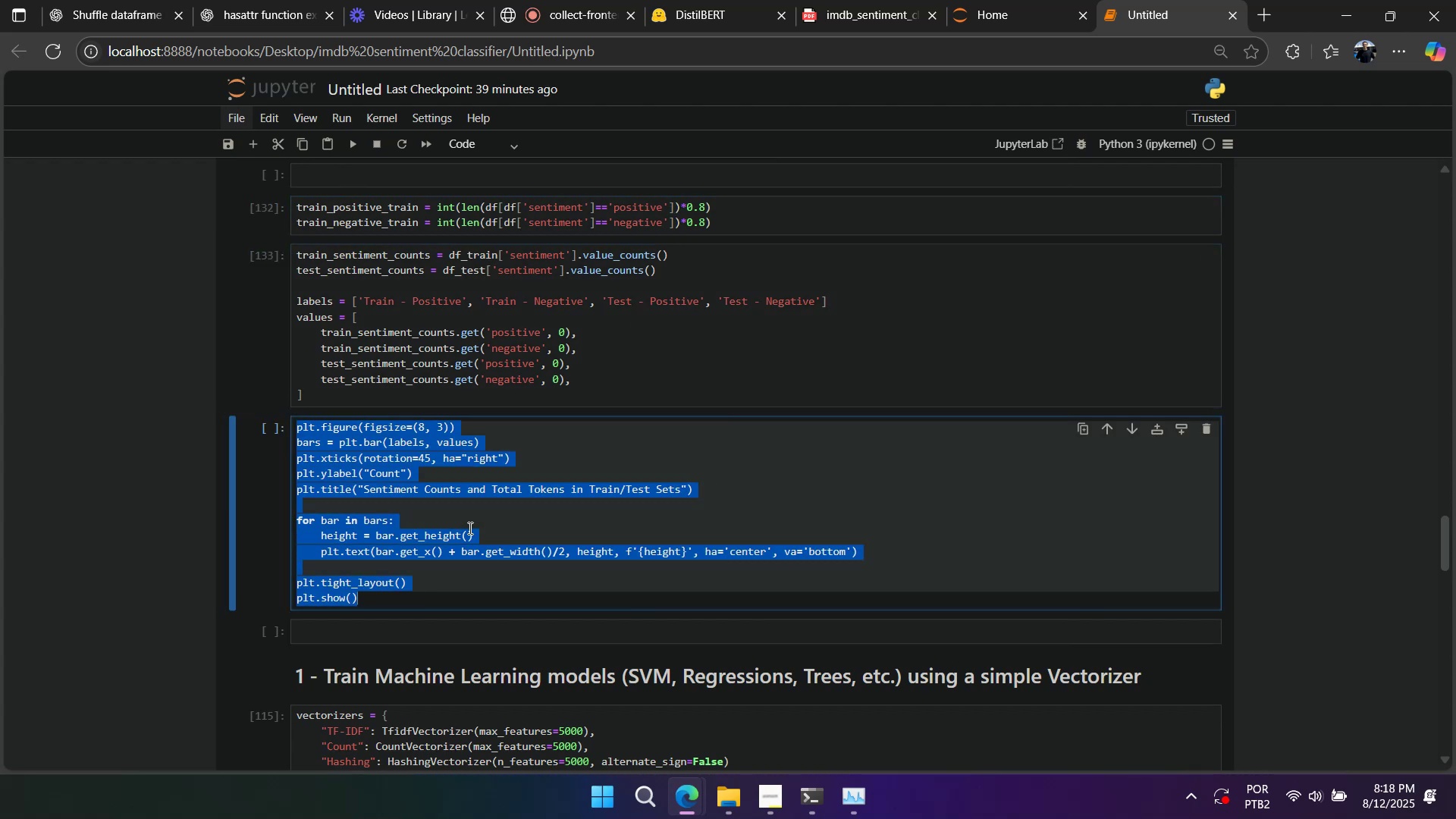 
key(Shift+Enter)
 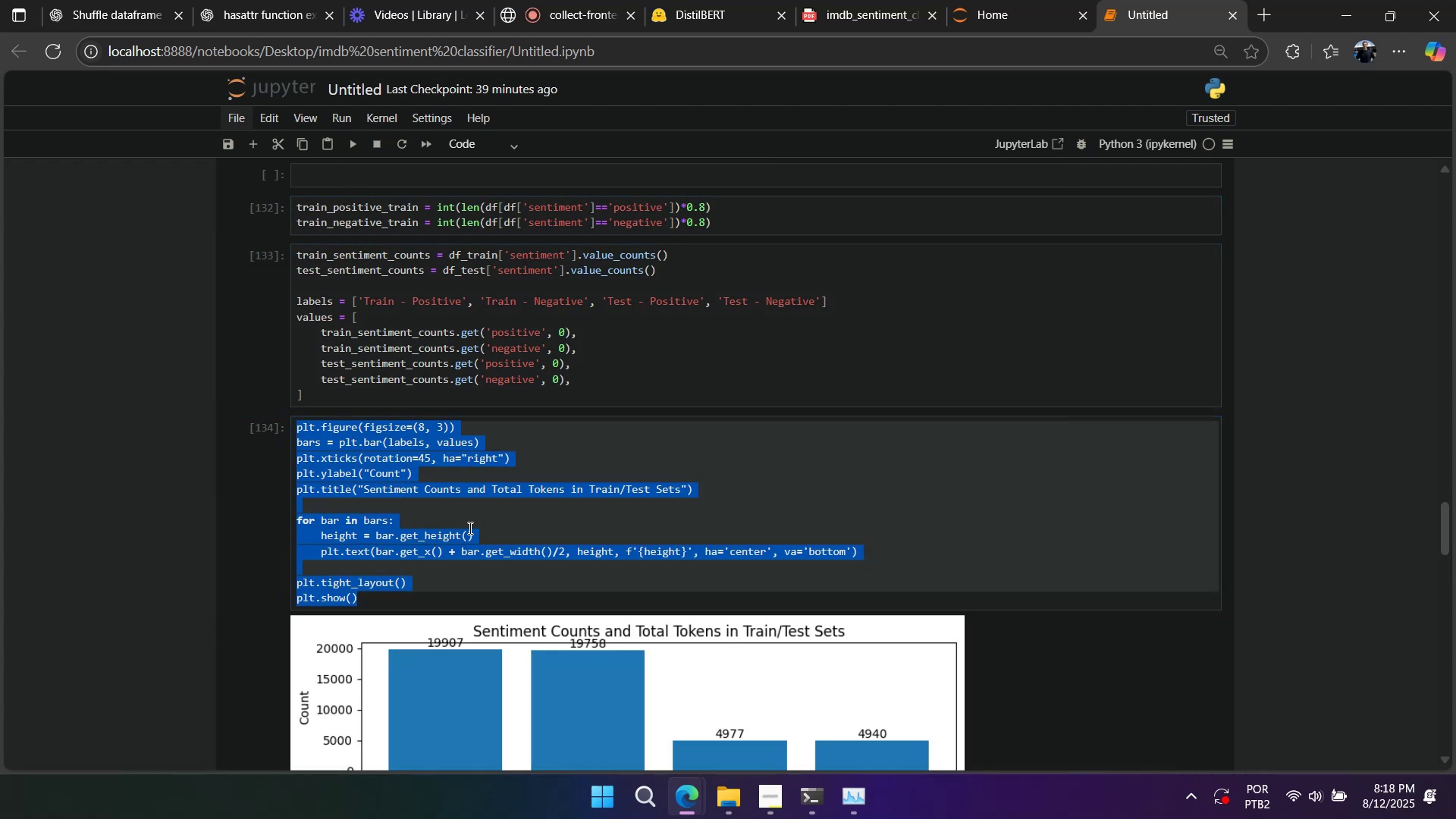 
scroll: coordinate [491, 516], scroll_direction: down, amount: 1.0
 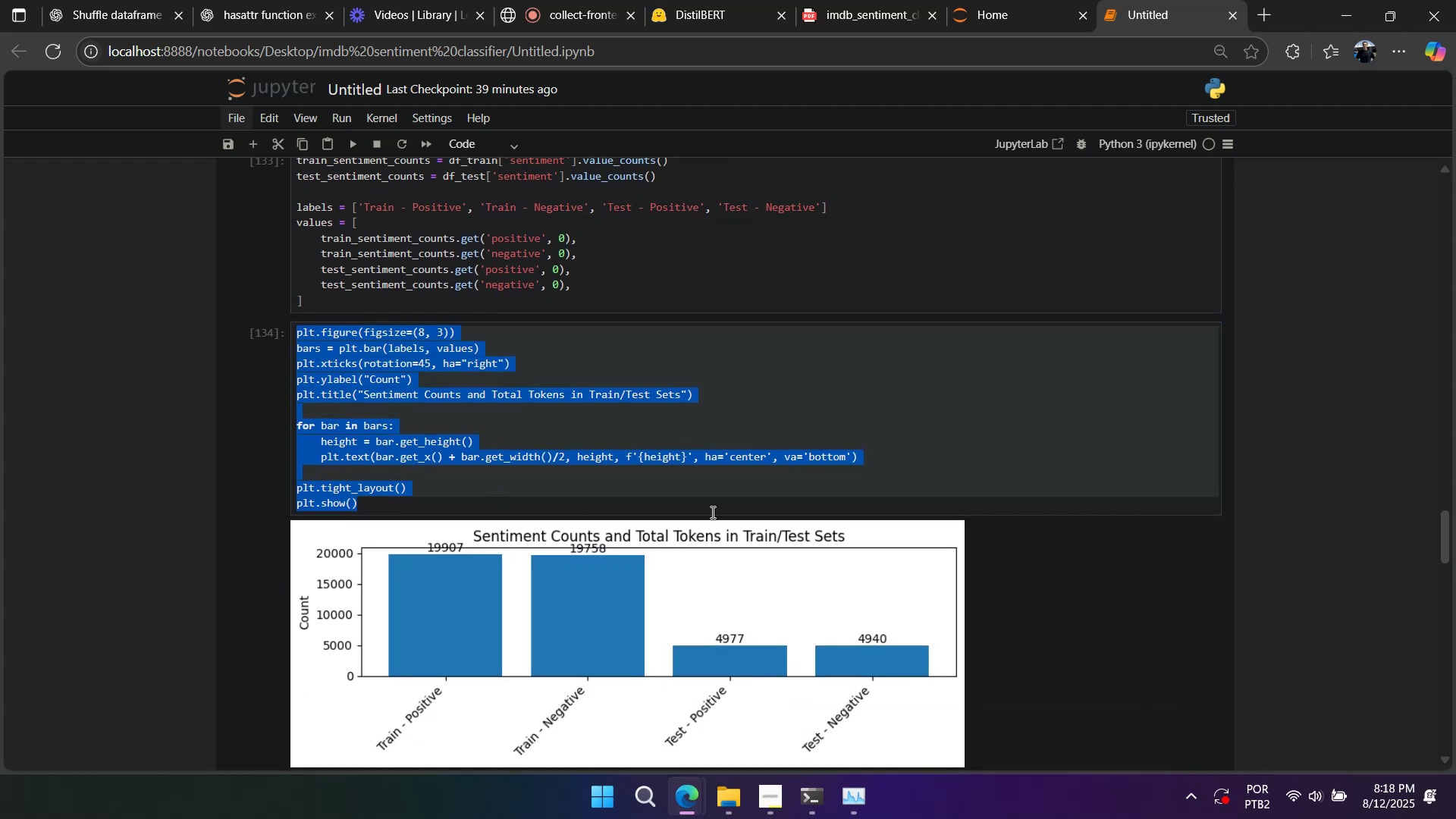 
left_click([686, 516])
 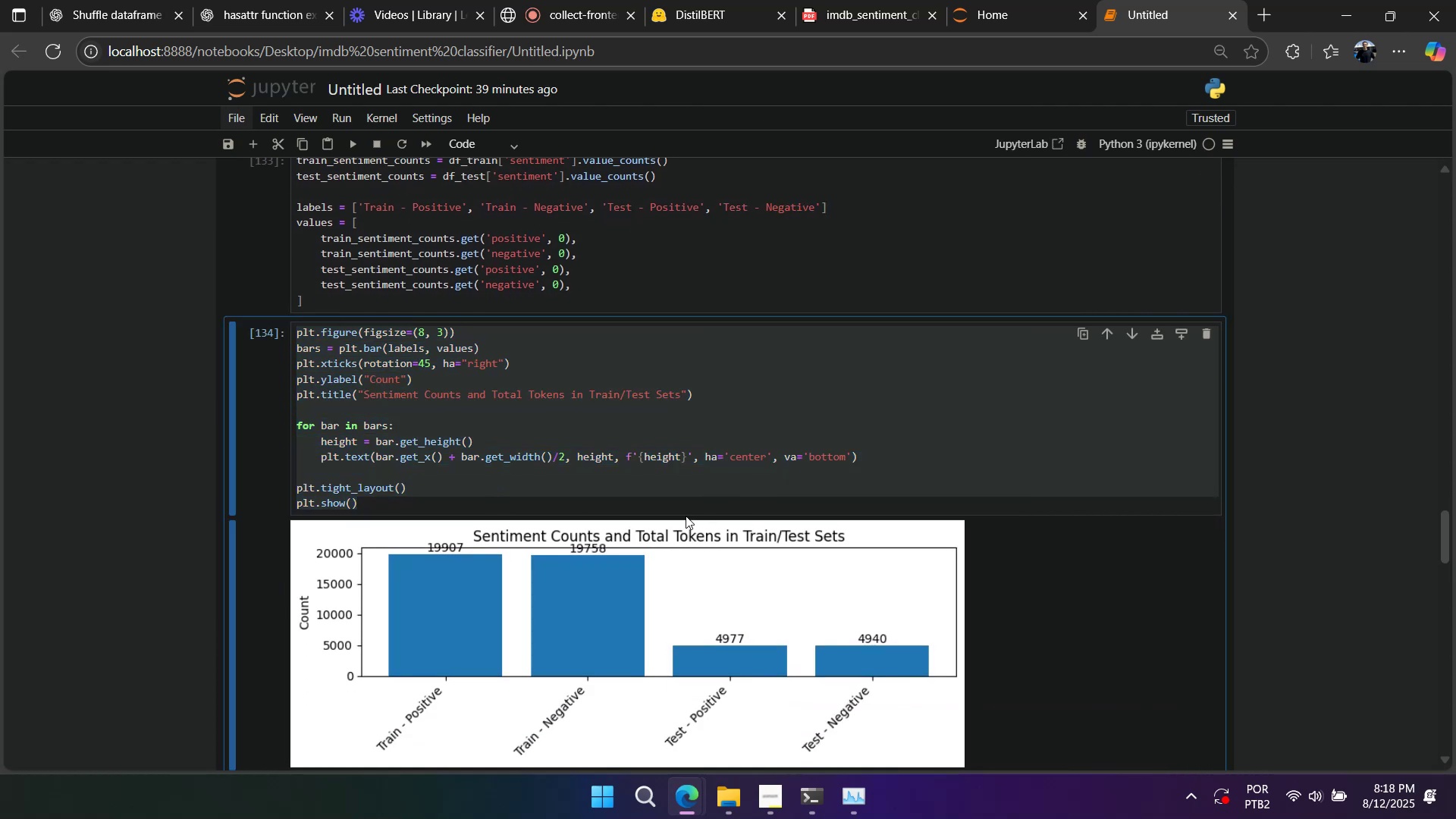 
right_click([686, 516])
 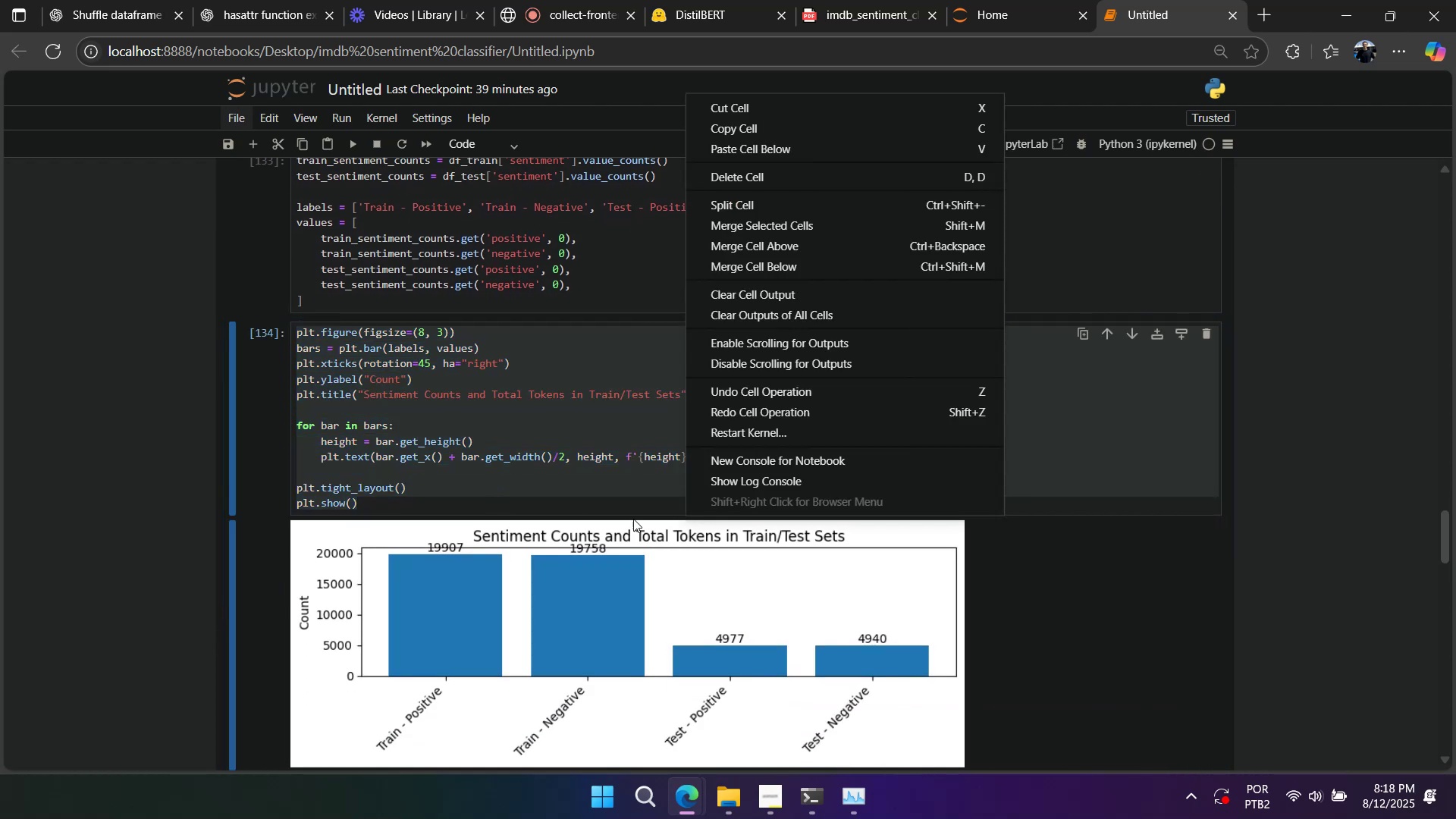 
left_click([632, 519])
 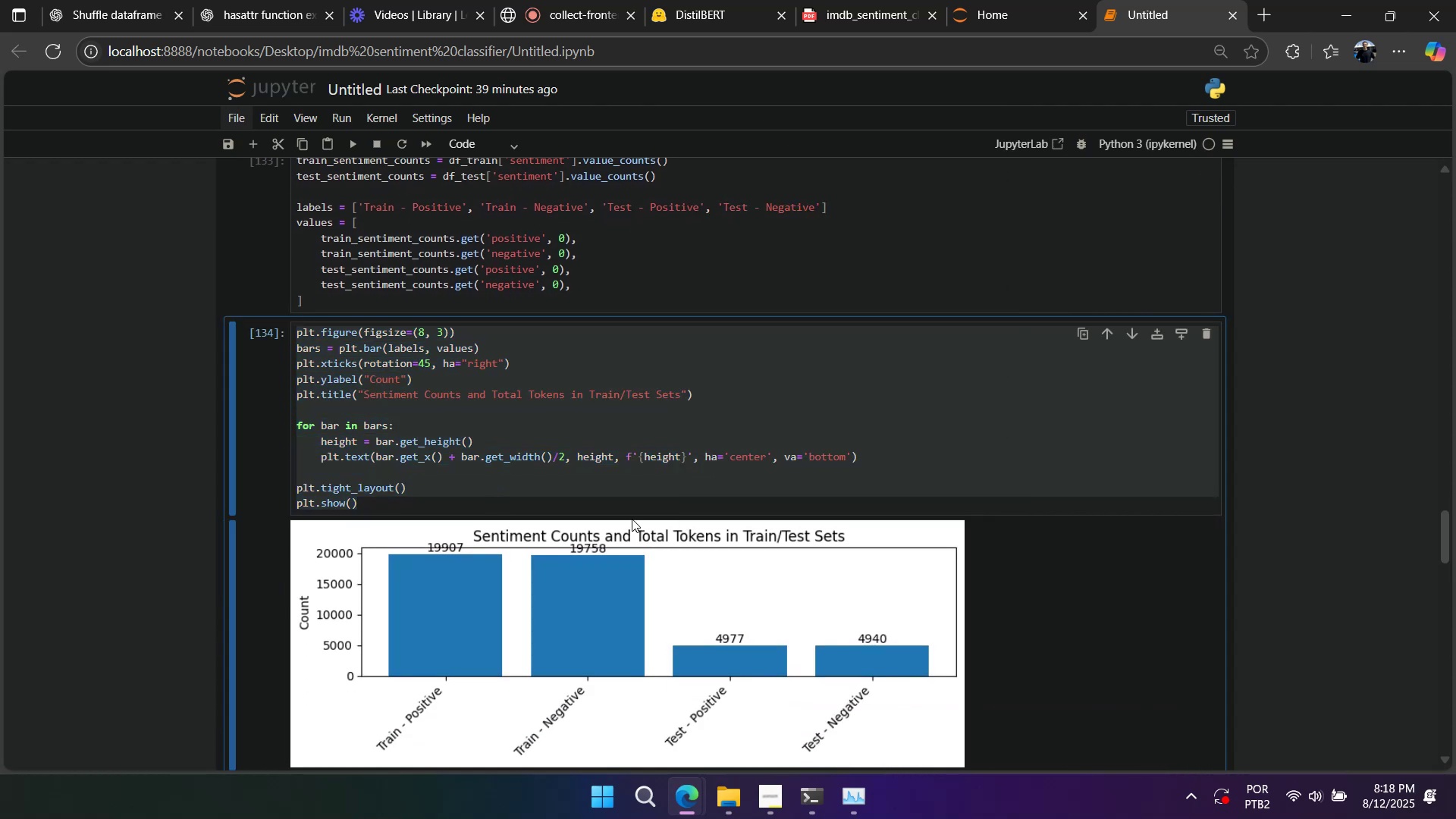 
scroll: coordinate [631, 514], scroll_direction: down, amount: 2.0
 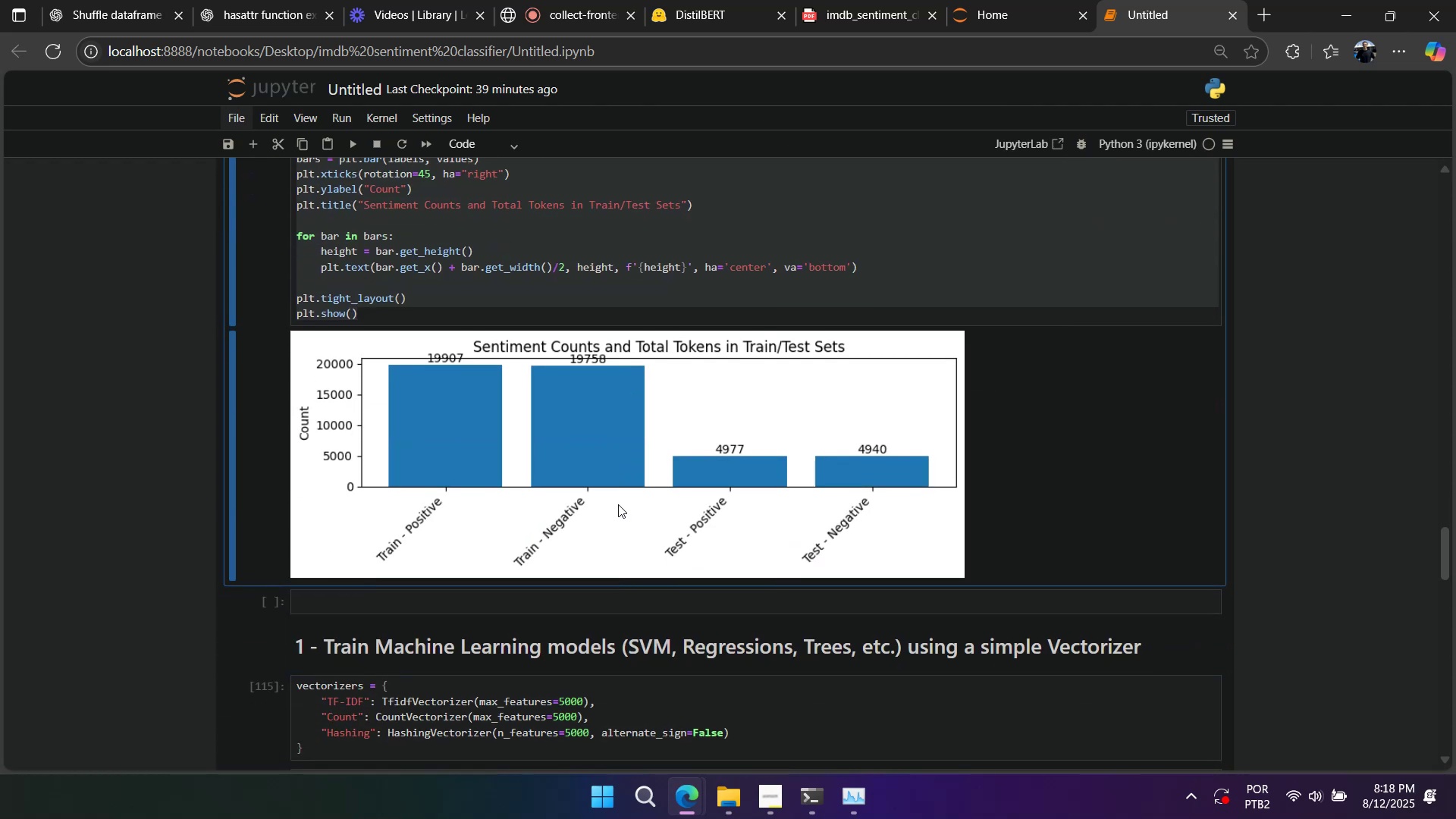 
scroll: coordinate [617, 504], scroll_direction: up, amount: 1.0
 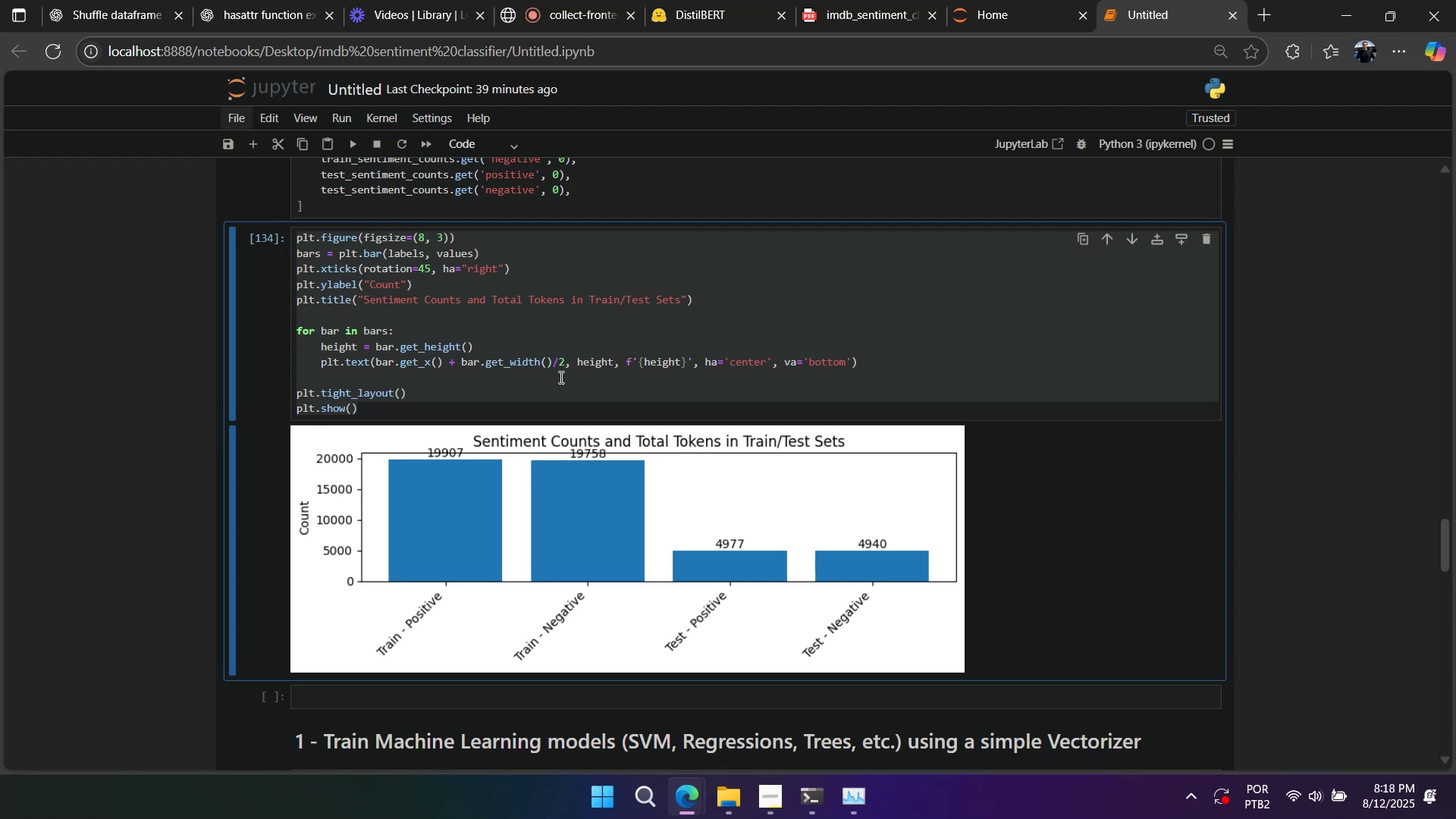 
wait(6.26)
 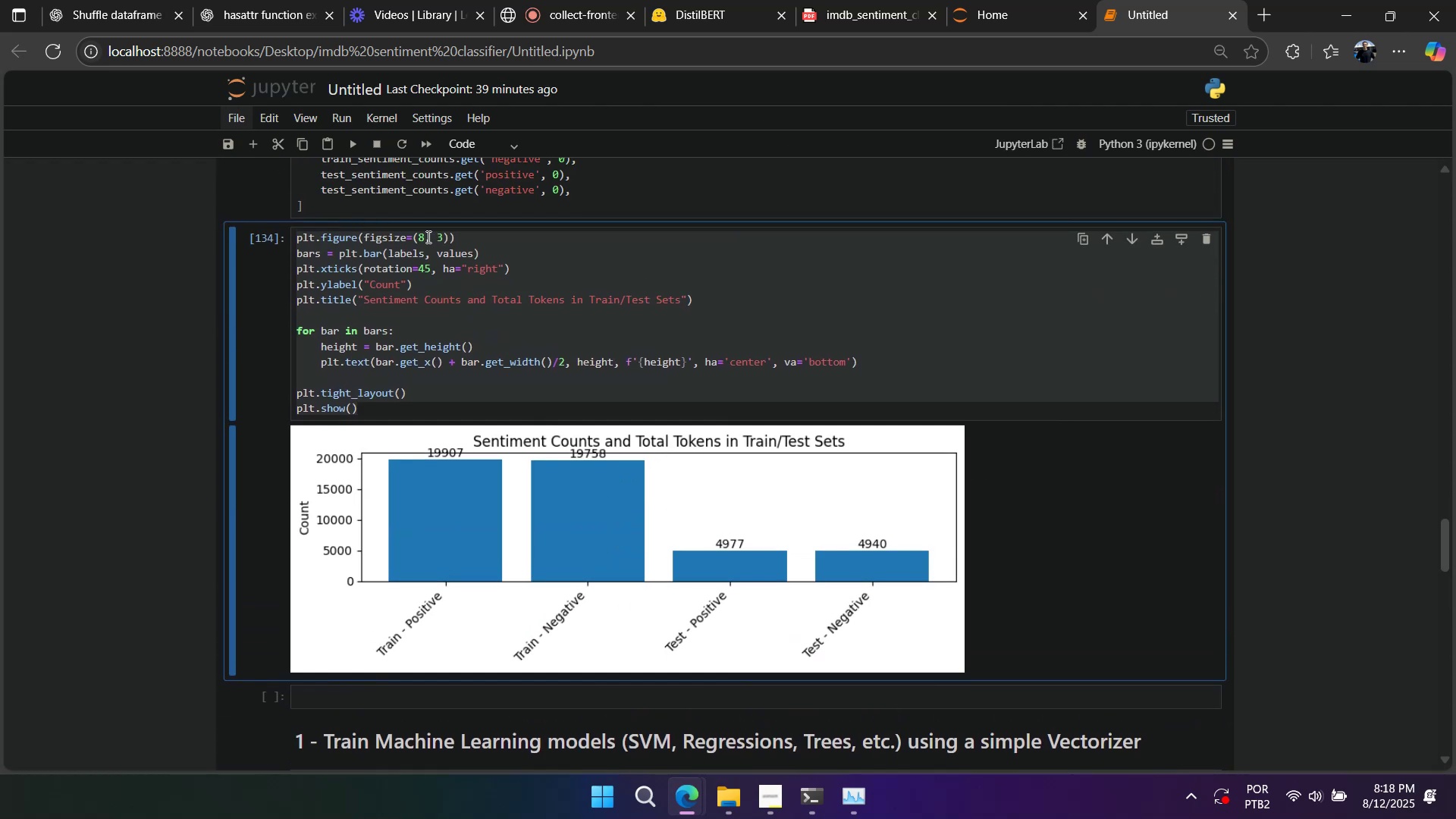 
right_click([715, 378])
 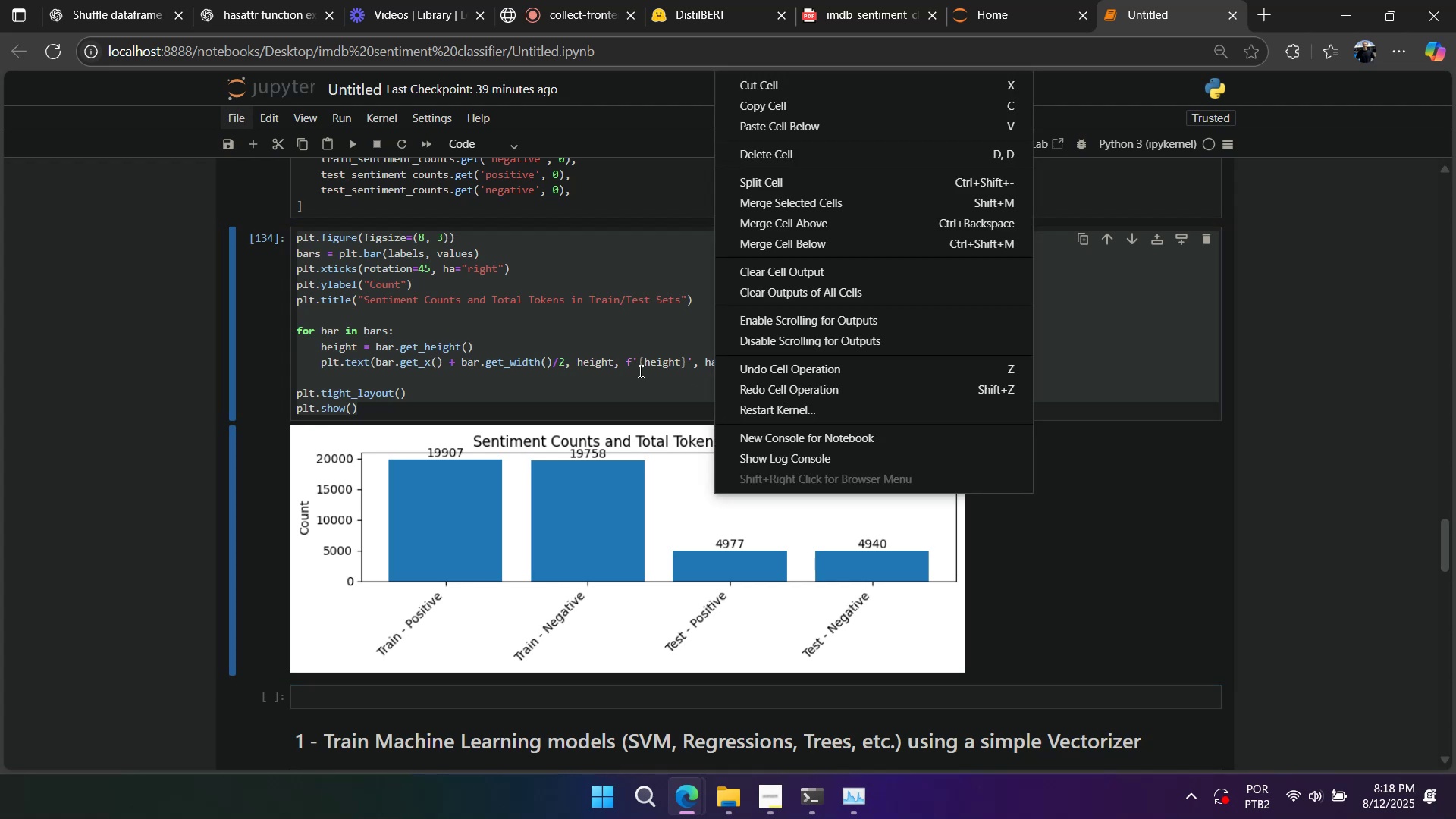 
double_click([639, 371])
 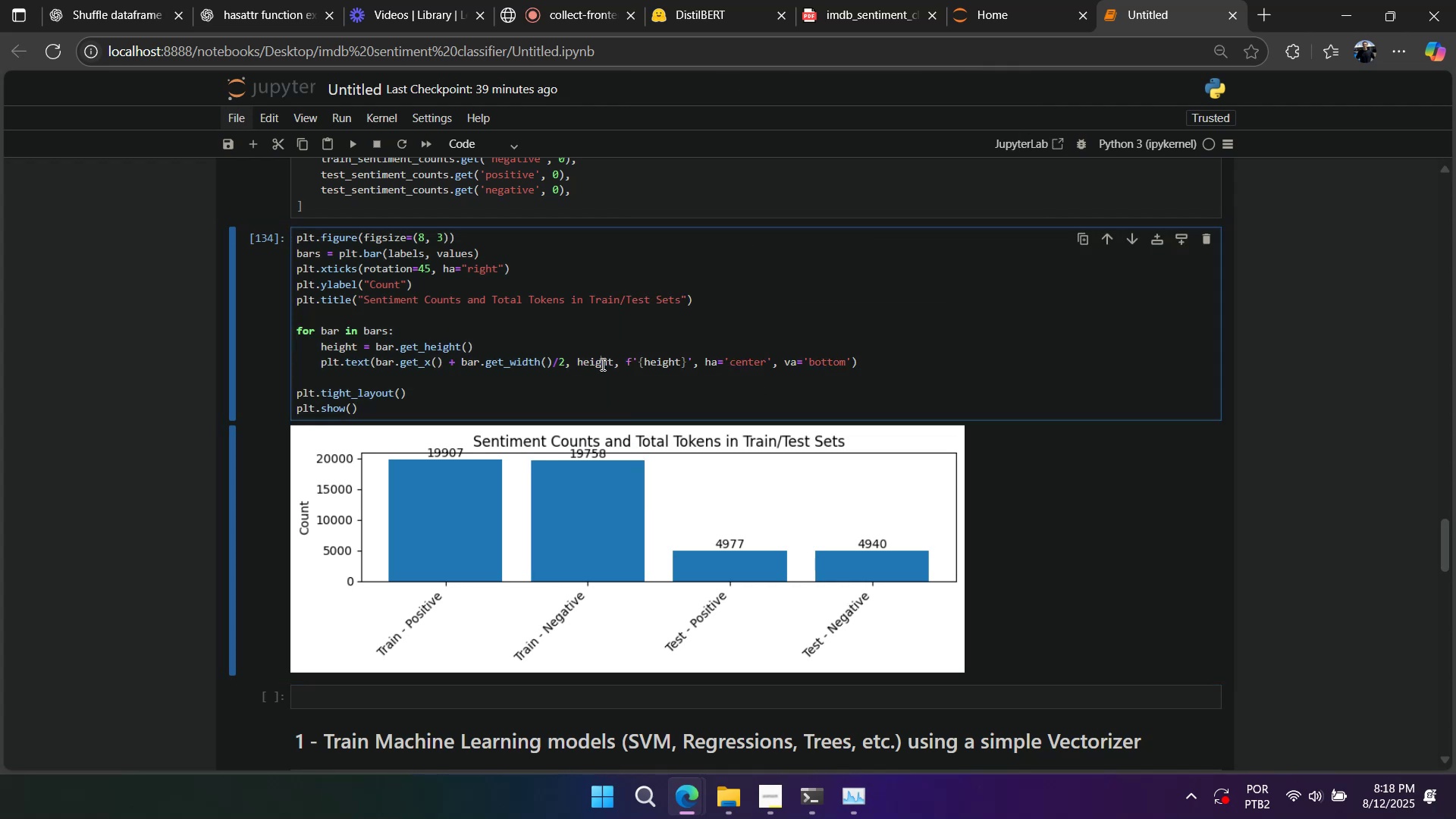 
double_click([601, 364])
 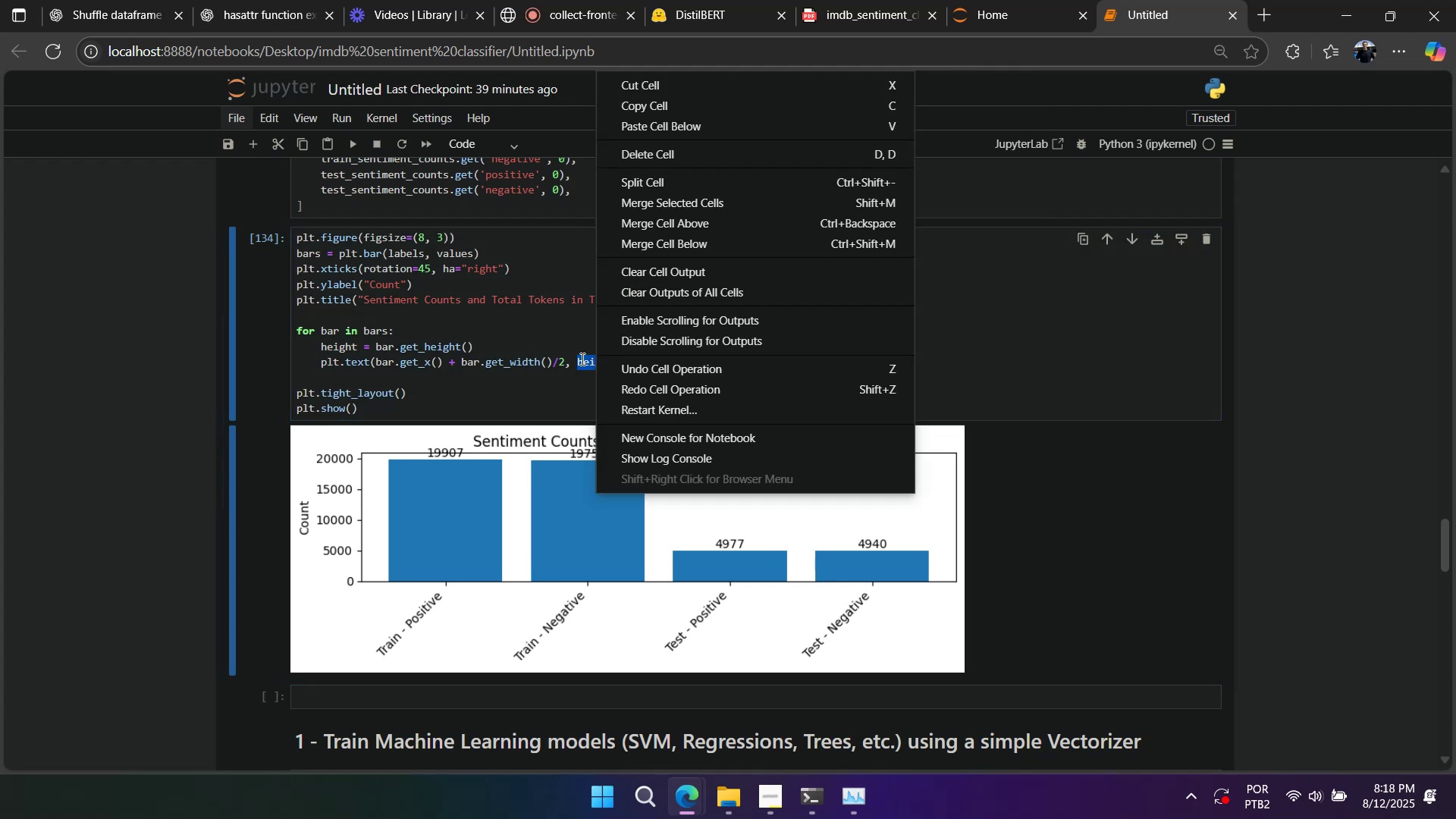 
left_click([551, 361])
 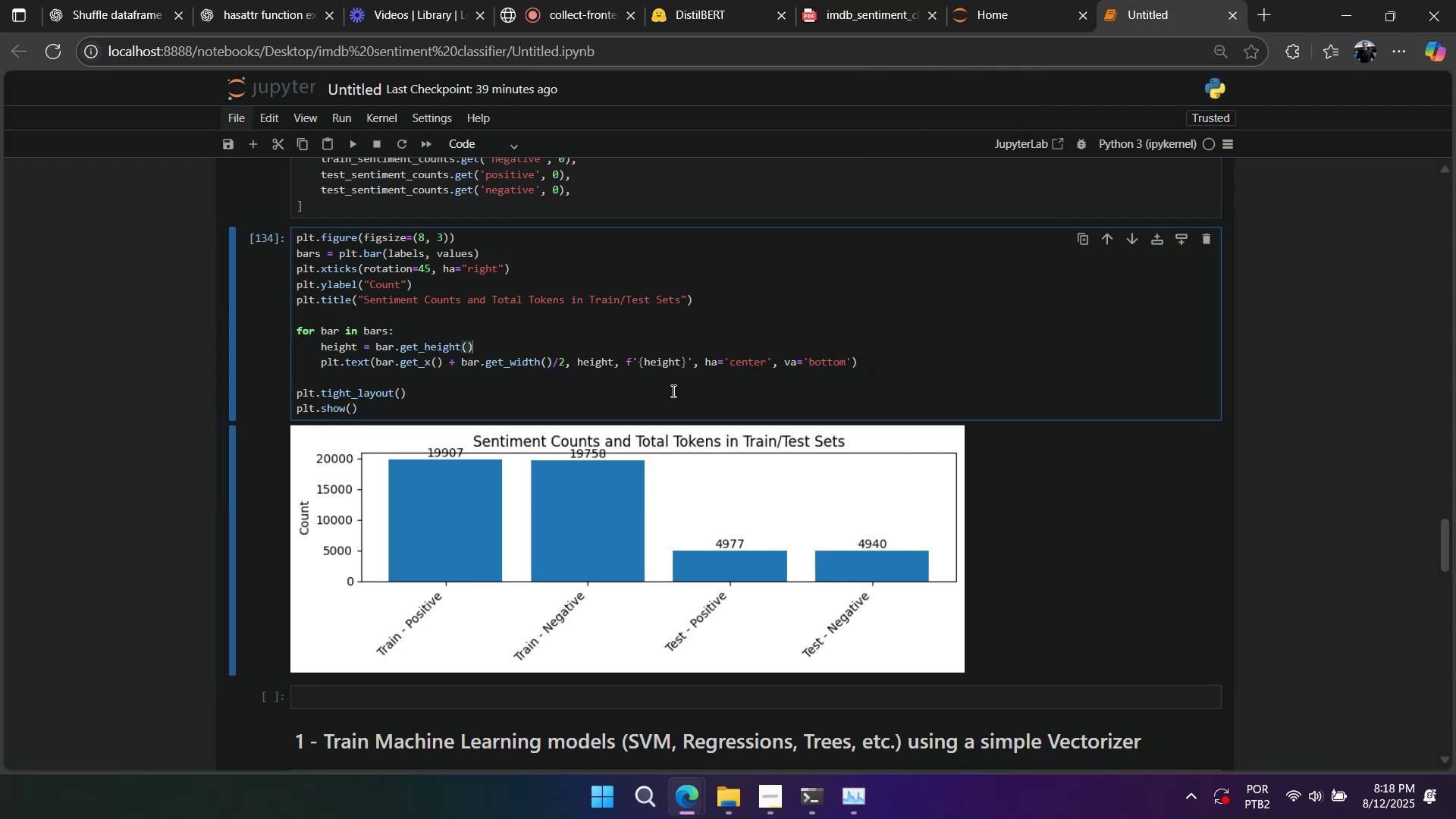 
wait(8.13)
 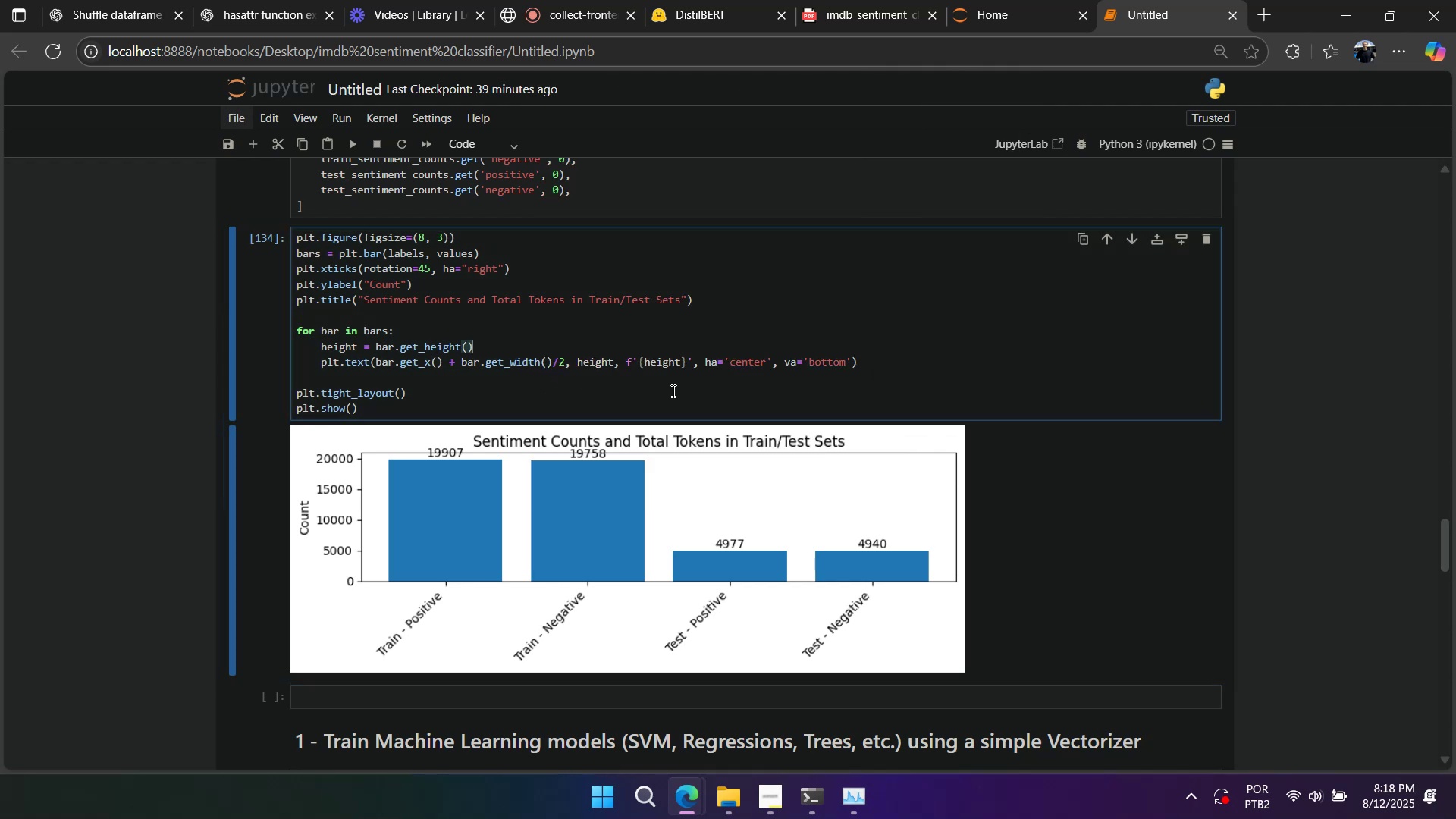 
key(ArrowRight)
 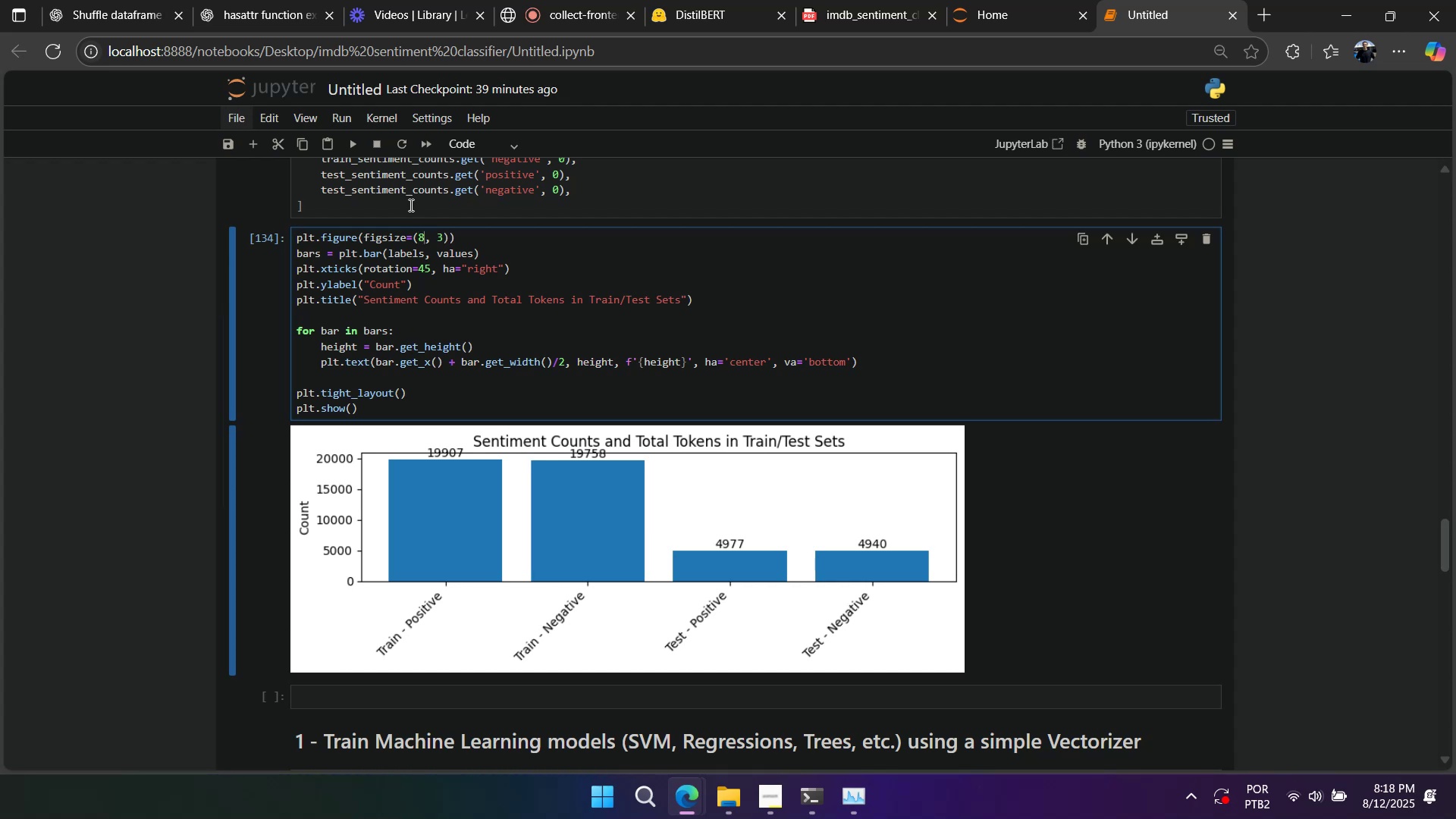 
key(ArrowRight)
 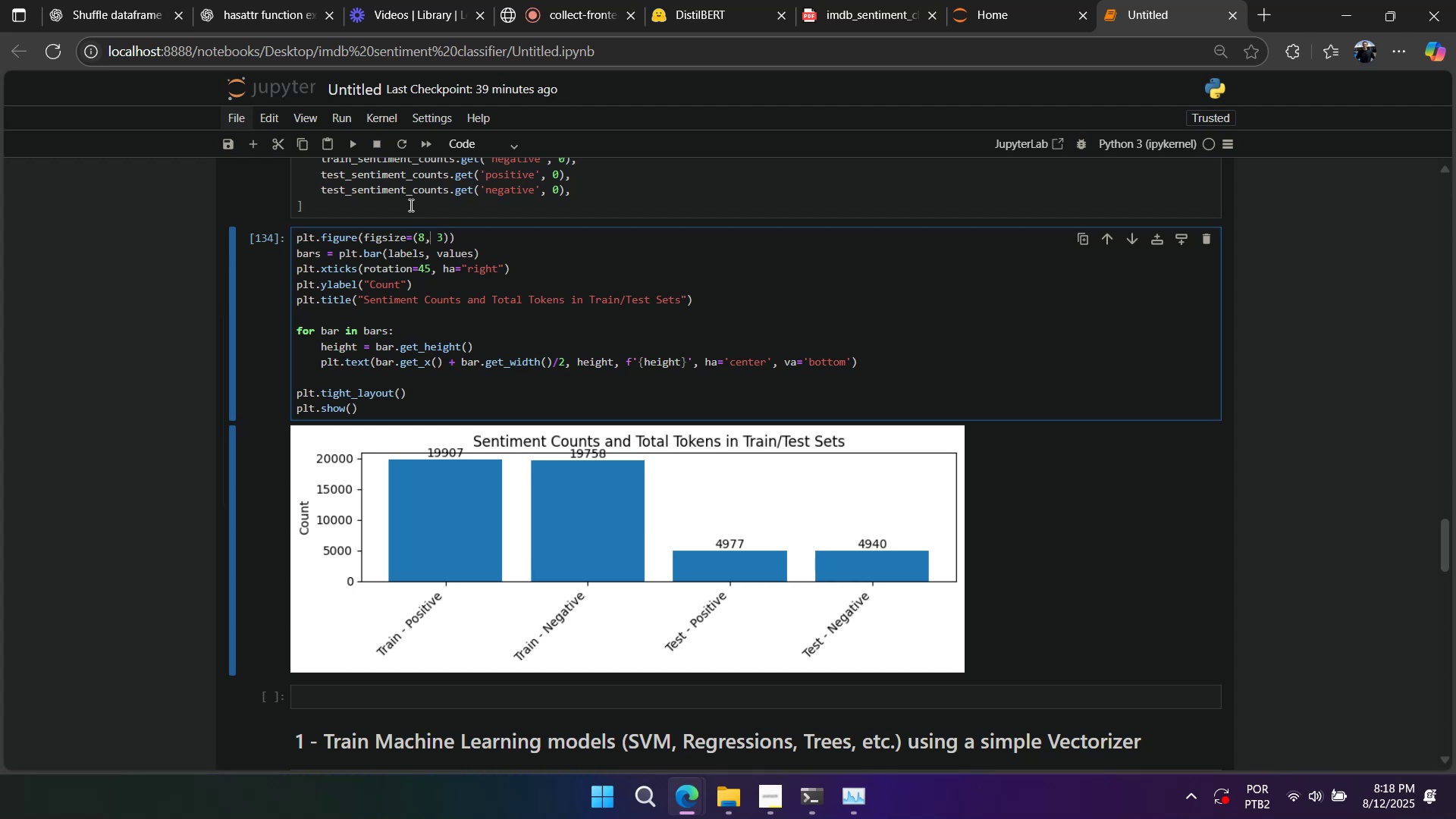 
key(ArrowRight)
 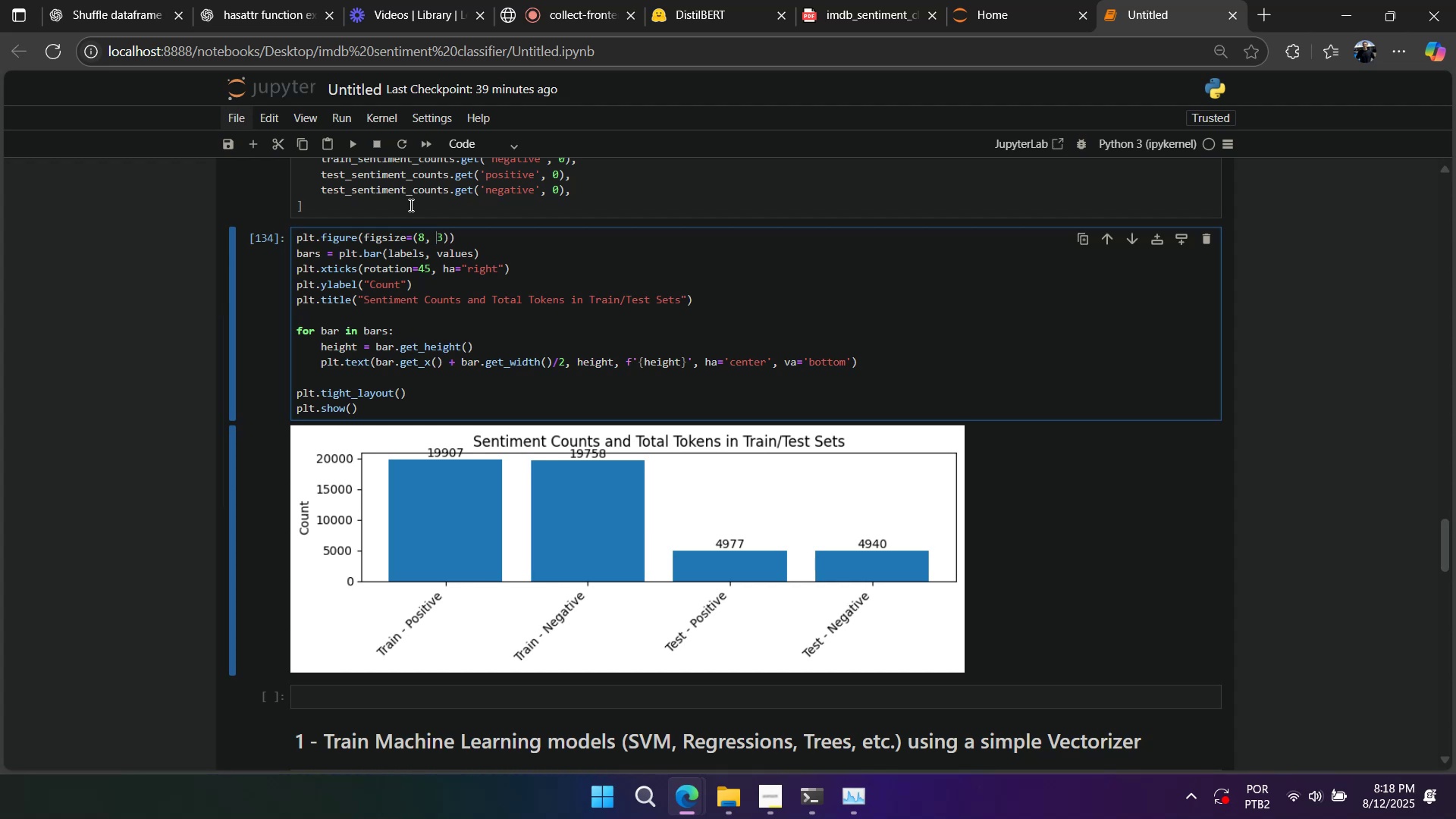 
key(ArrowRight)
 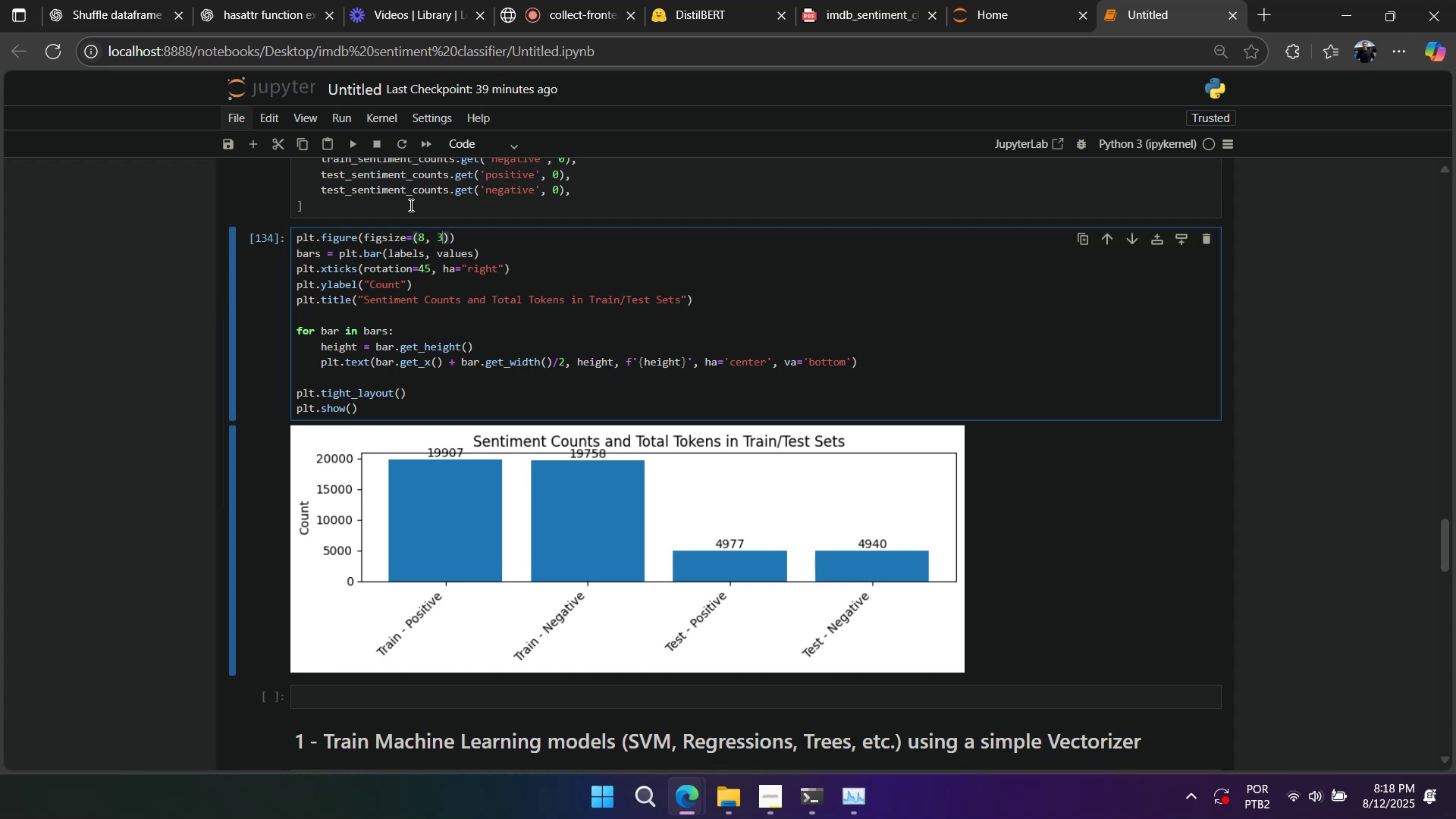 
key(Backspace)
 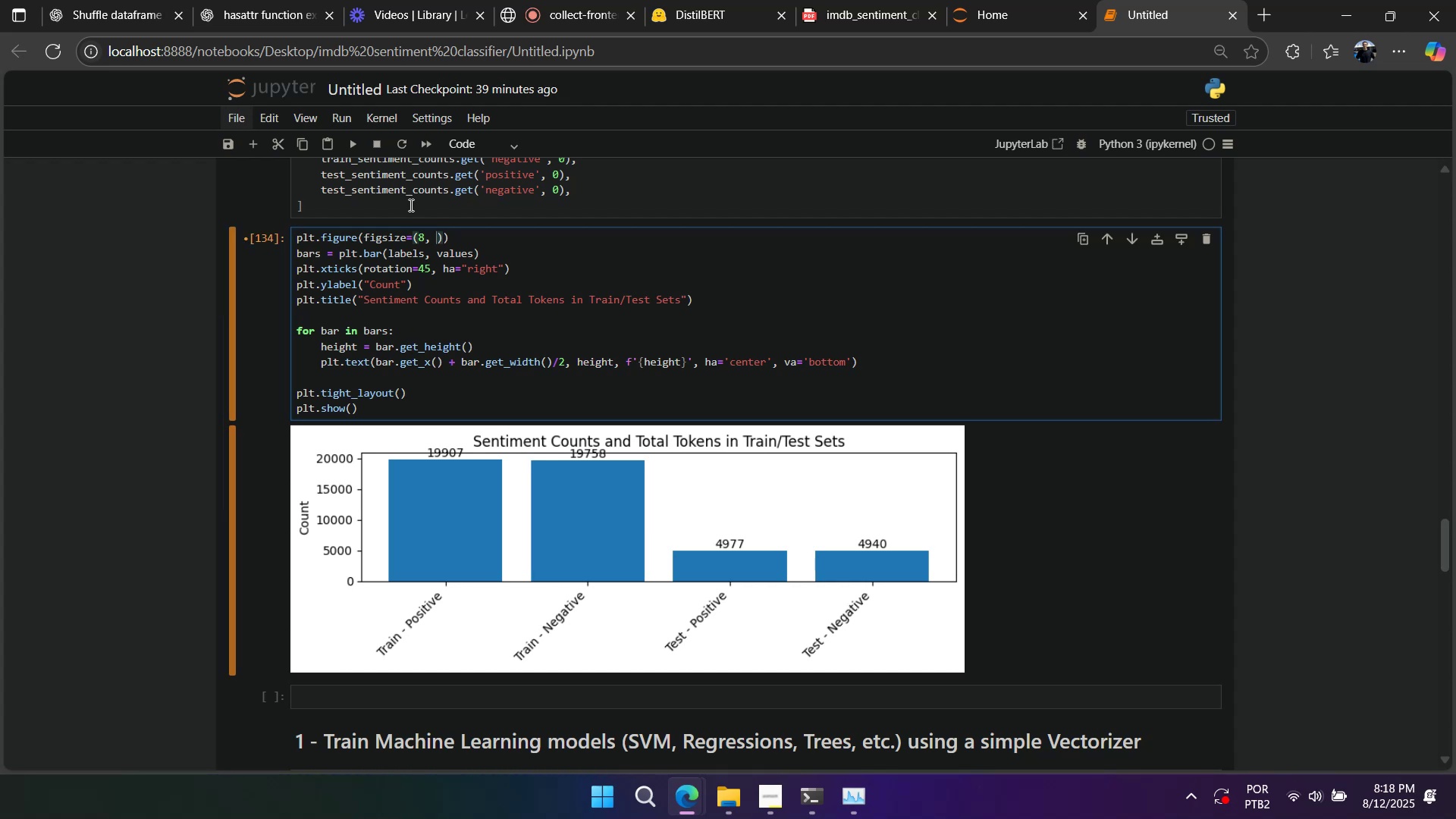 
key(Numpad4)
 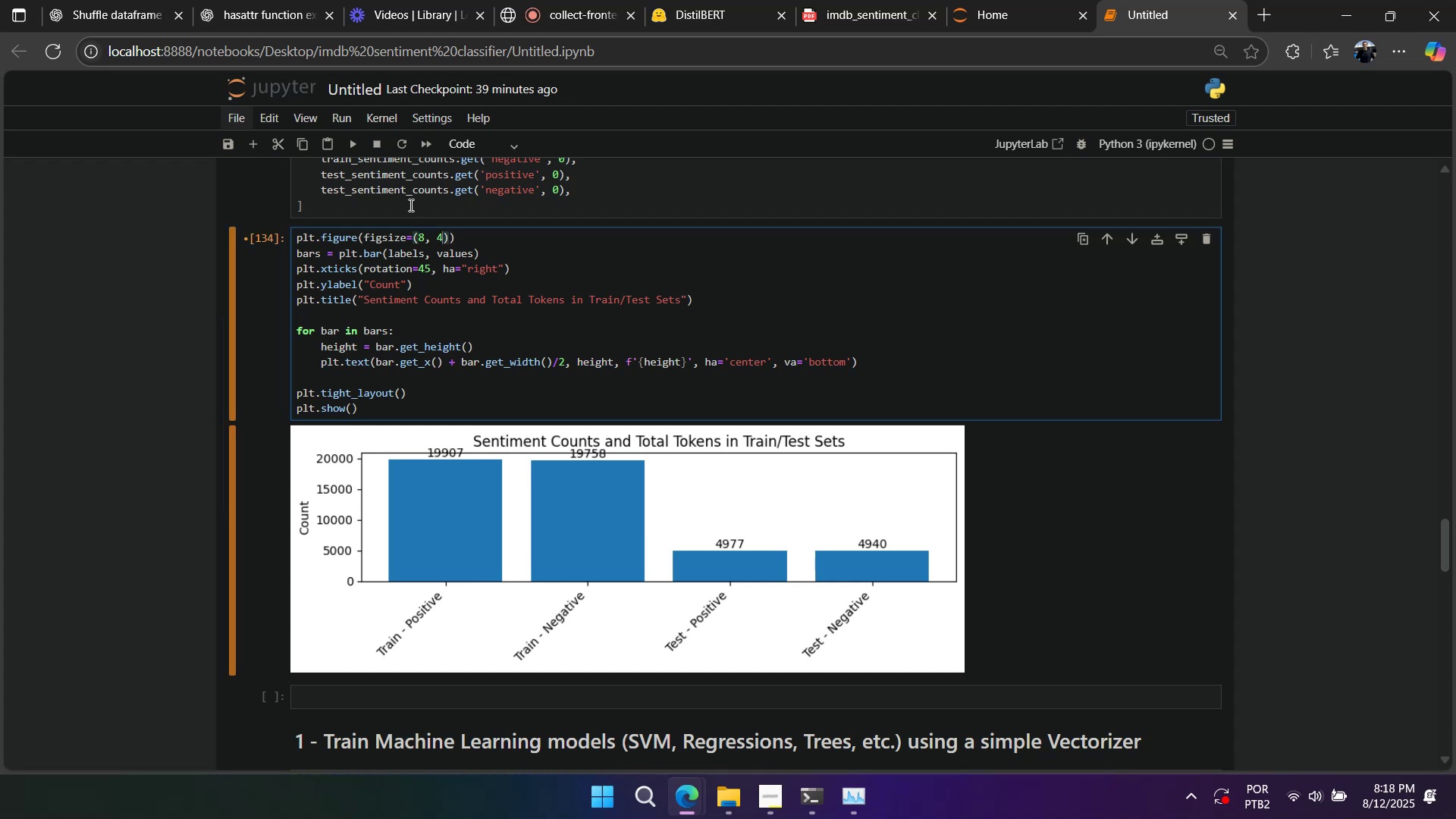 
key(Shift+Enter)
 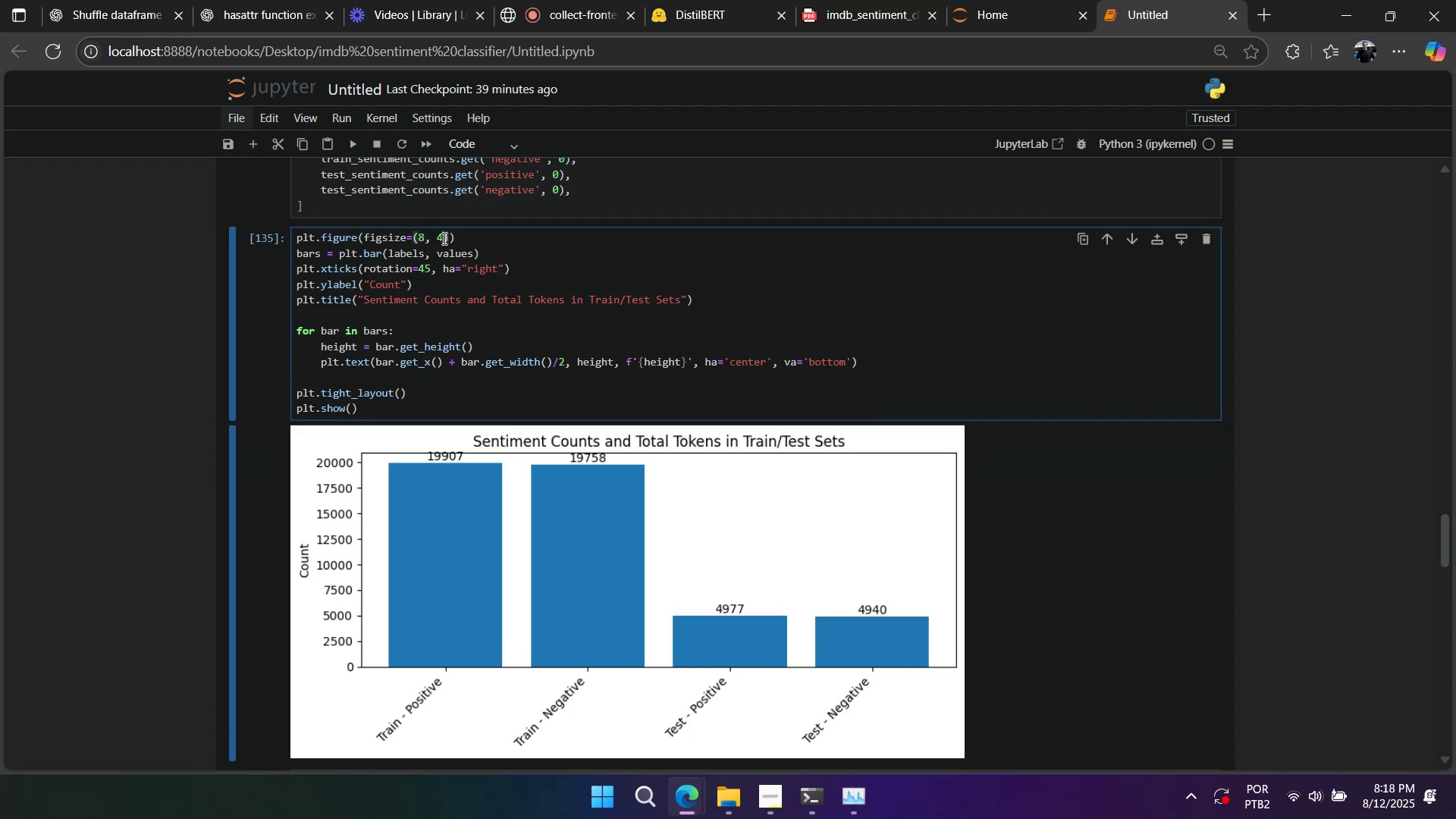 
key(Numpad5)
 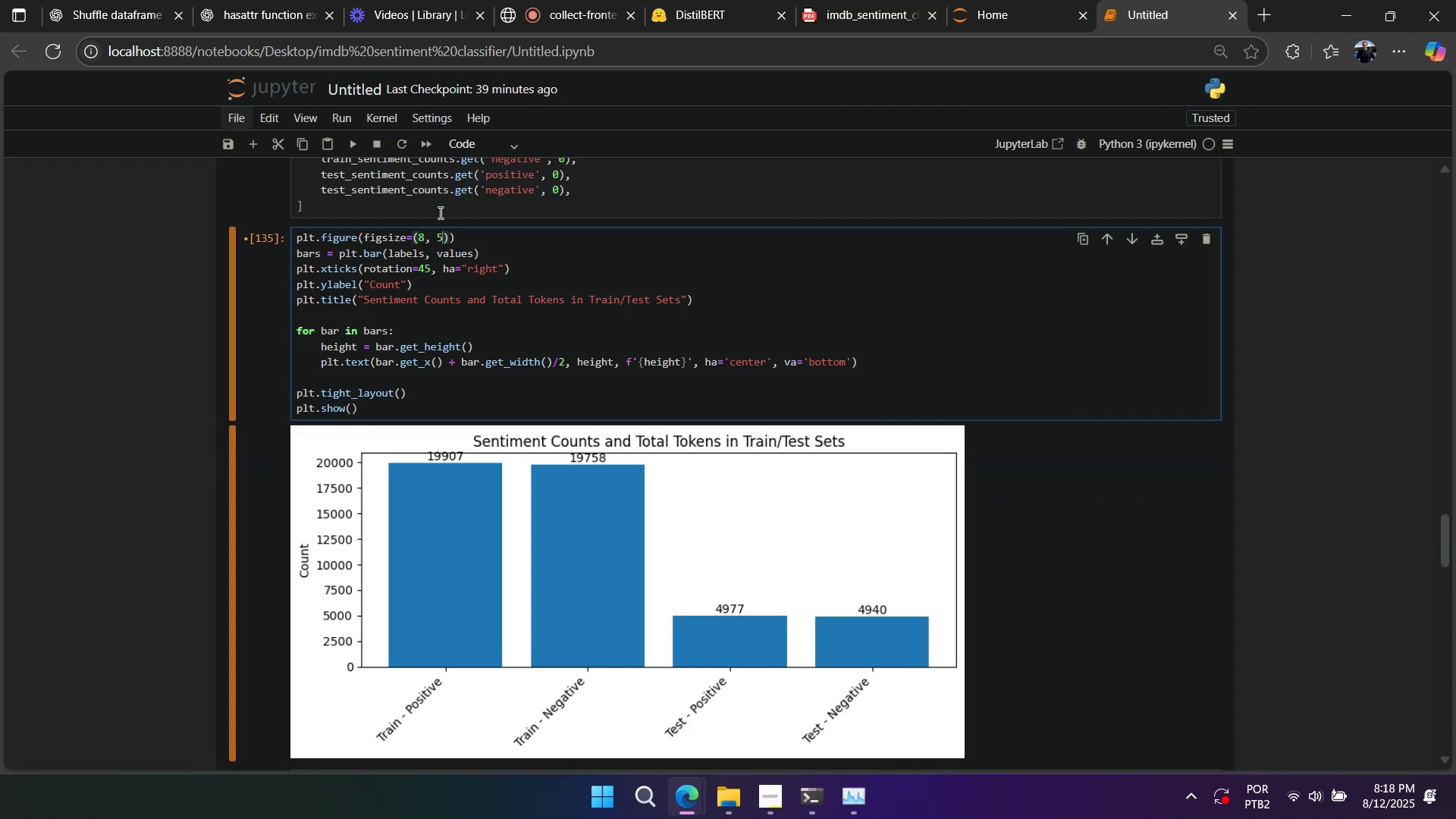 
key(Shift+Enter)
 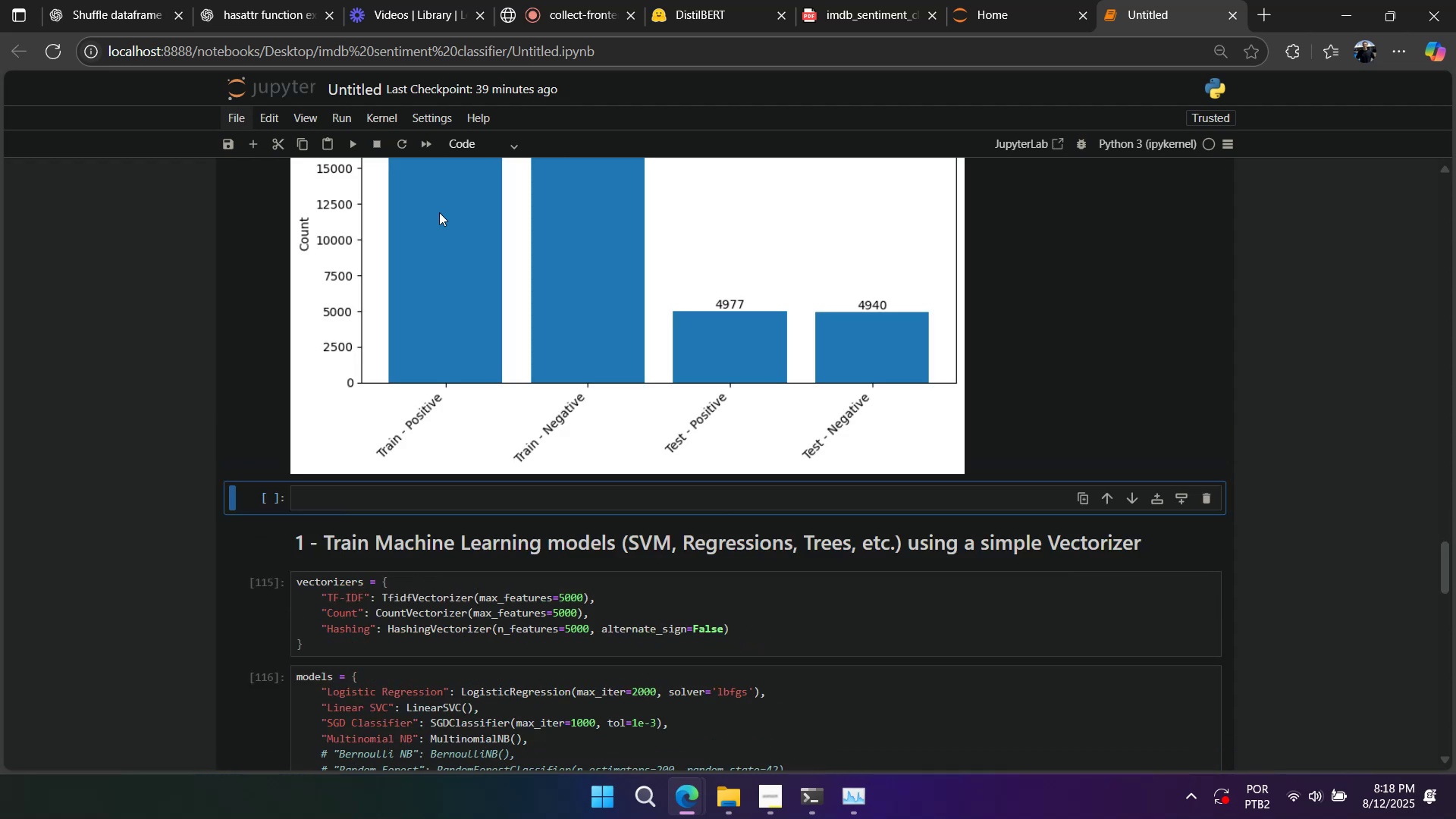 
scroll: coordinate [485, 243], scroll_direction: up, amount: 2.0
 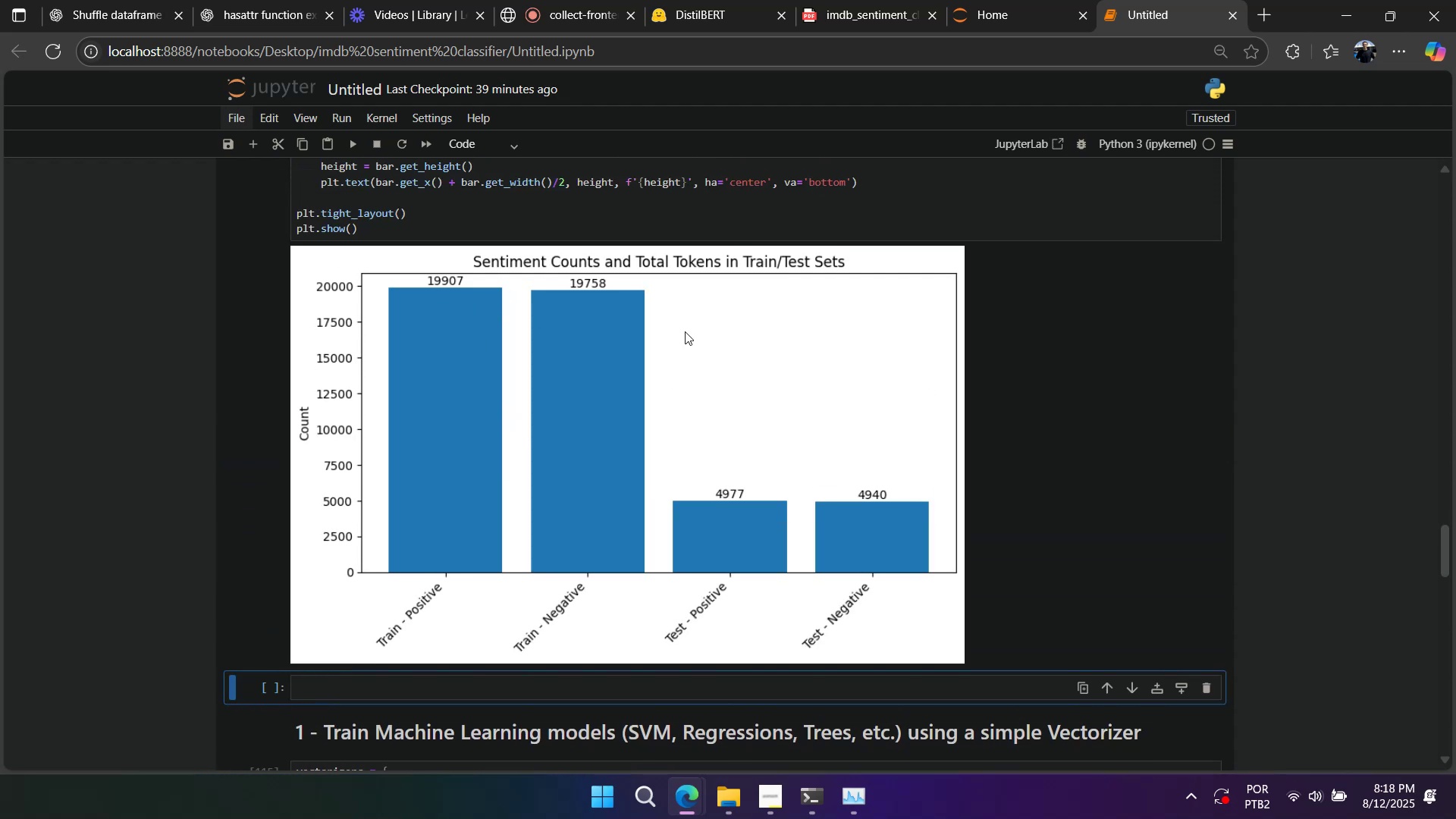 
right_click([839, 350])
 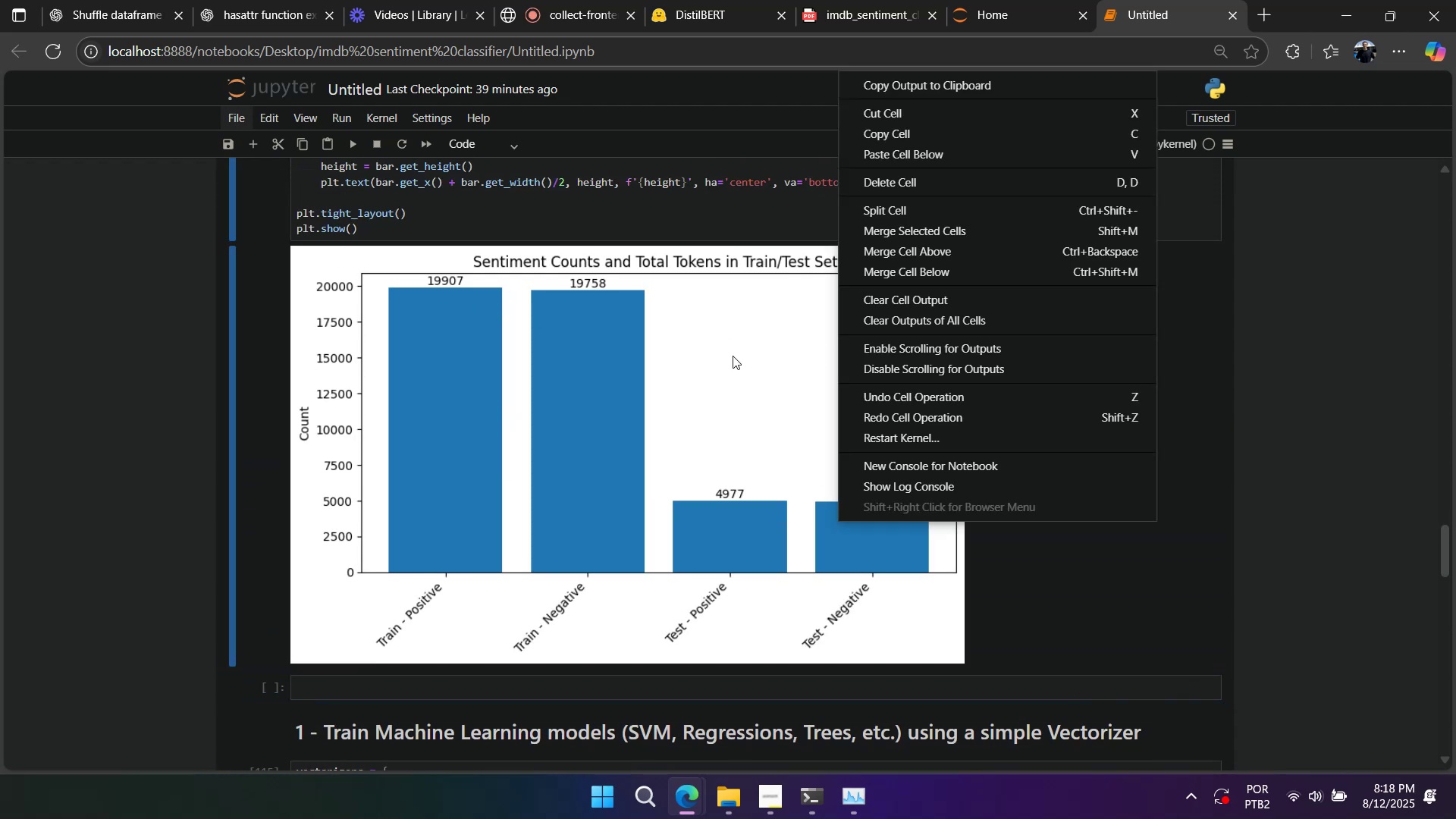 
left_click([720, 356])
 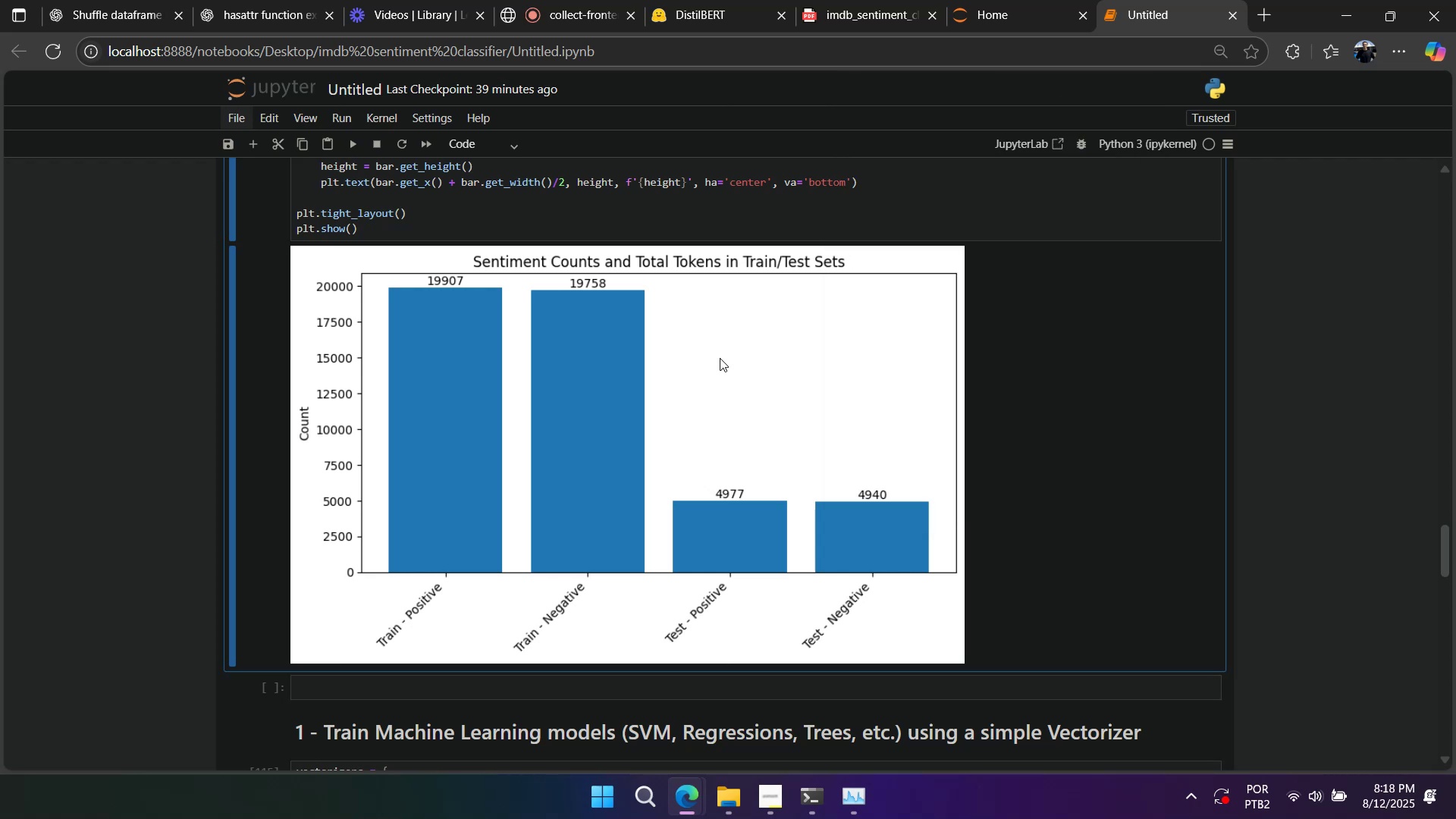 
scroll: coordinate [715, 422], scroll_direction: down, amount: 1.0
 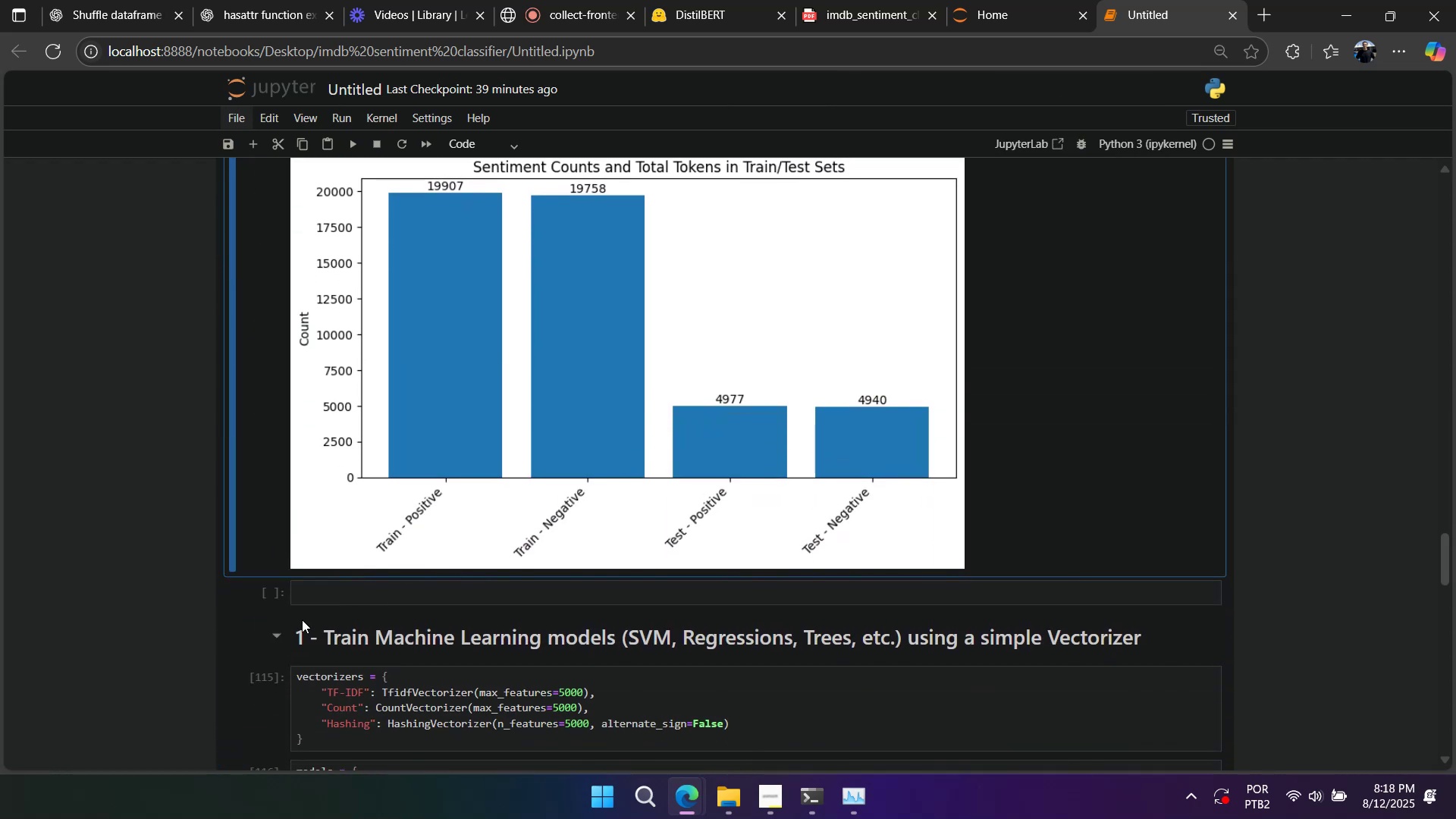 
type(aa)
 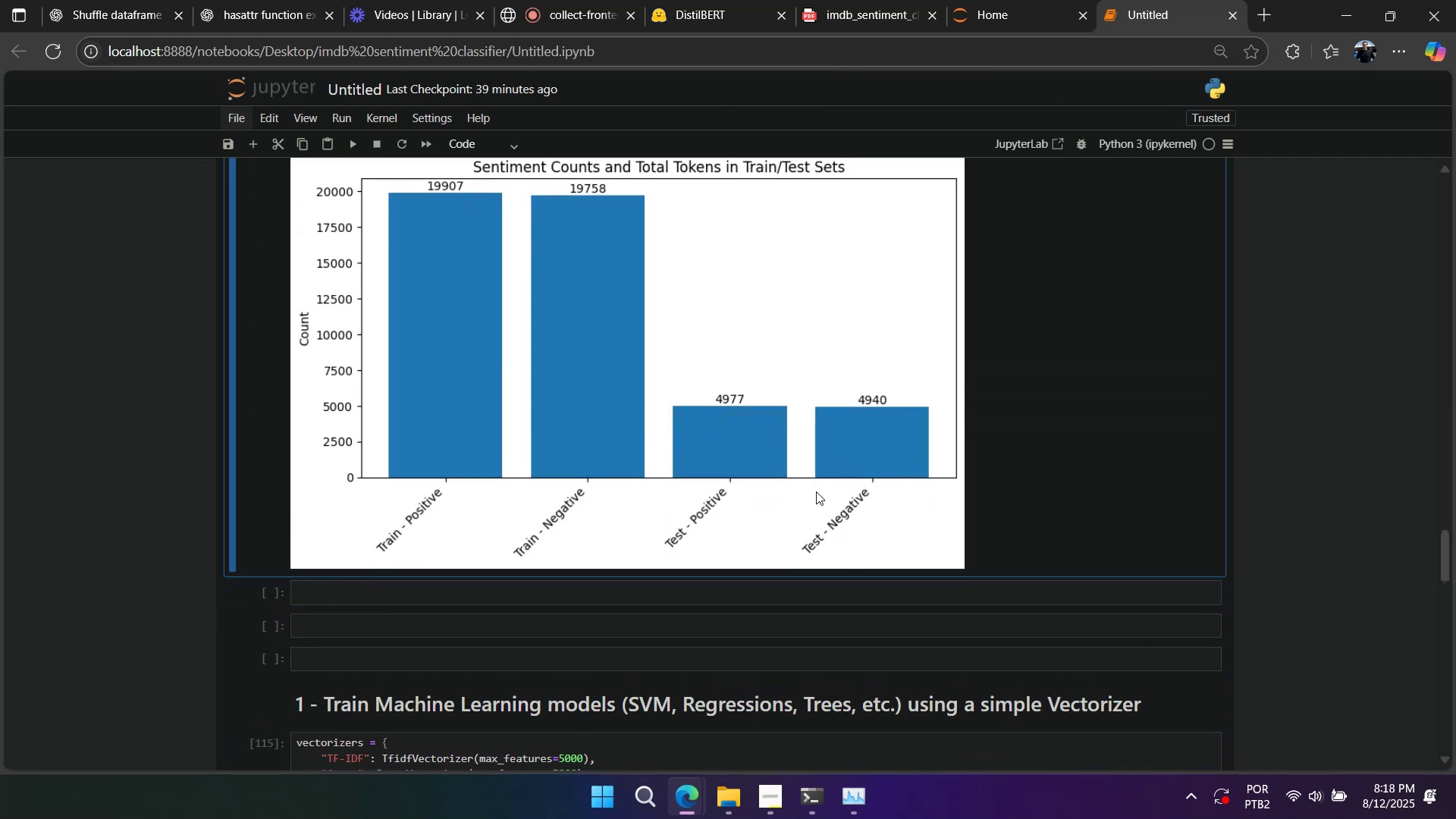 
left_click([773, 488])
 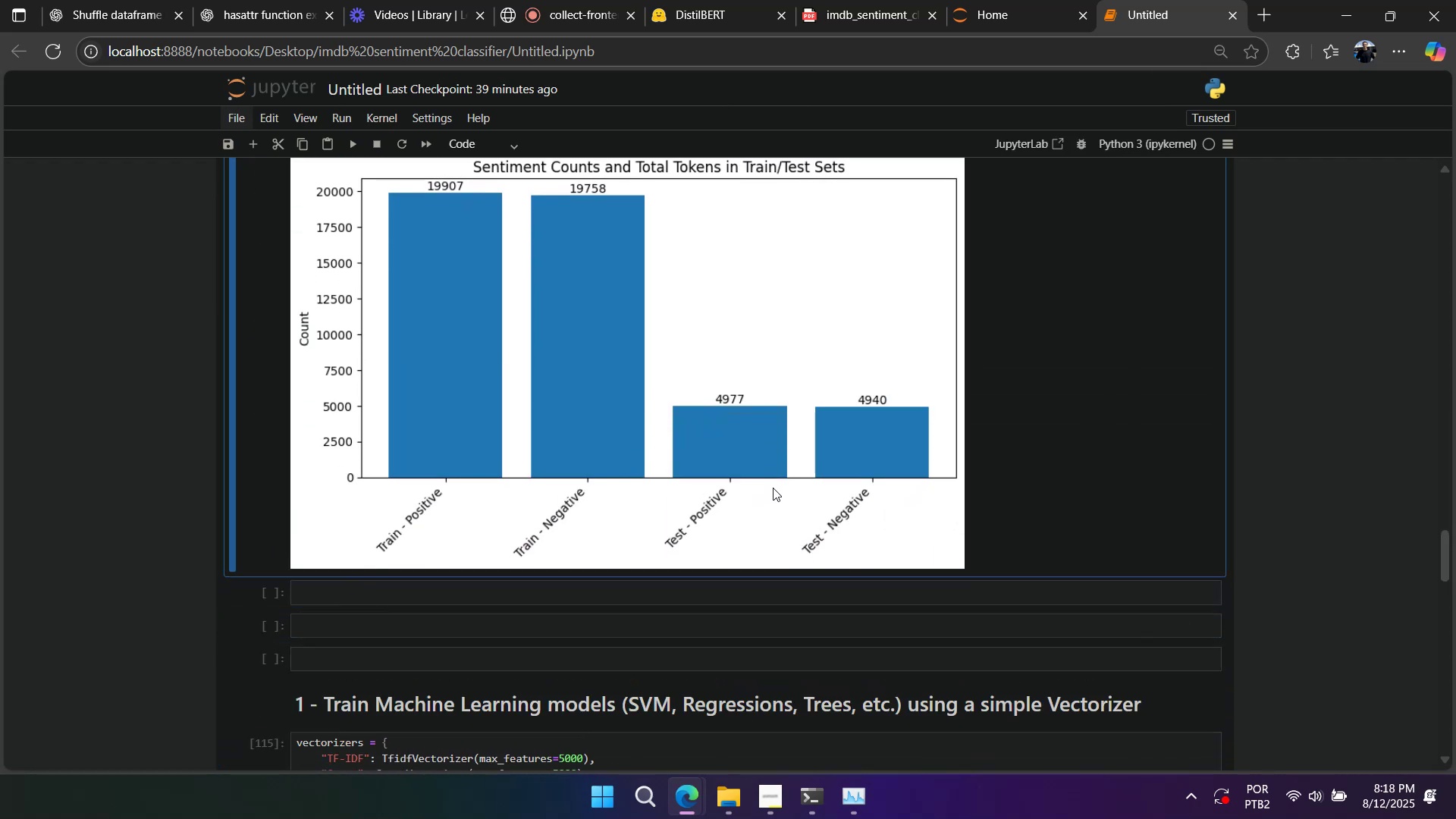 
right_click([773, 488])
 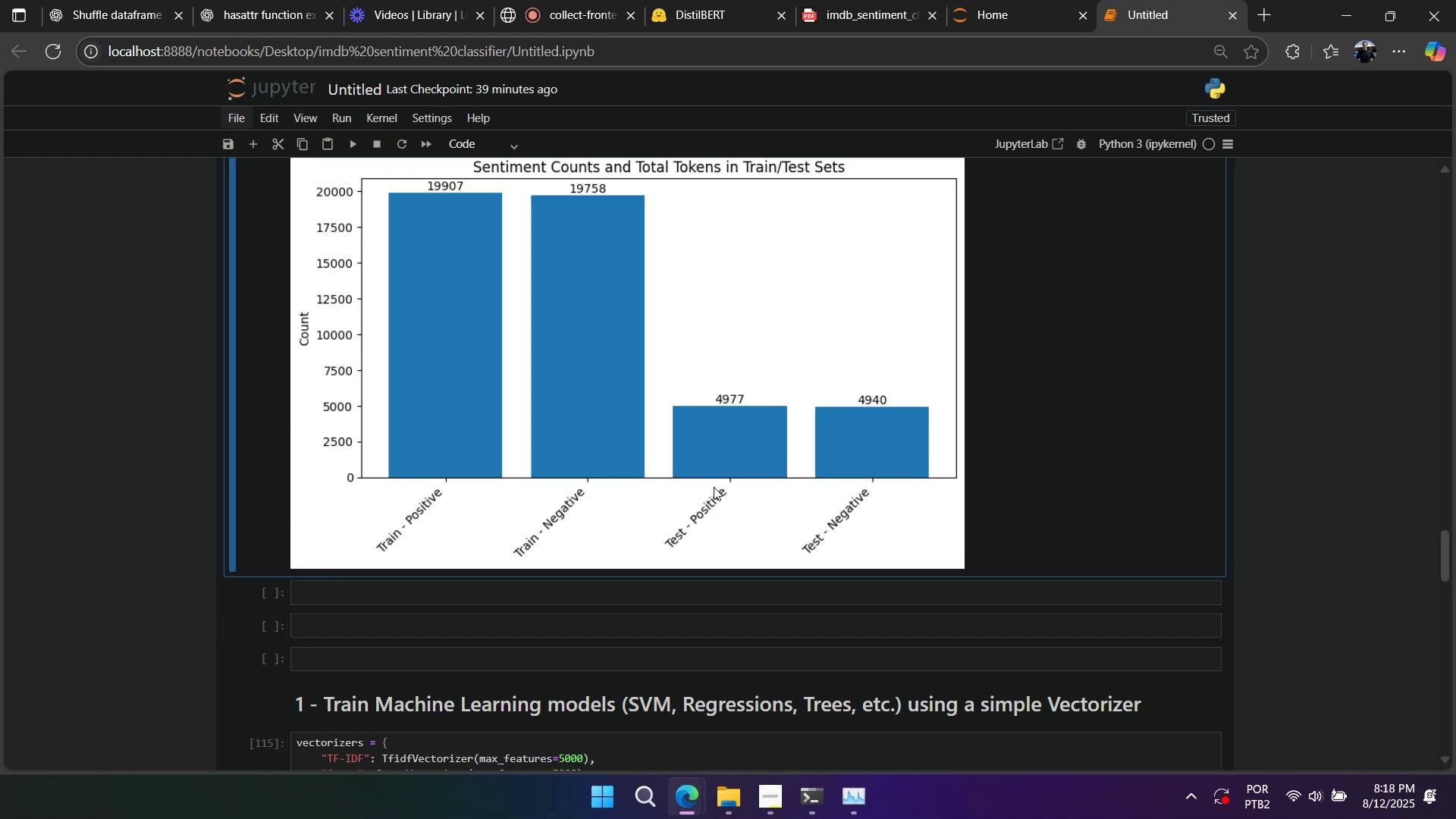 
wait(5.35)
 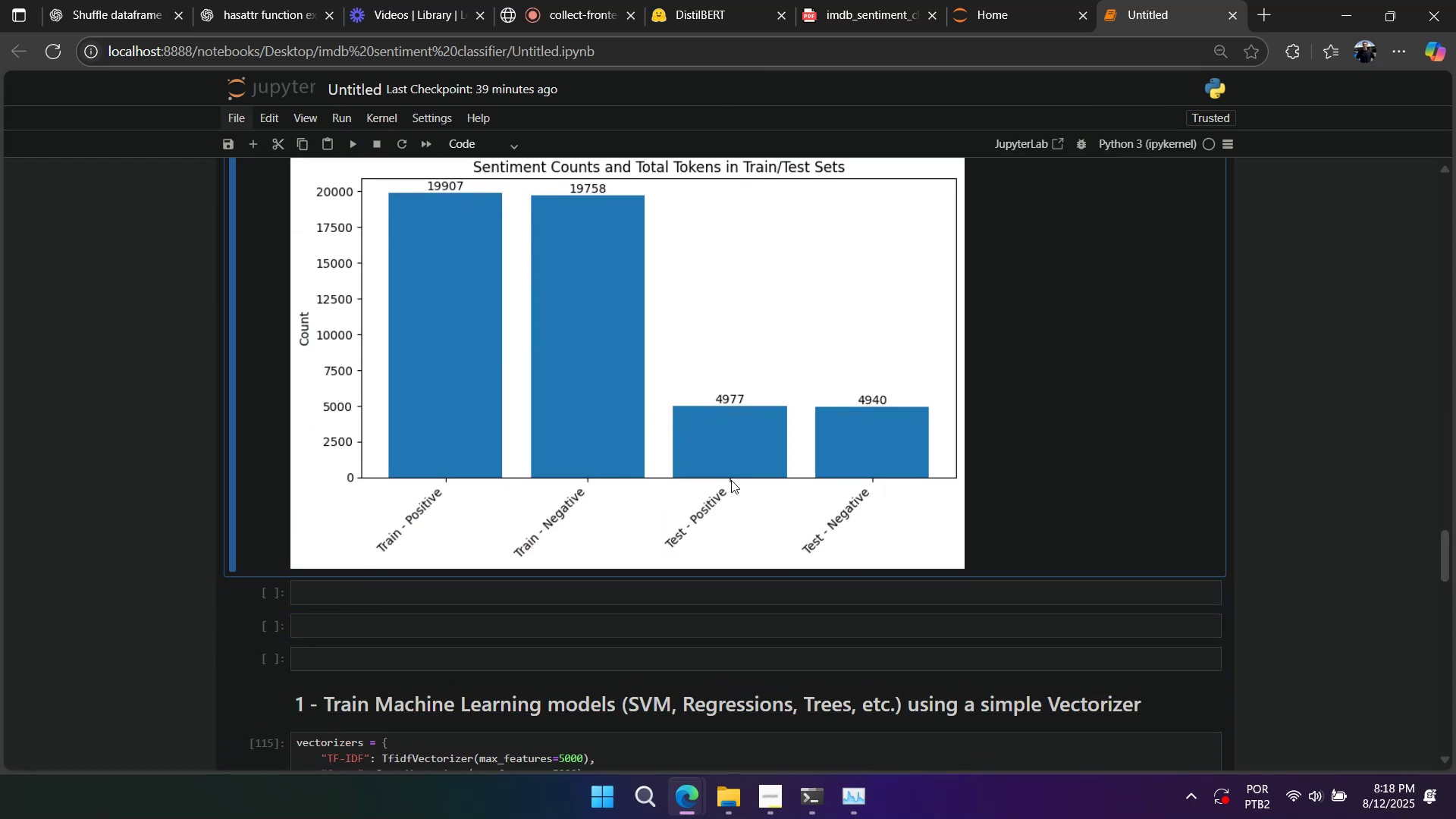 
scroll: coordinate [701, 513], scroll_direction: down, amount: 9.0
 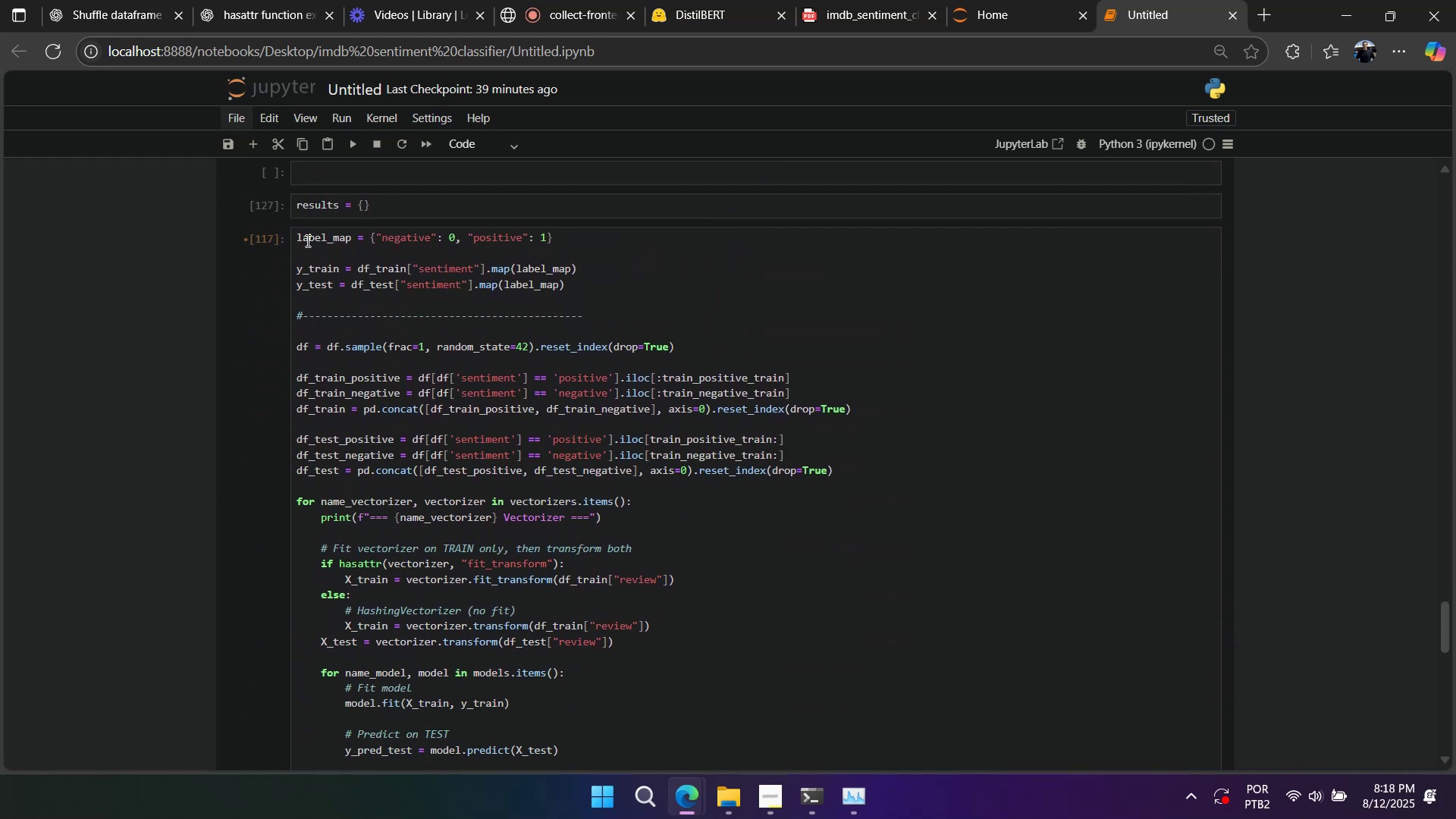 
left_click([297, 237])
 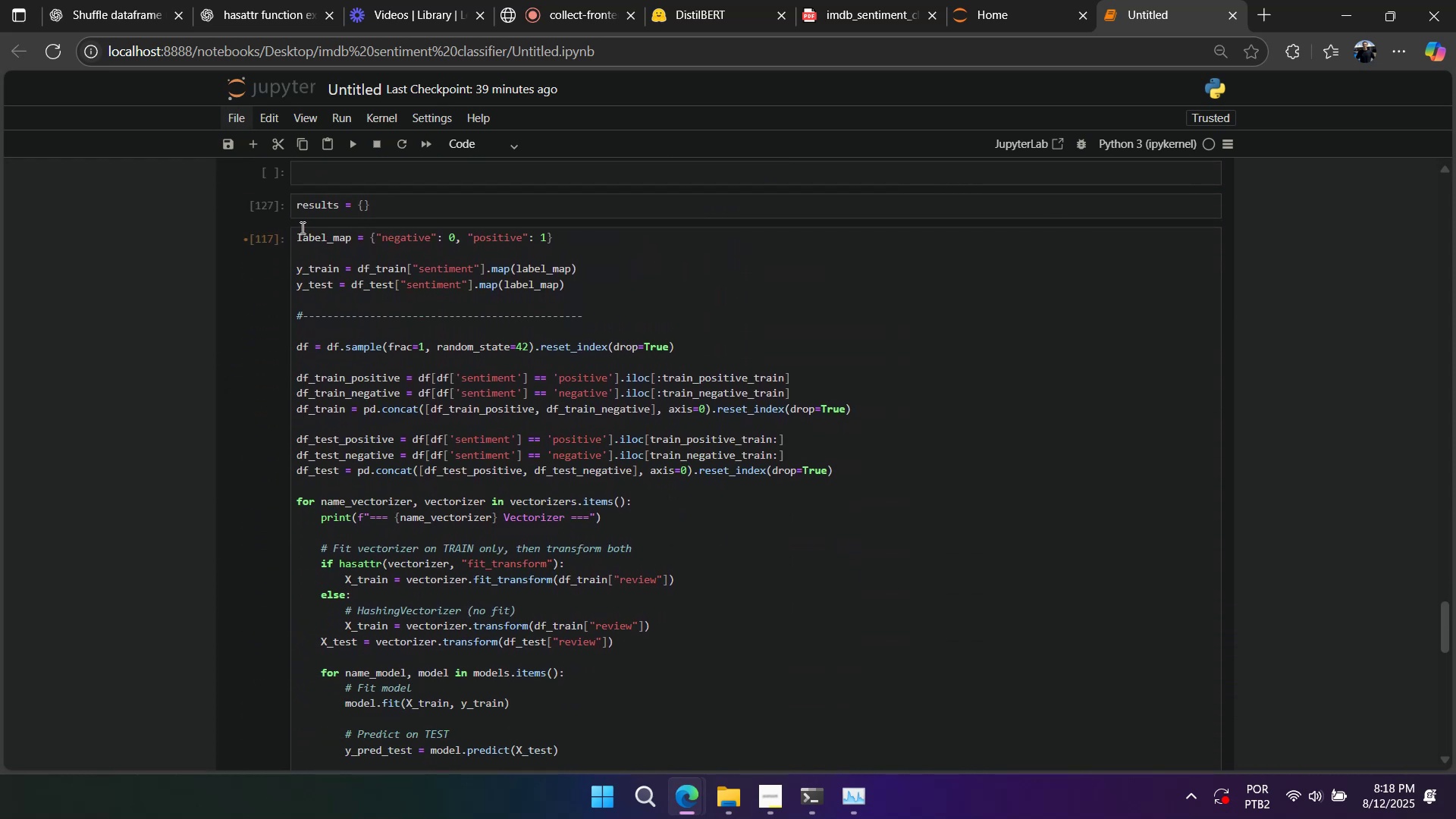 
key(Enter)
 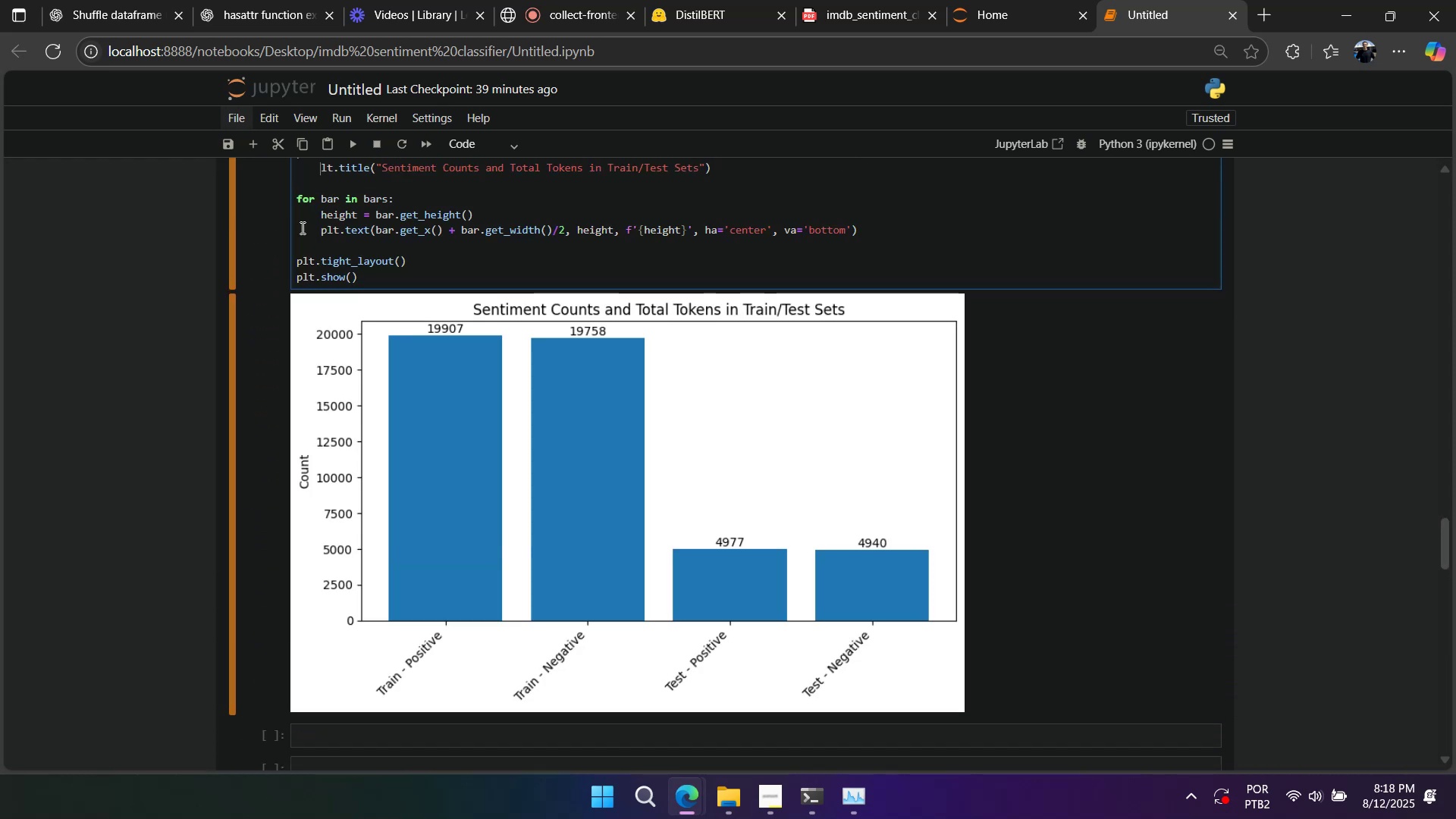 
type(whu)
 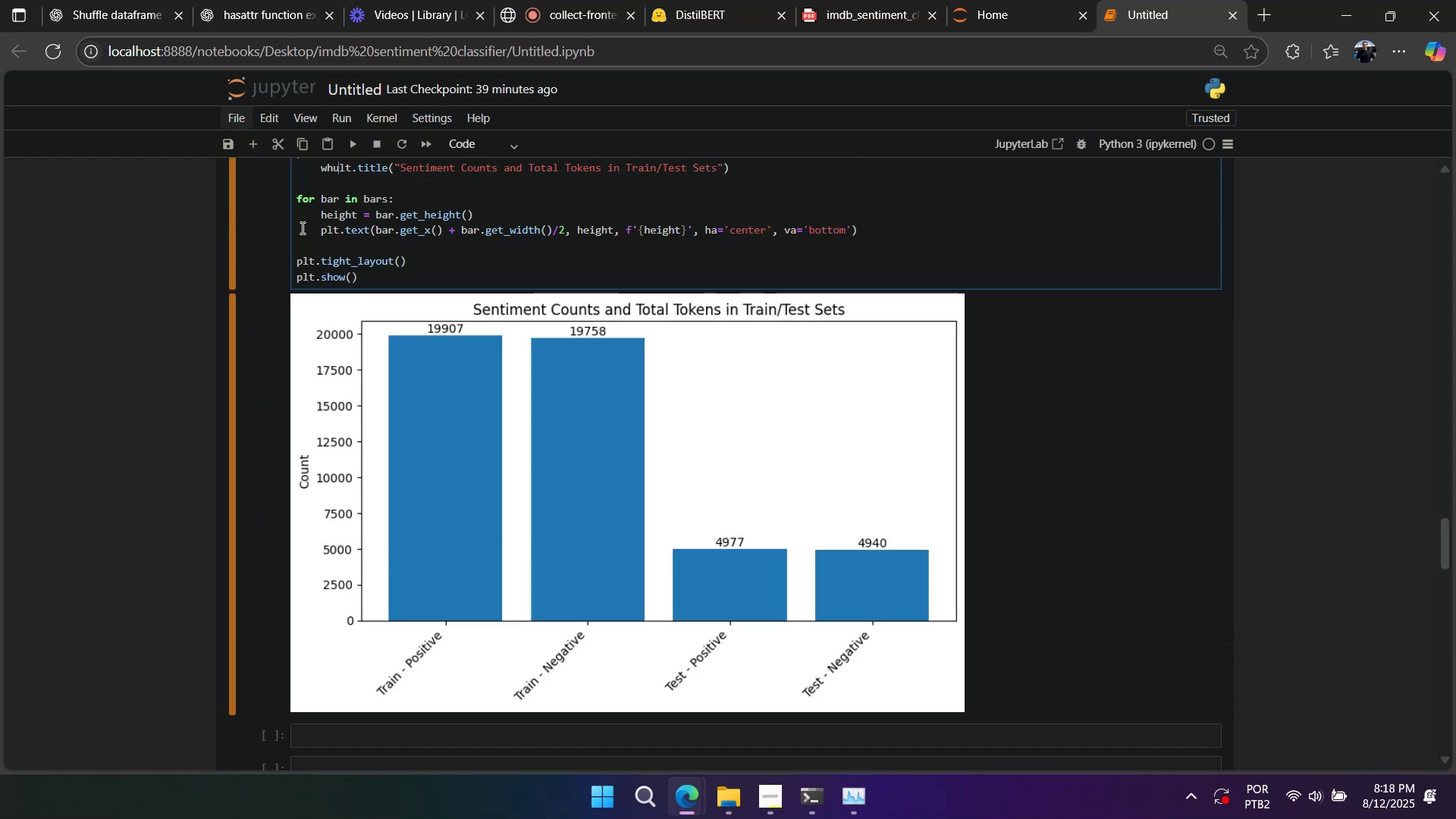 
key(Control+Z)
 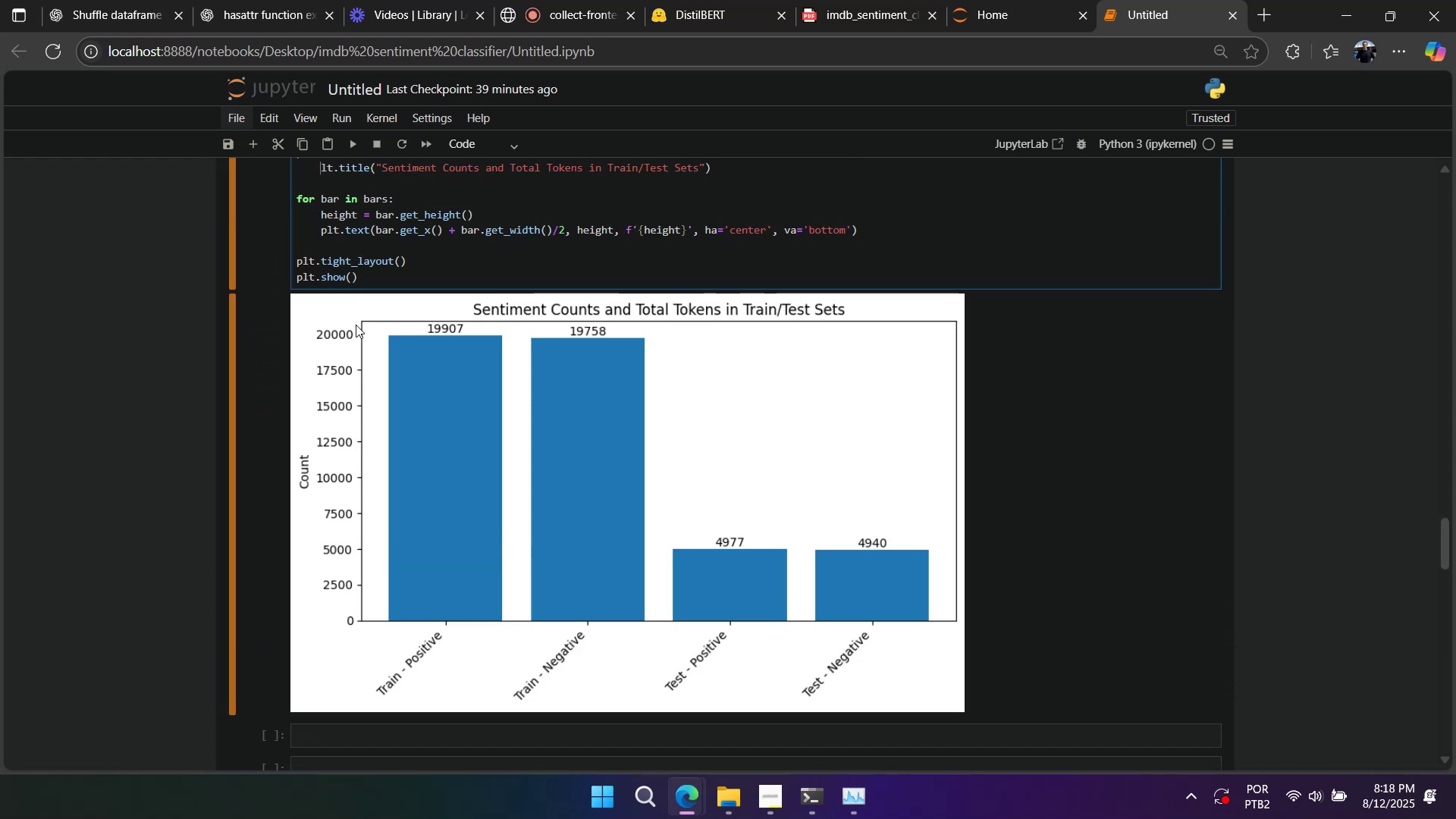 
scroll: coordinate [356, 325], scroll_direction: up, amount: 1.0
 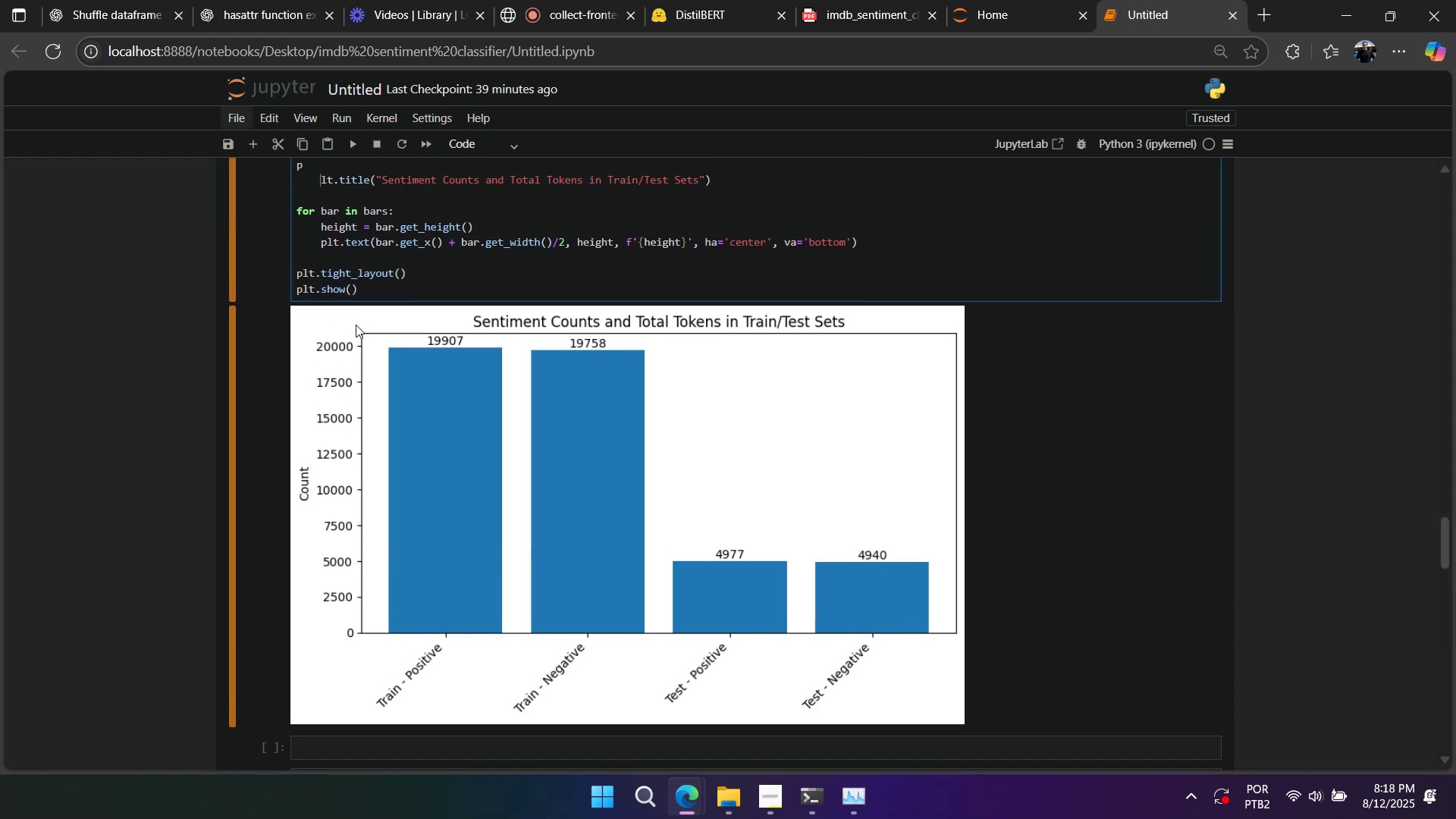 
key(Control+Z)
 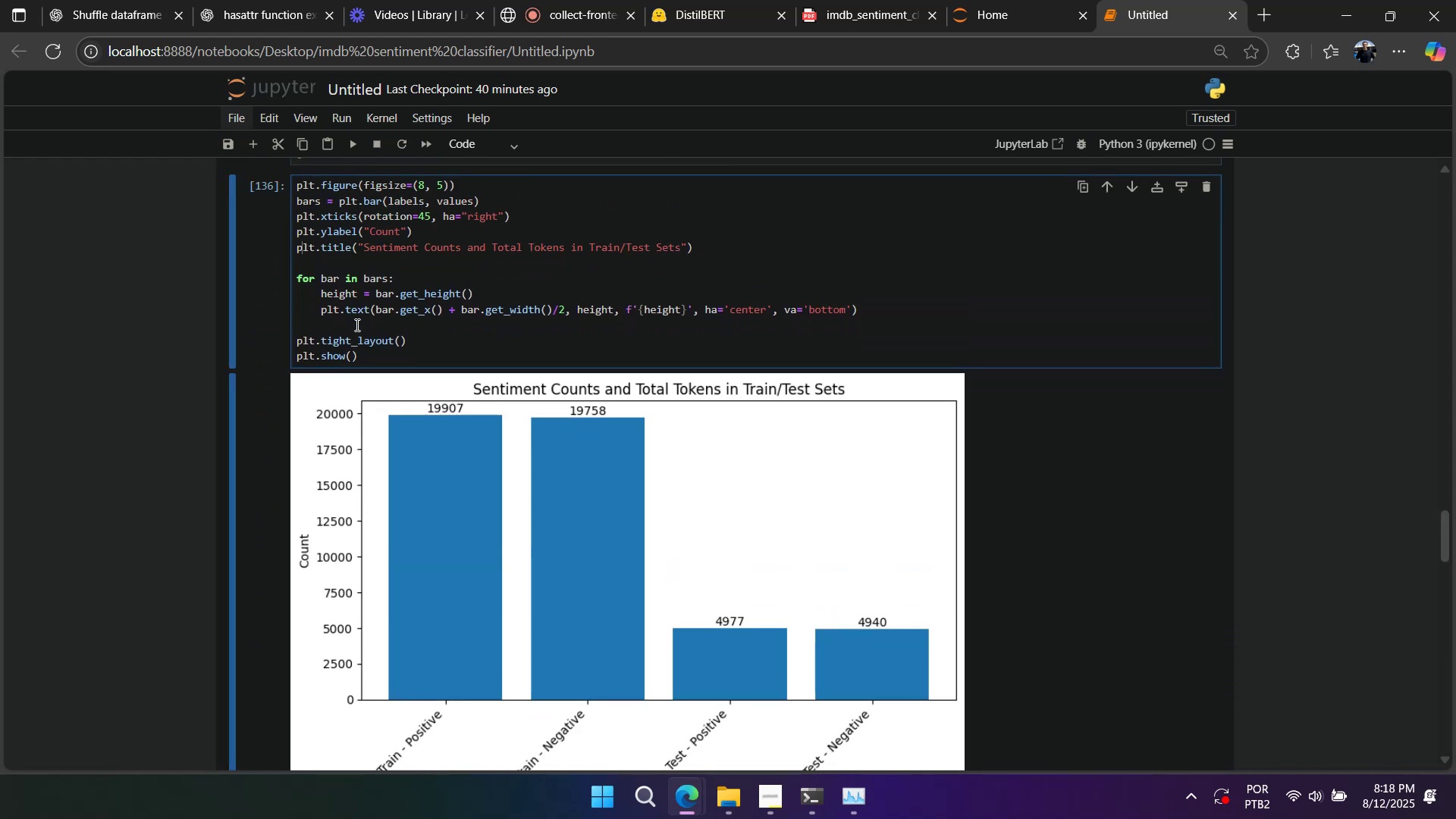 
scroll: coordinate [371, 346], scroll_direction: up, amount: 7.0
 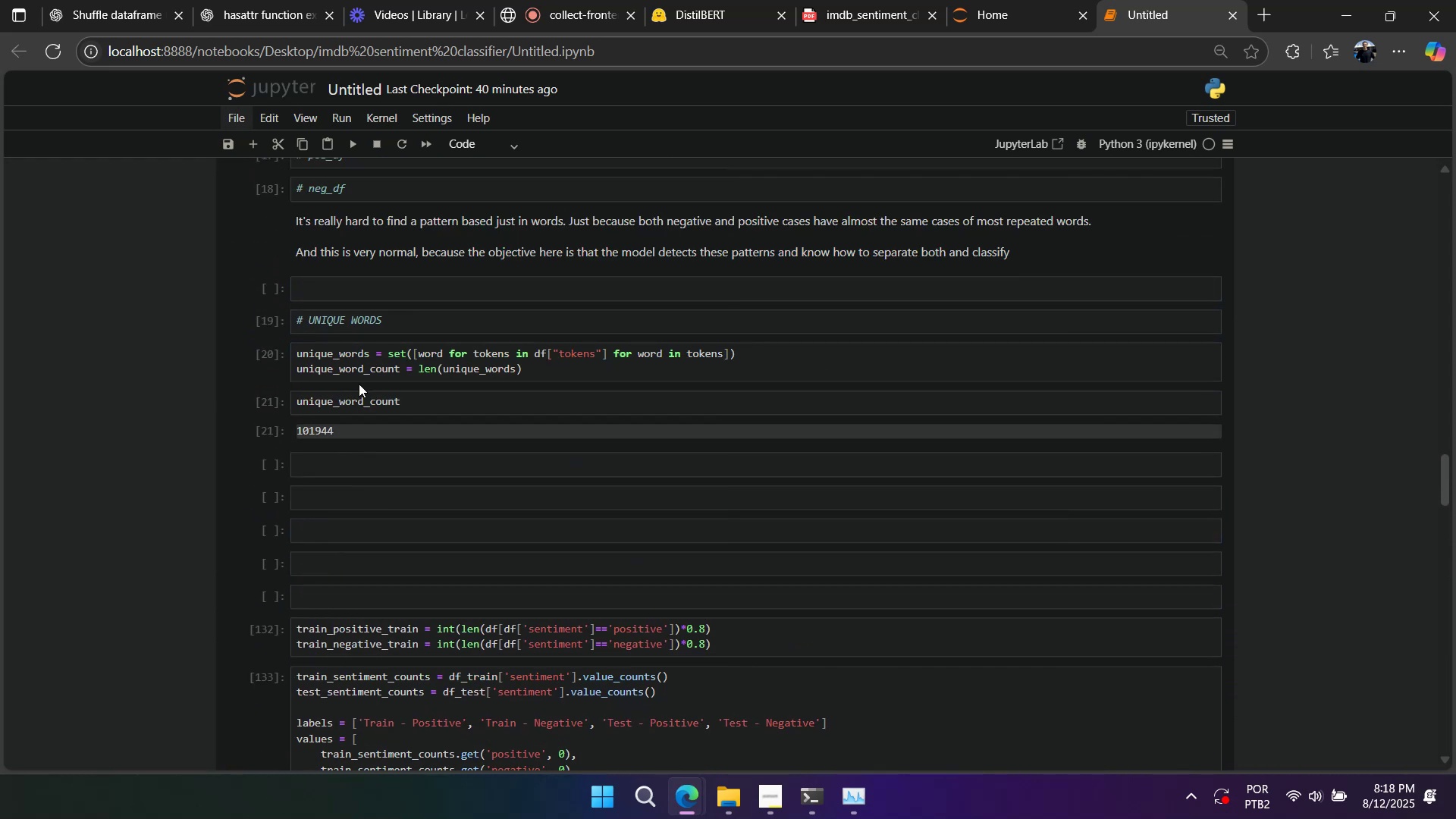 
scroll: coordinate [429, 413], scroll_direction: down, amount: 16.0
 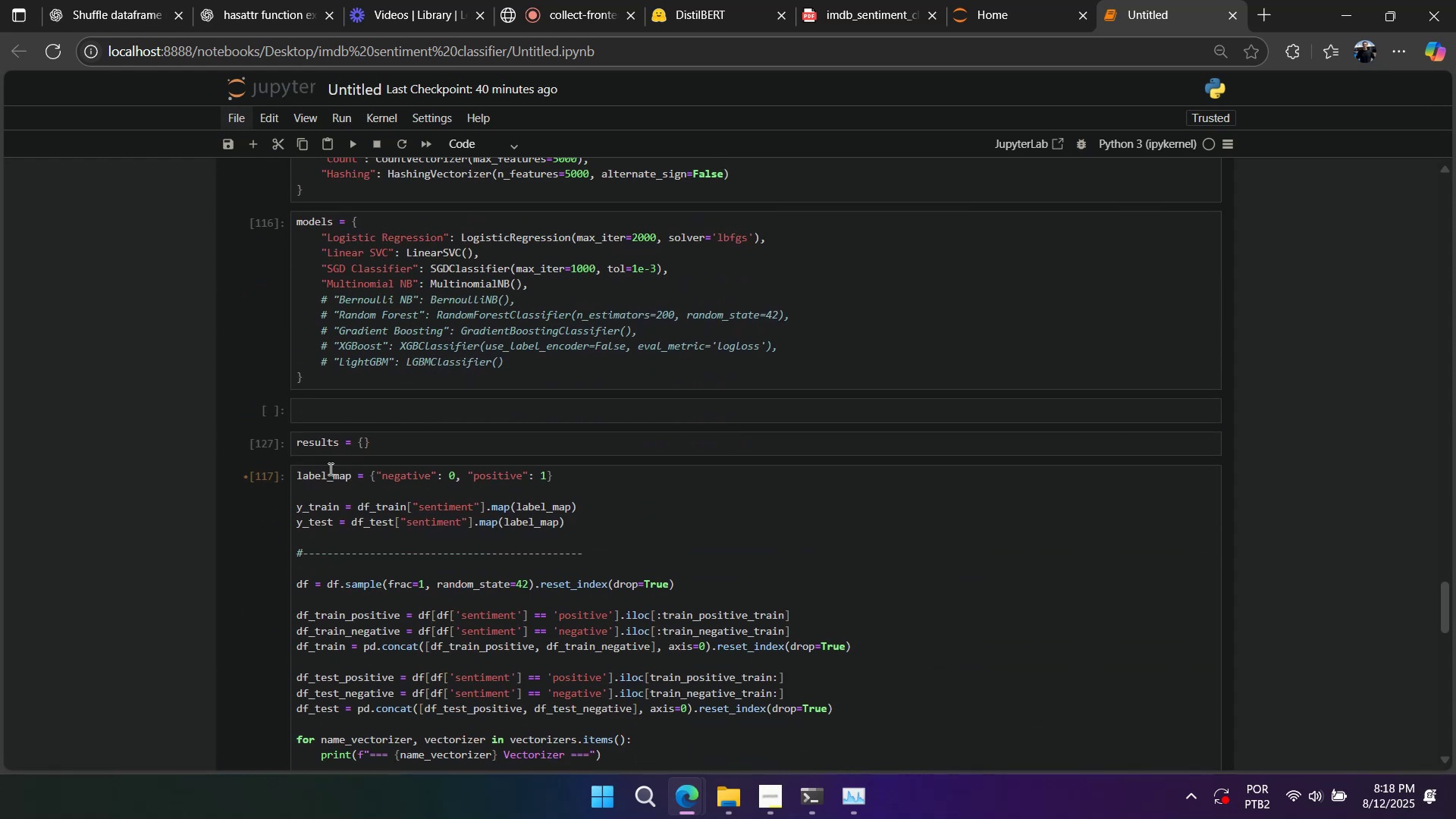 
left_click([297, 475])
 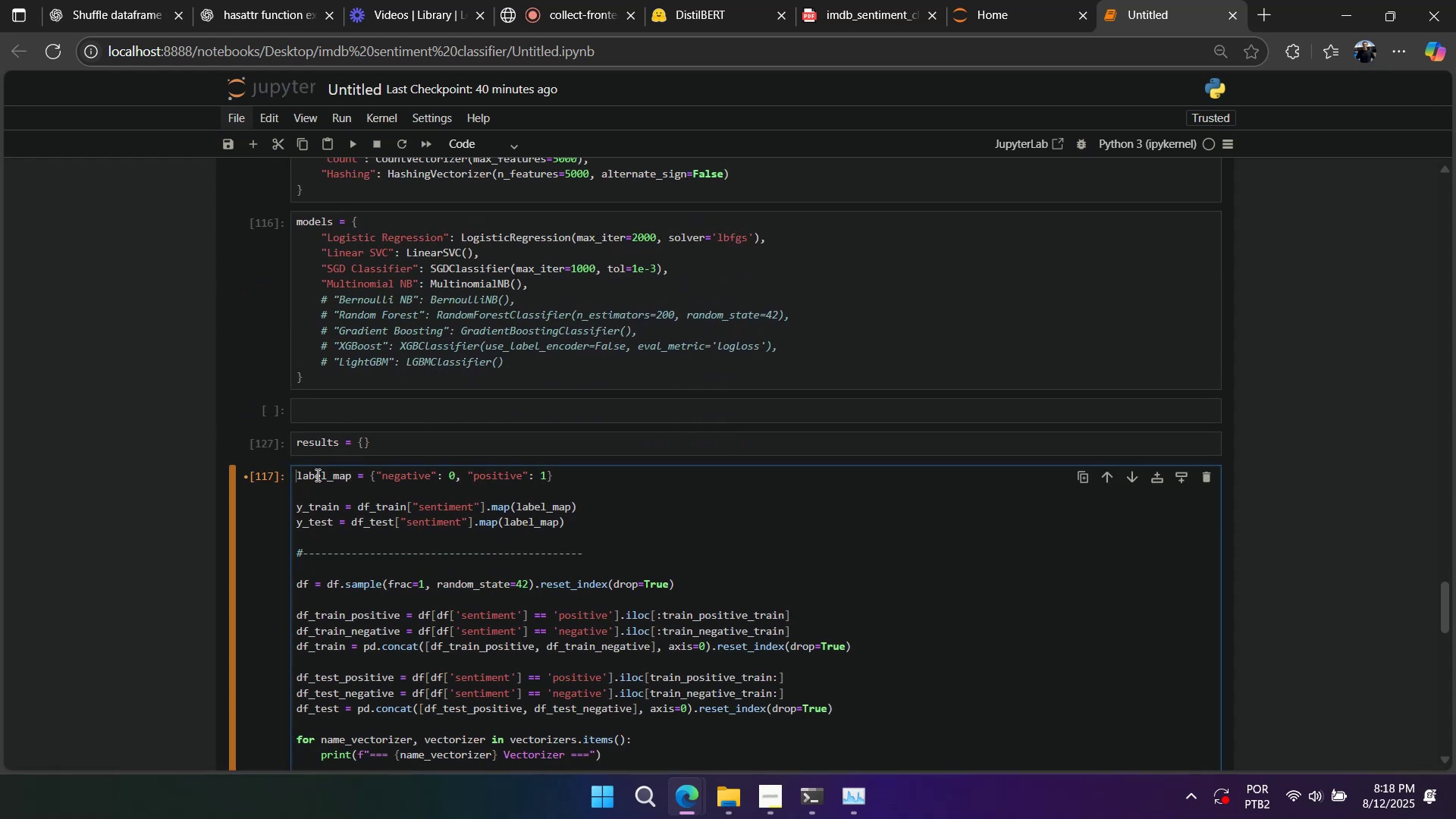 
key(Enter)
 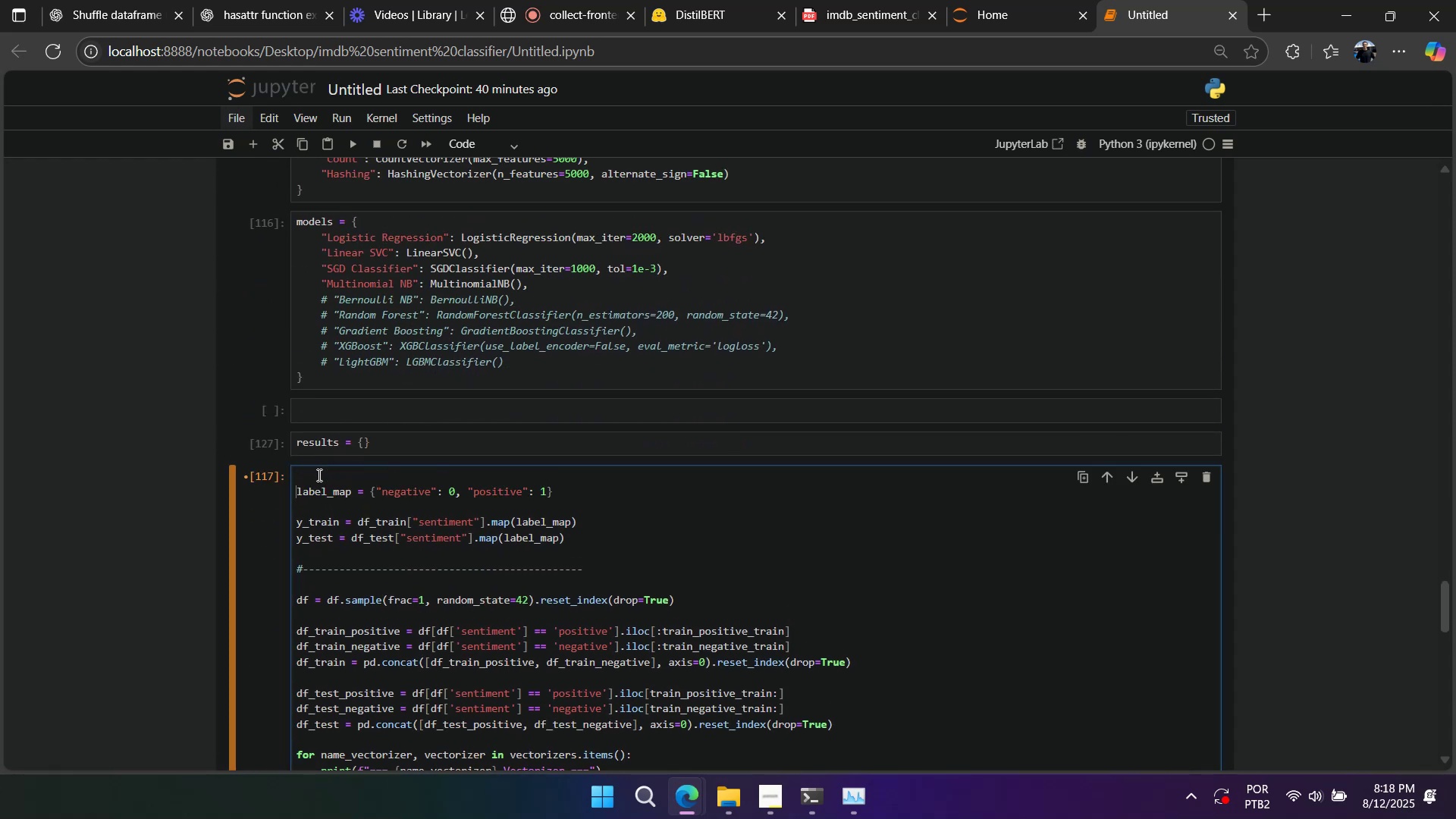 
key(Enter)
 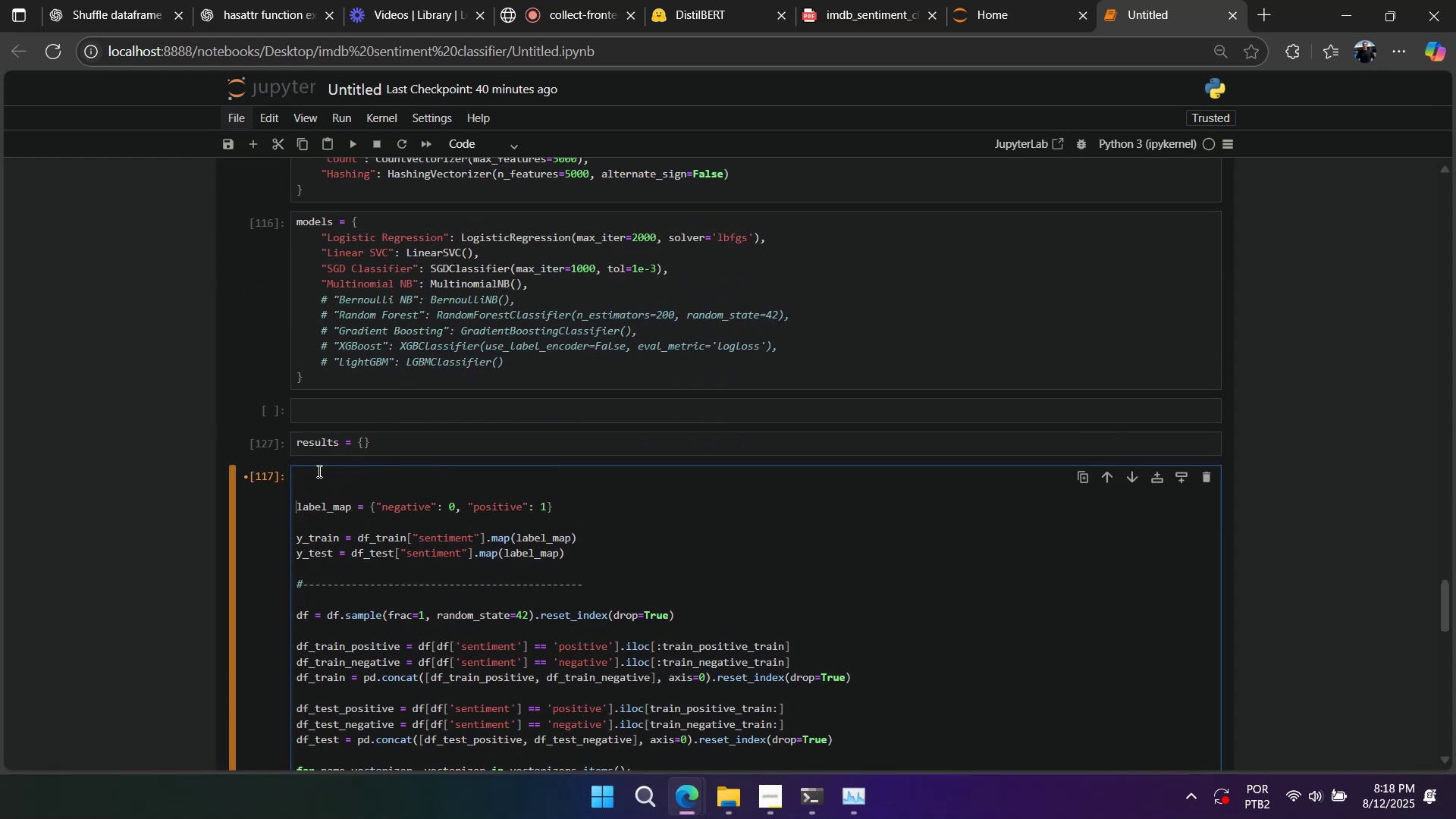 
left_click([318, 471])
 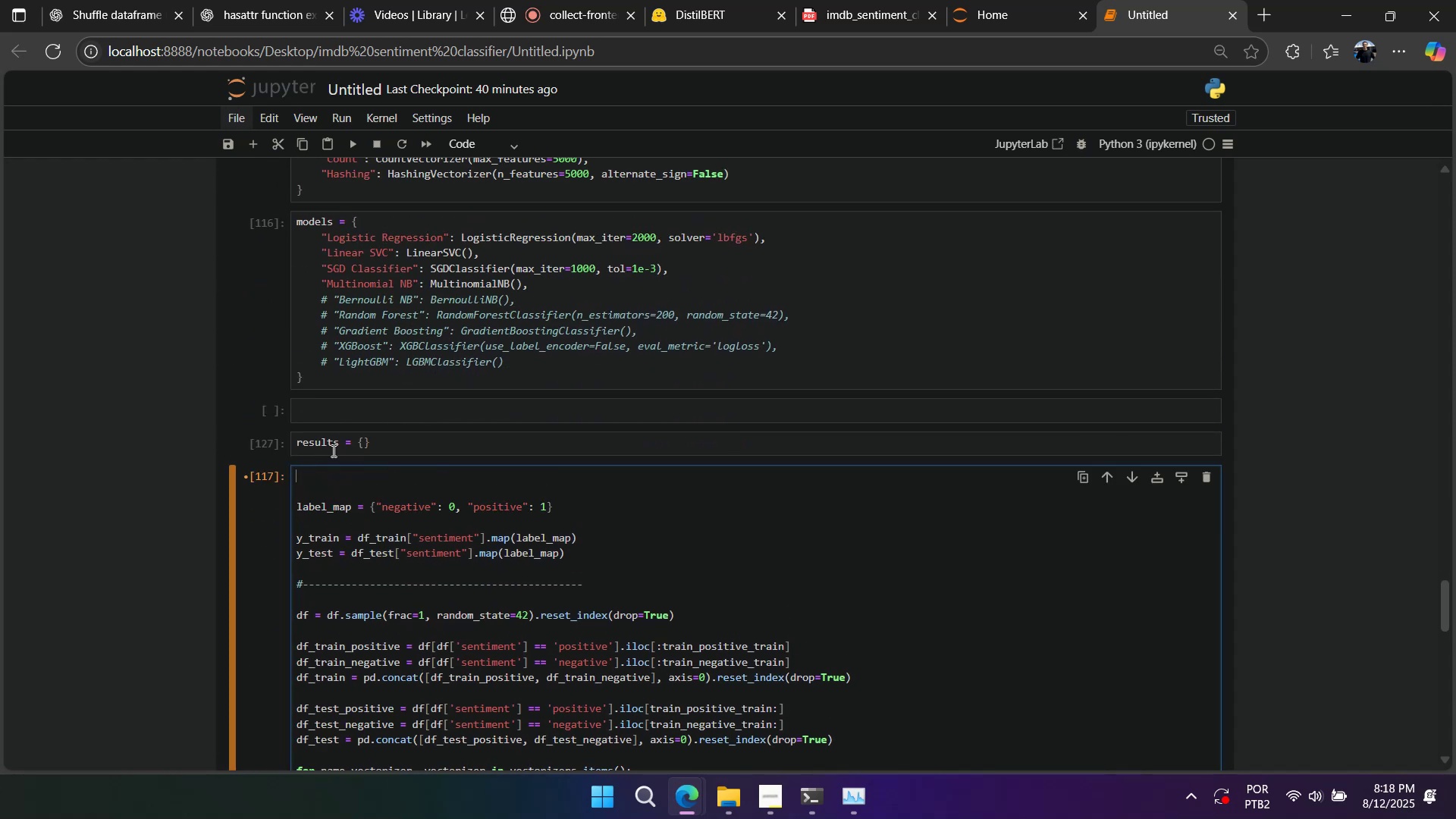 
type(while True?)
 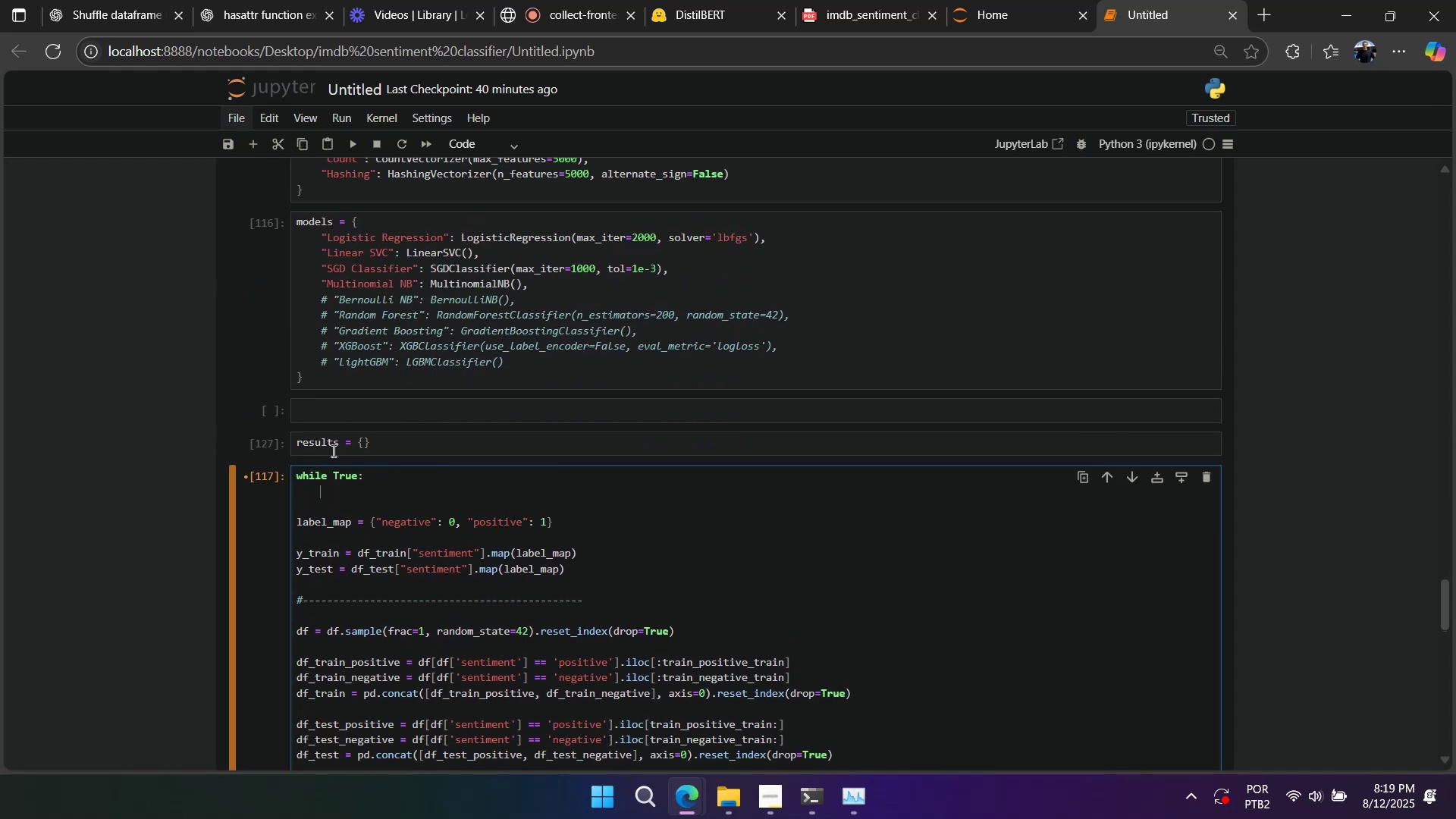 
 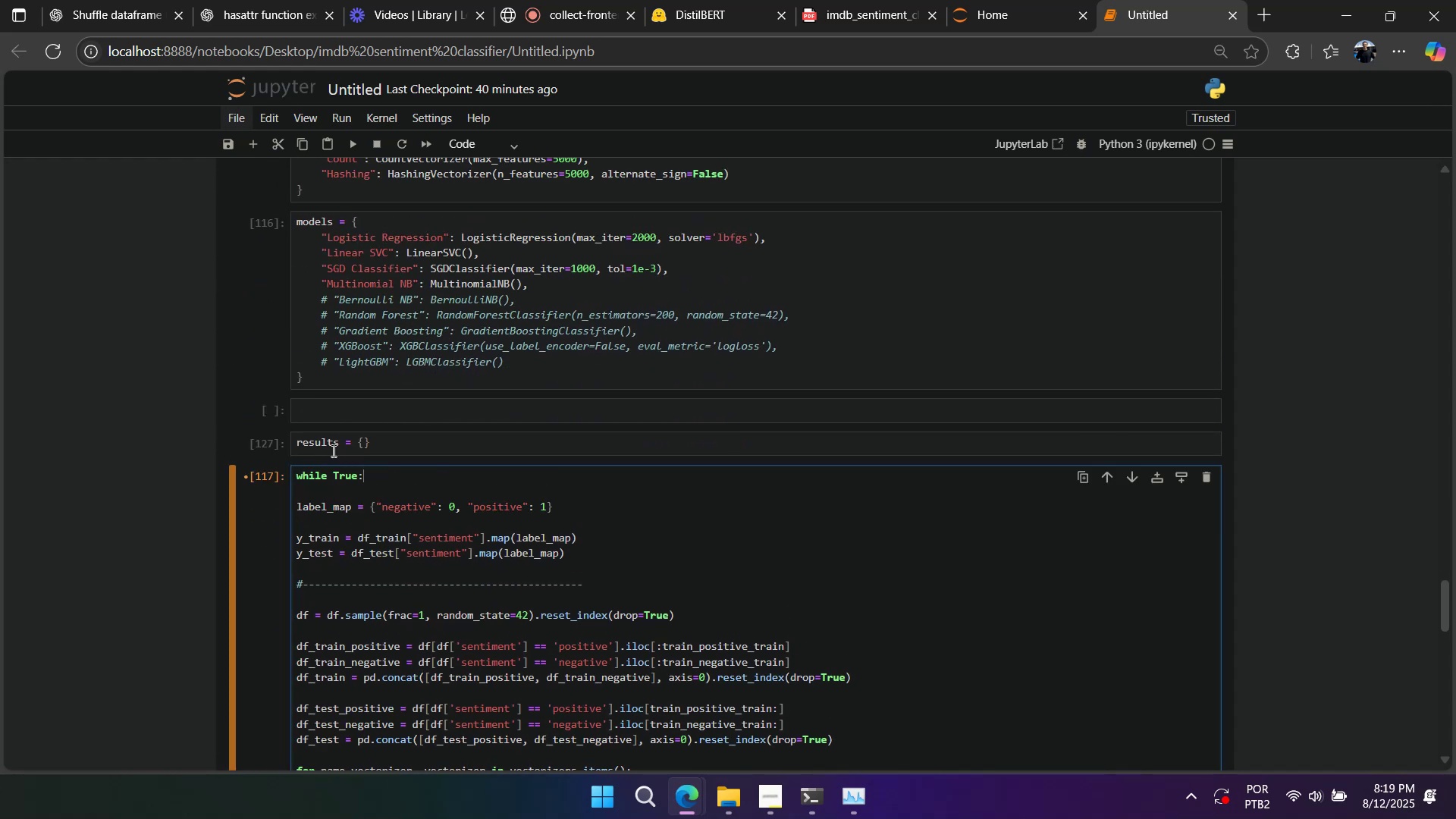 
key(Enter)
 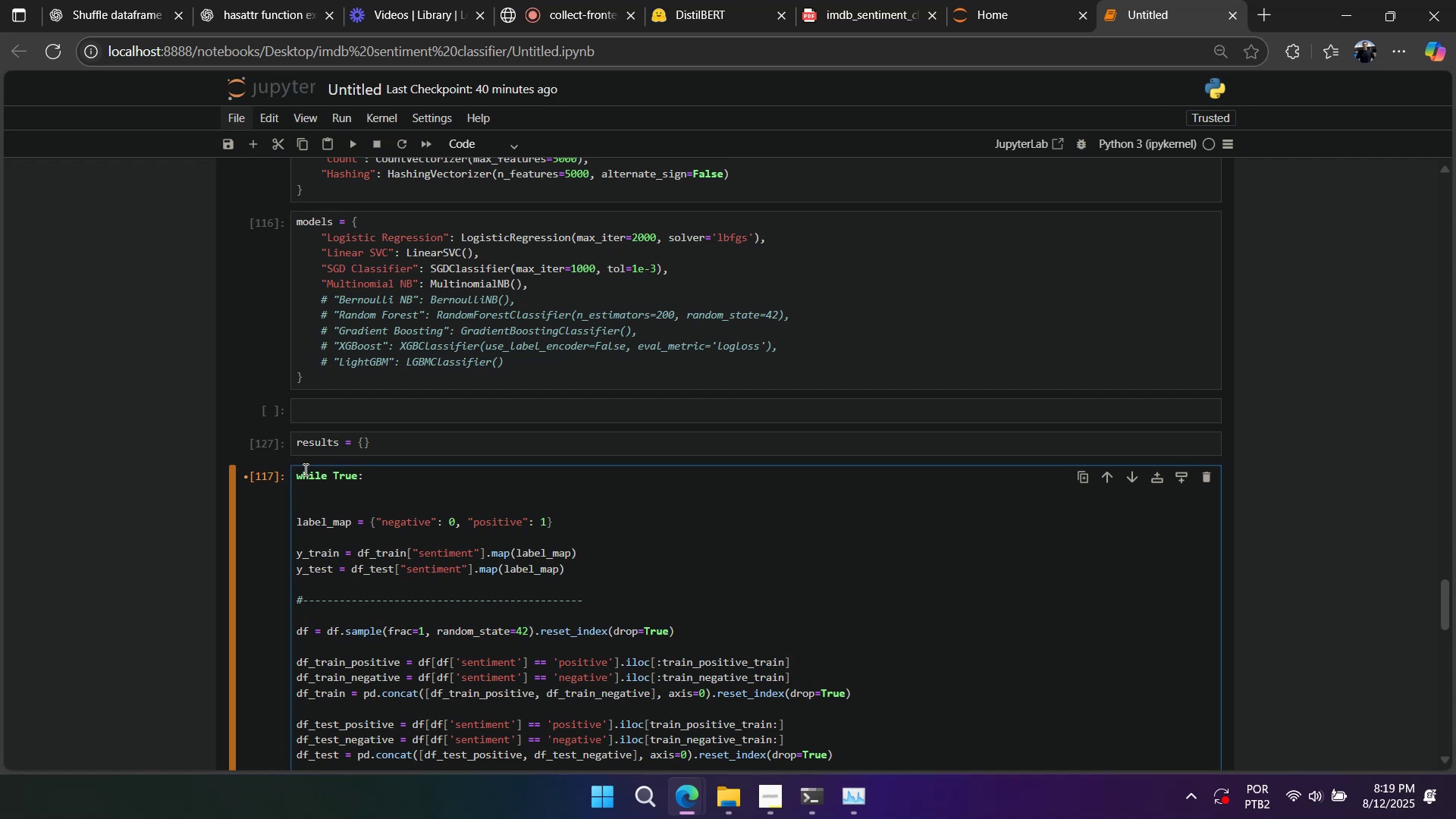 
left_click([397, 448])
 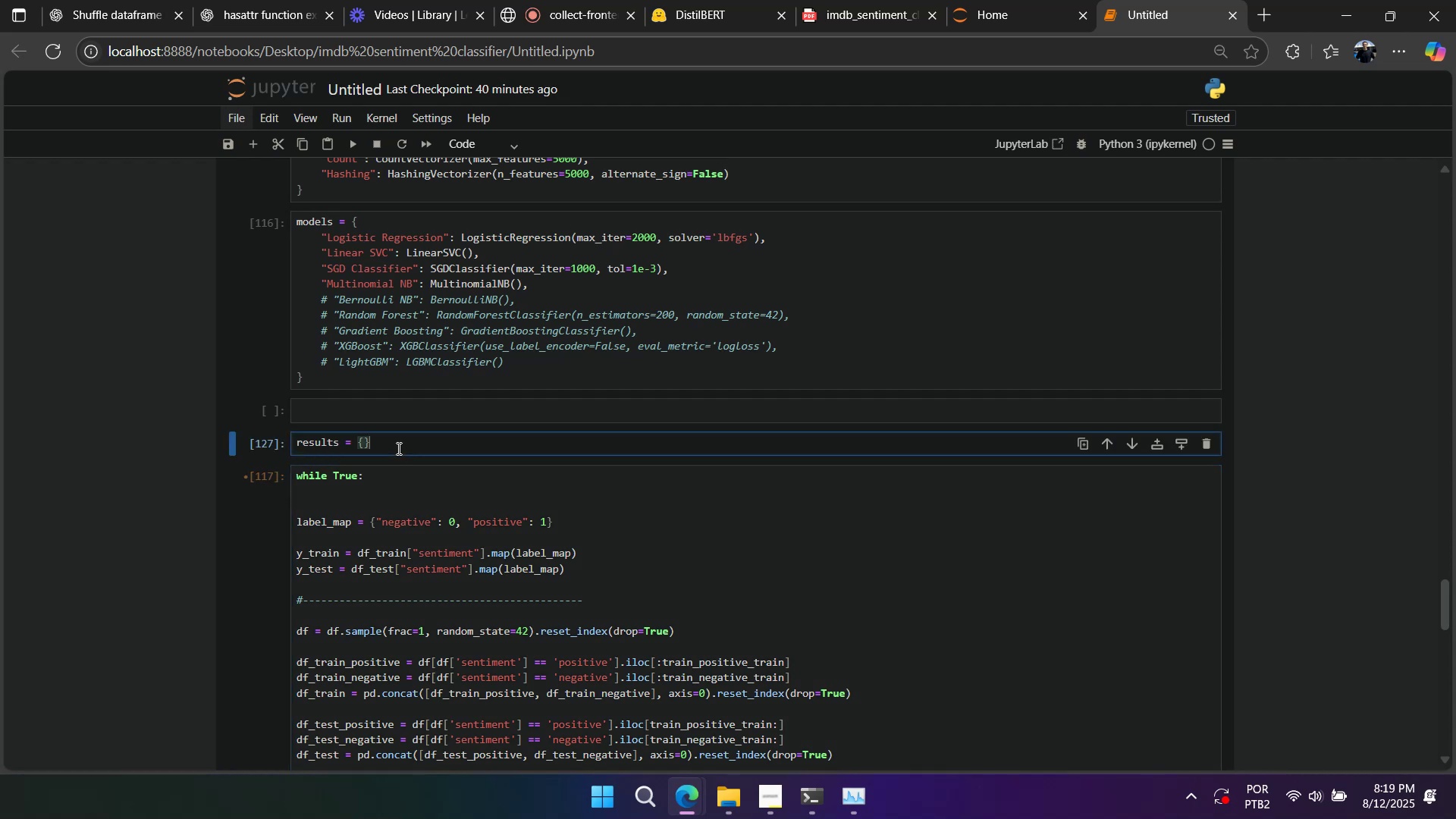 
key(Enter)
 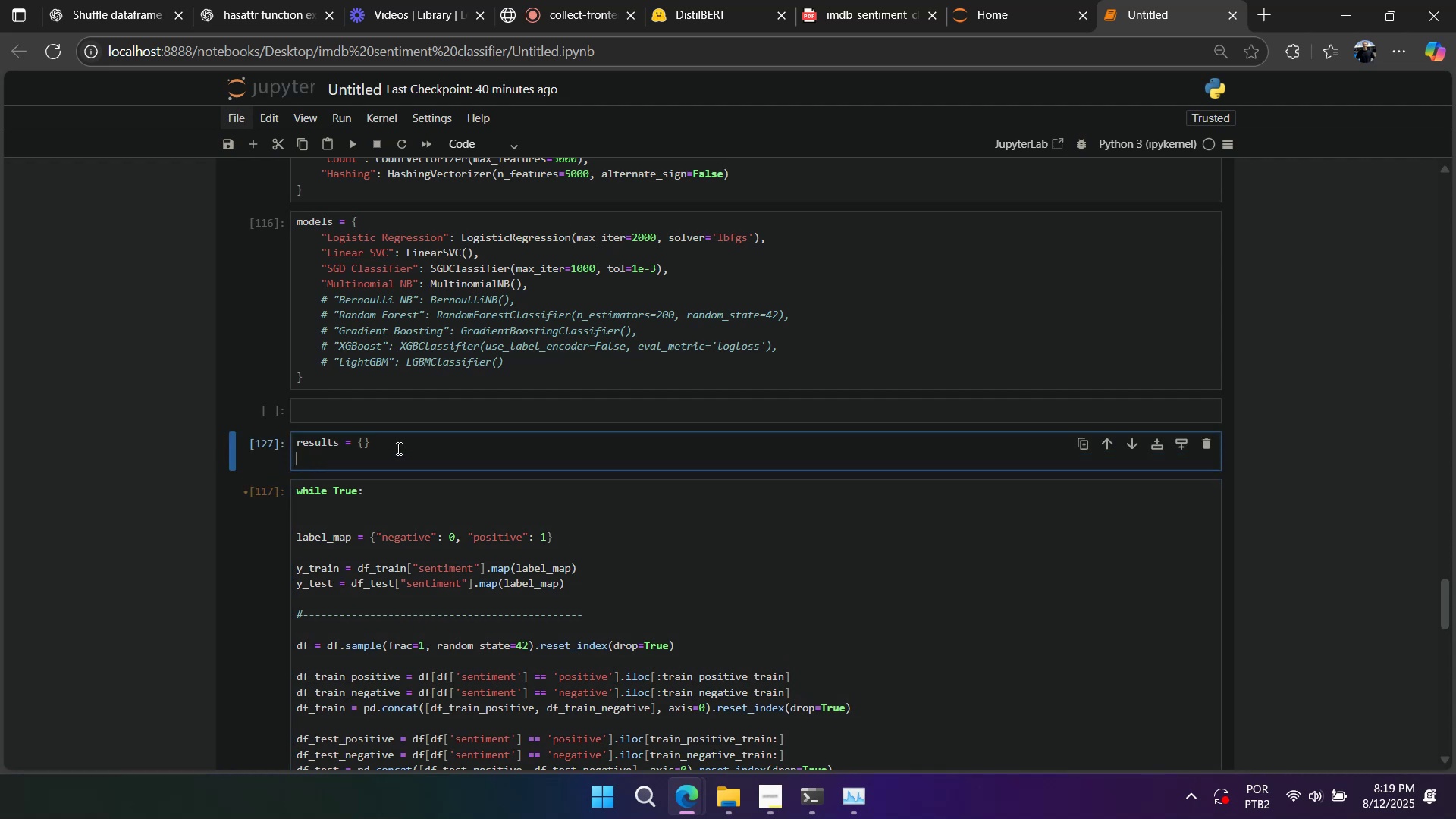 
key(Enter)
 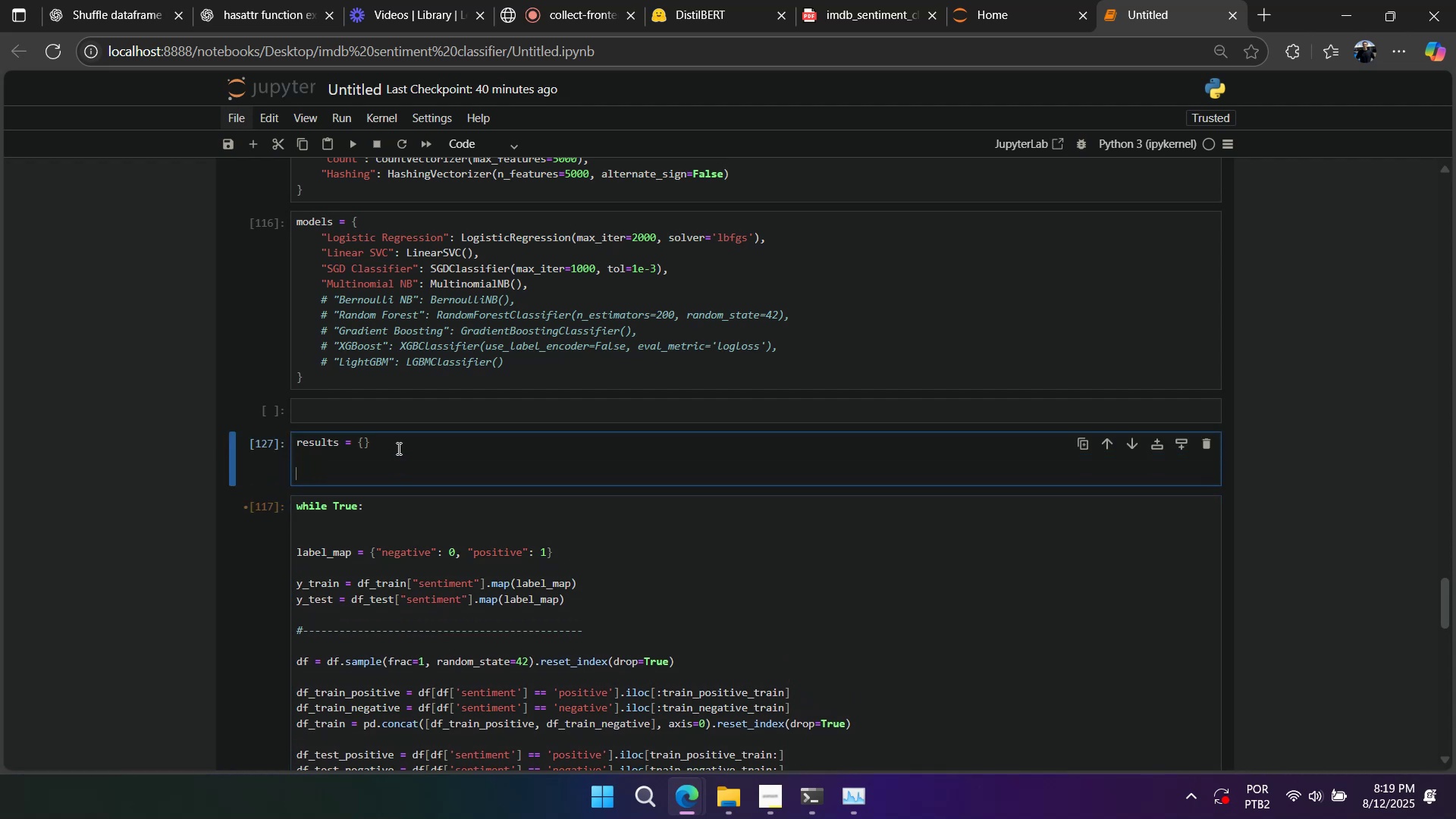 
type(index = 0)
 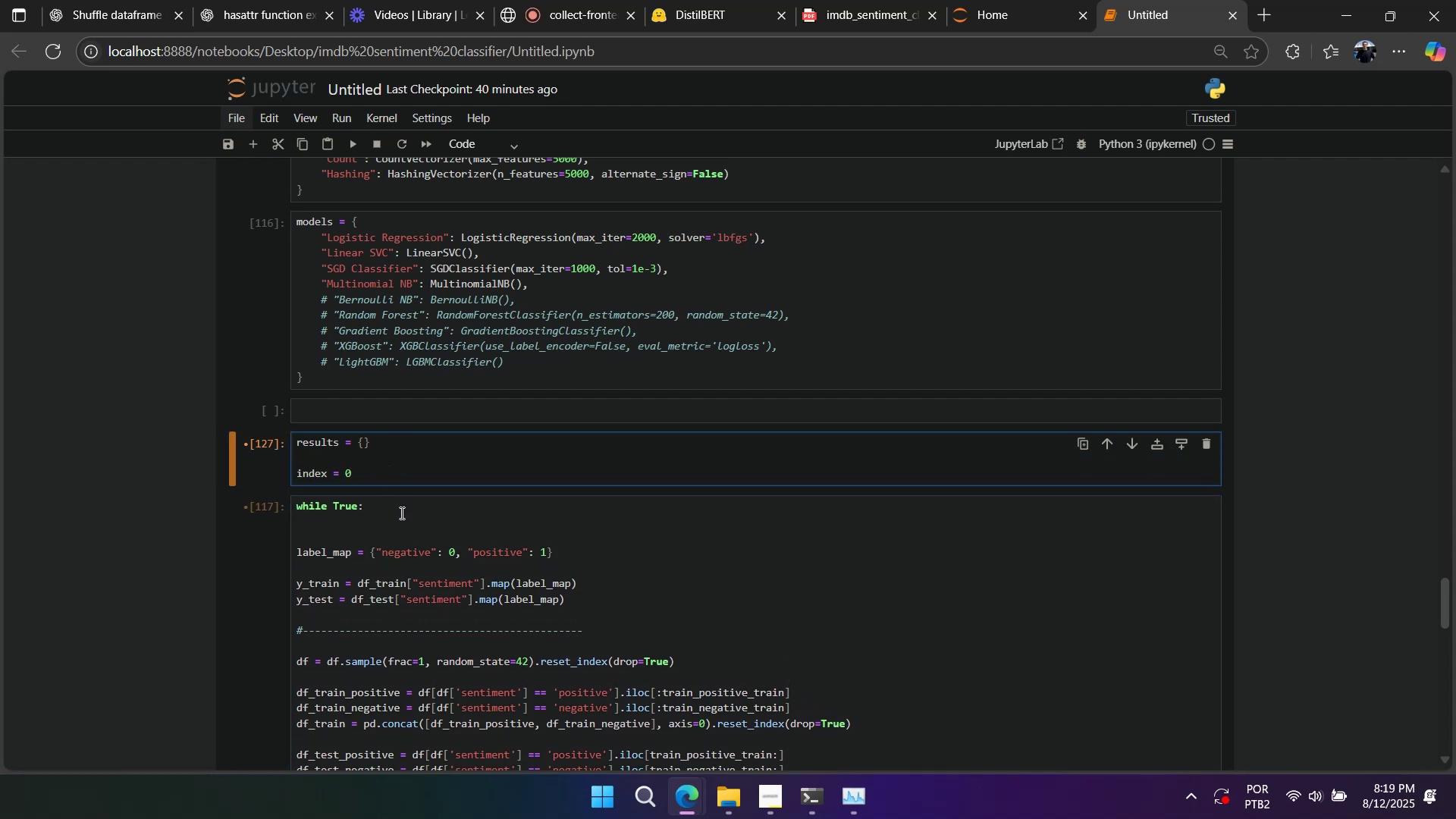 
double_click([400, 523])
 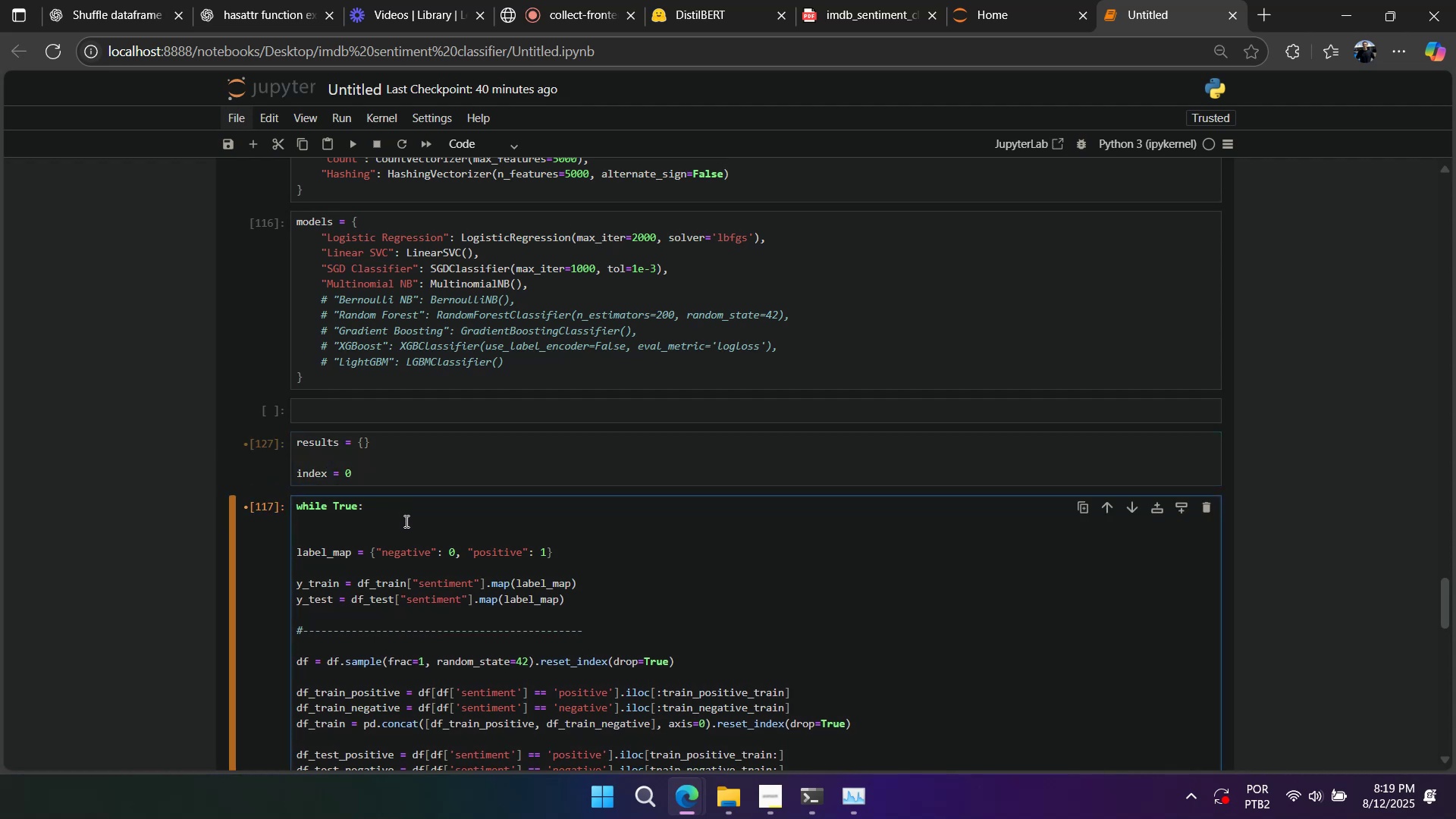 
type(index+=1)
 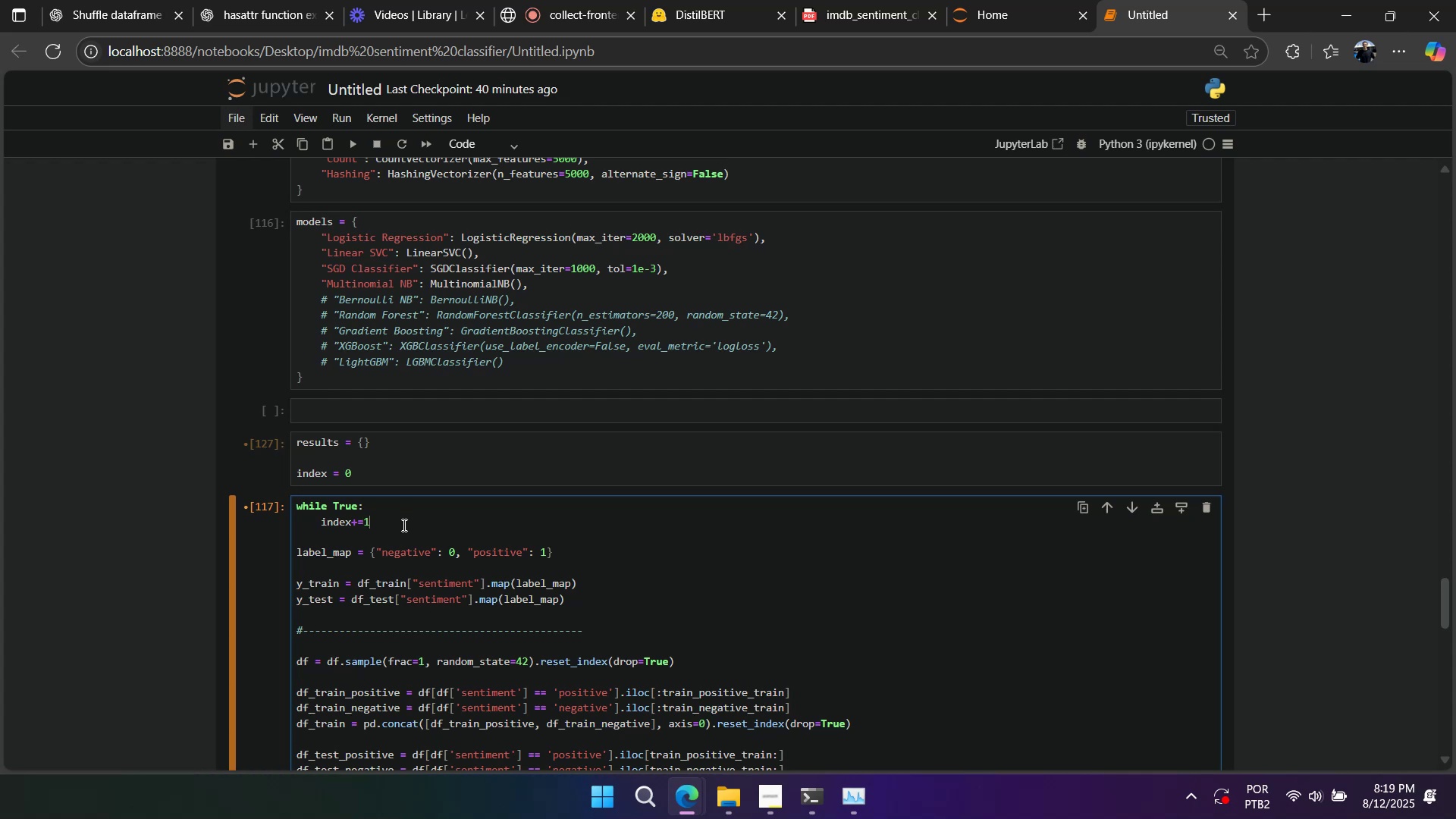 
scroll: coordinate [425, 646], scroll_direction: down, amount: 7.0
 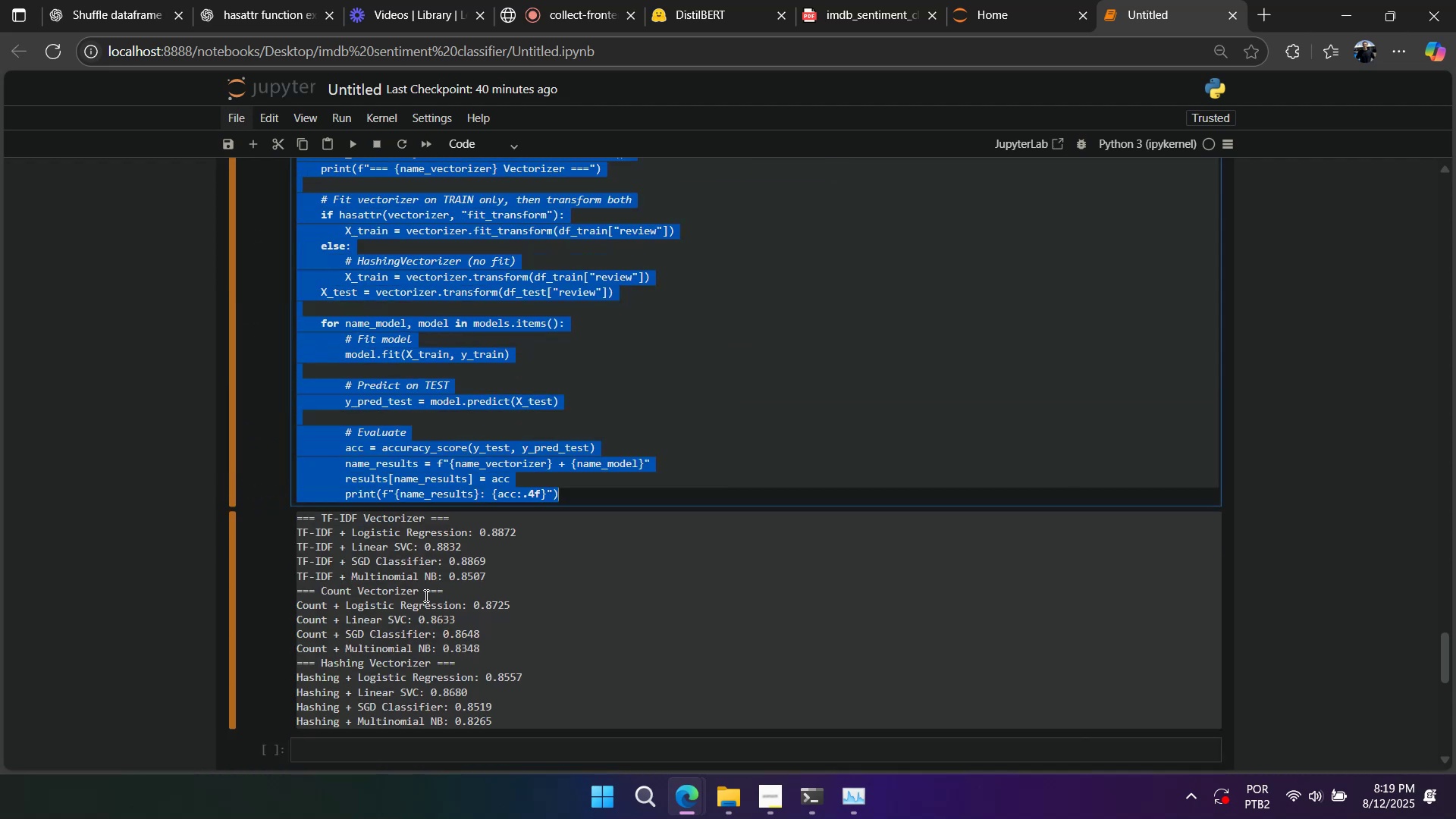 
key(Control+BracketRight)
 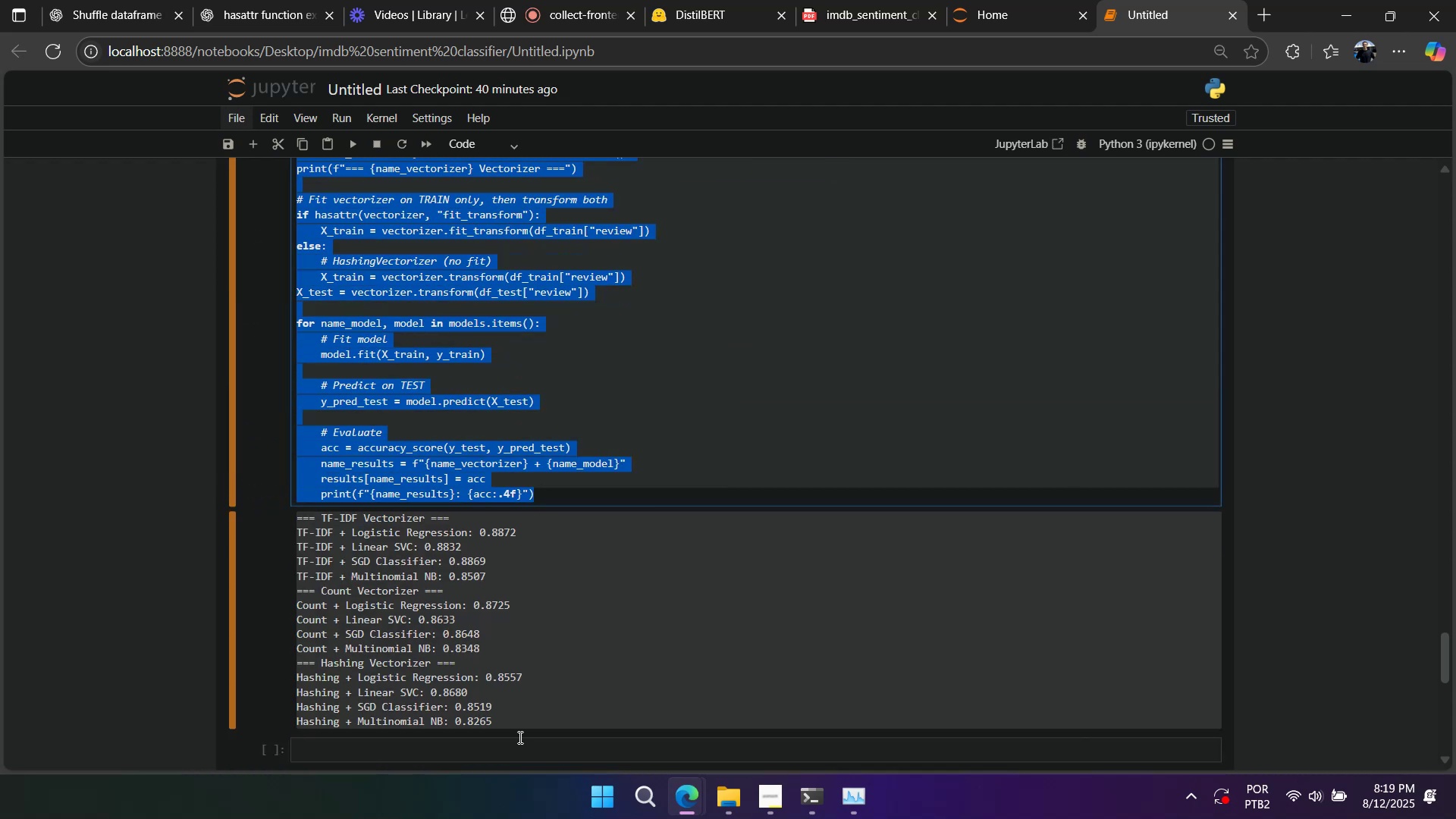 
key(Control+Z)
 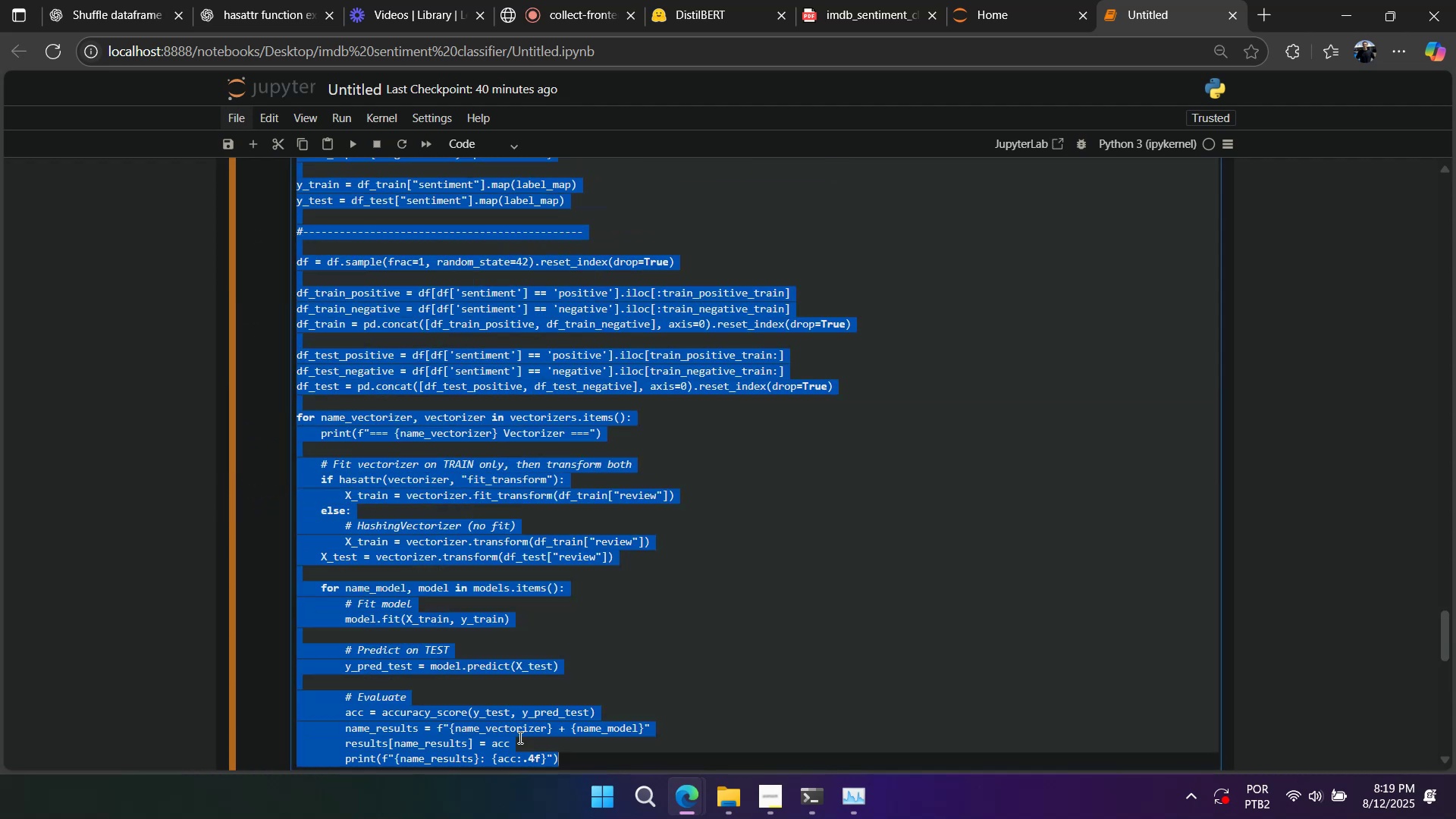 
key(Control+Backslash)
 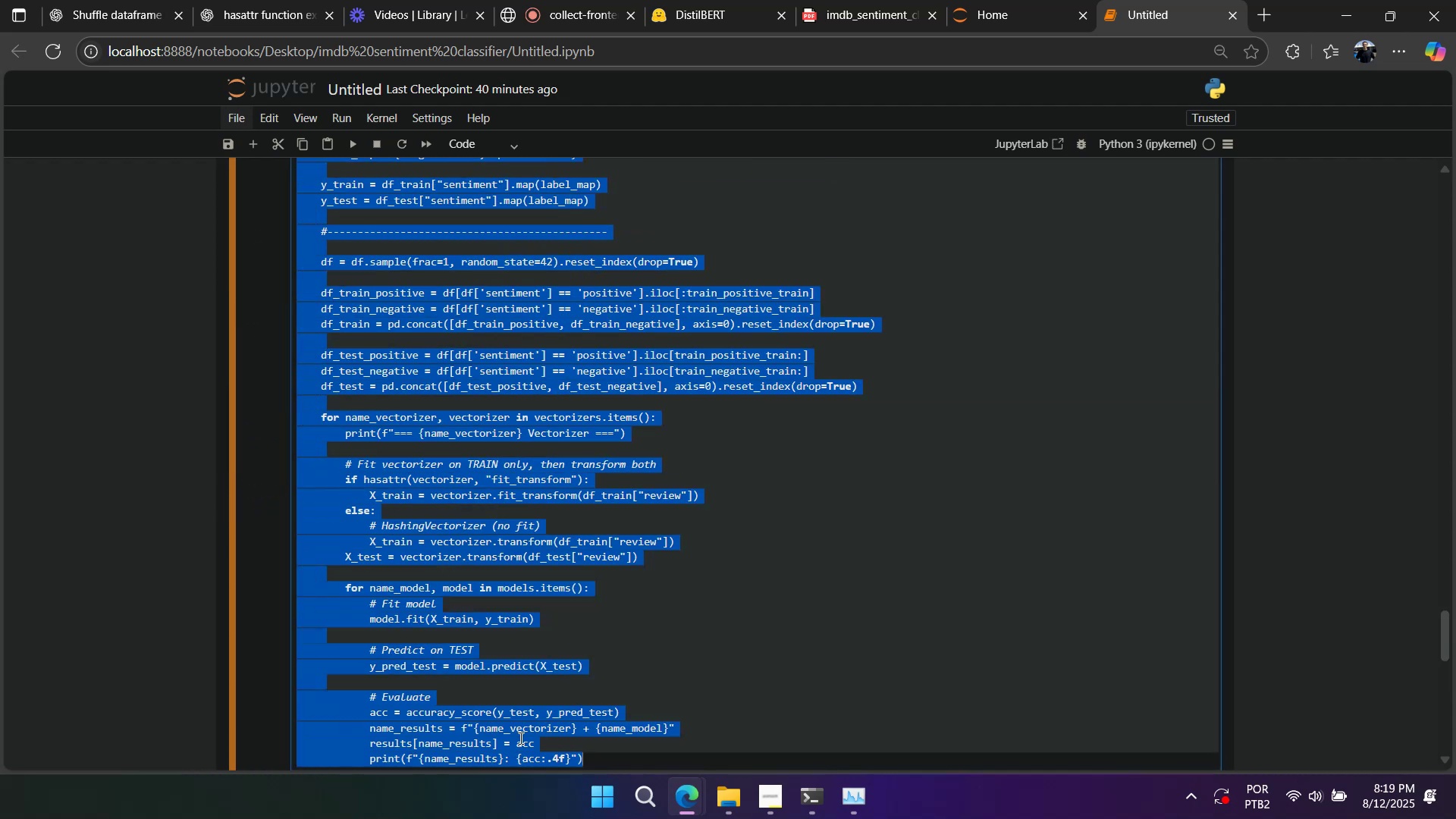 
scroll: coordinate [400, 669], scroll_direction: up, amount: 4.0
 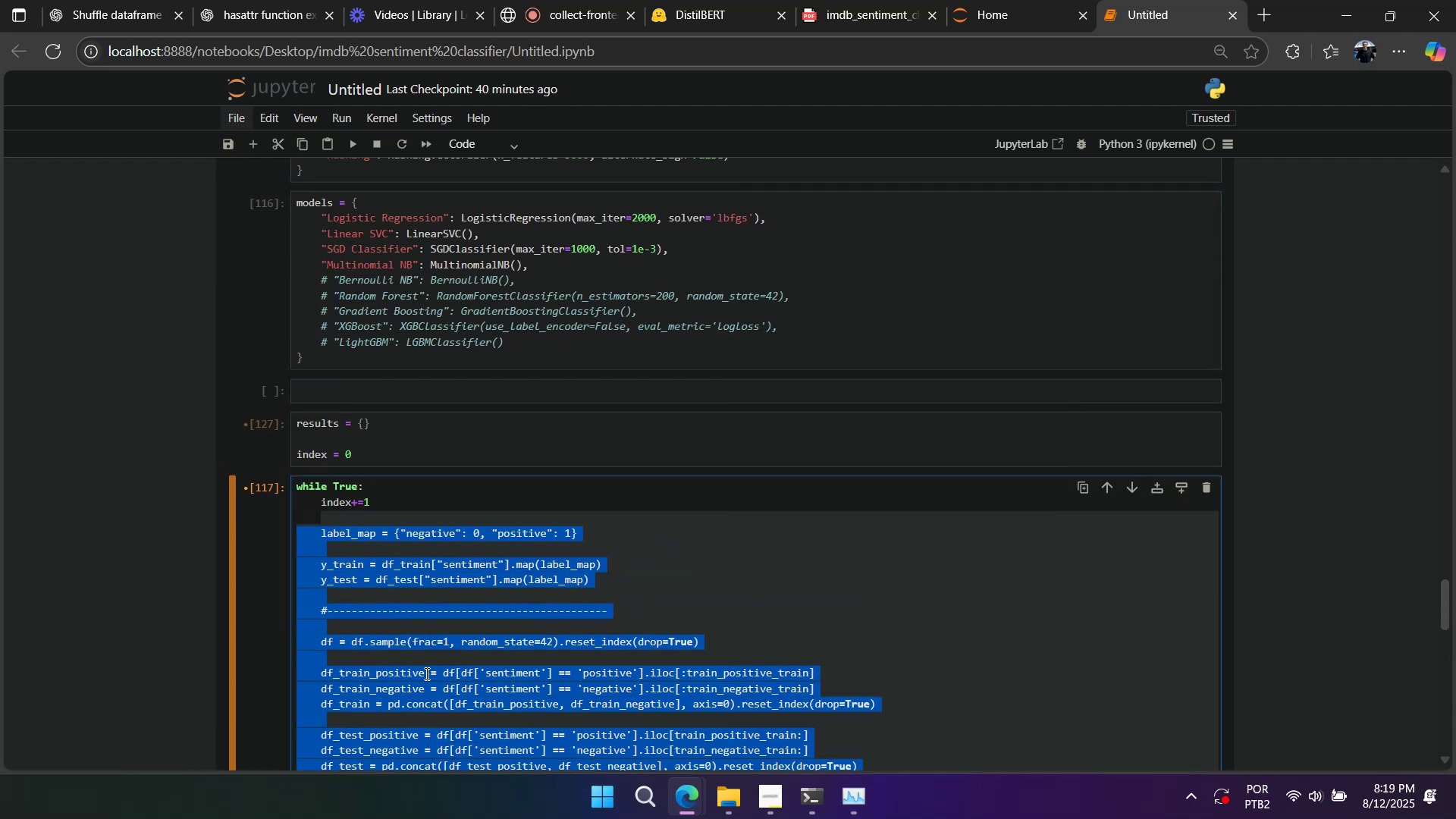 
right_click([560, 596])
 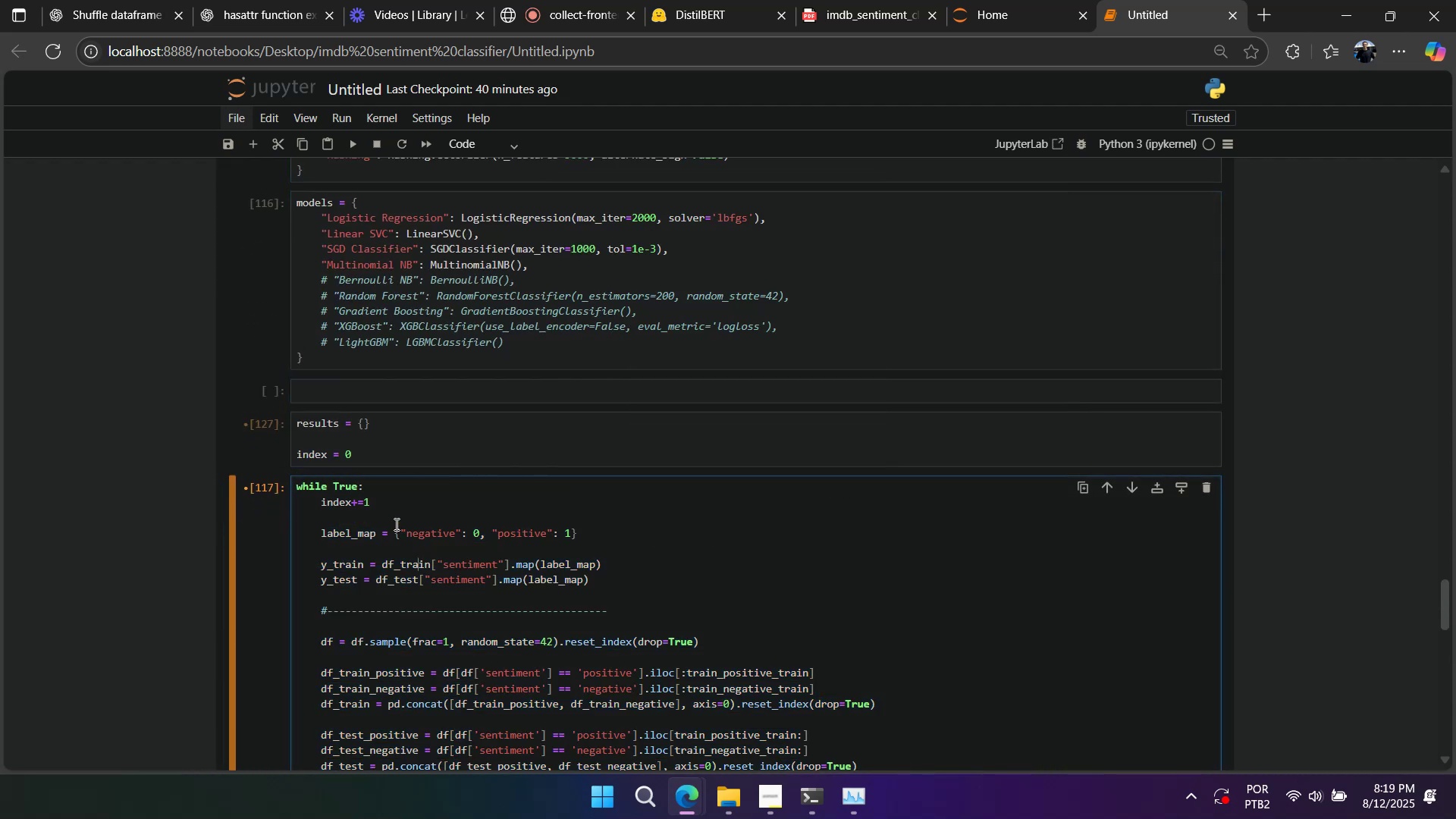 
double_click([395, 522])
 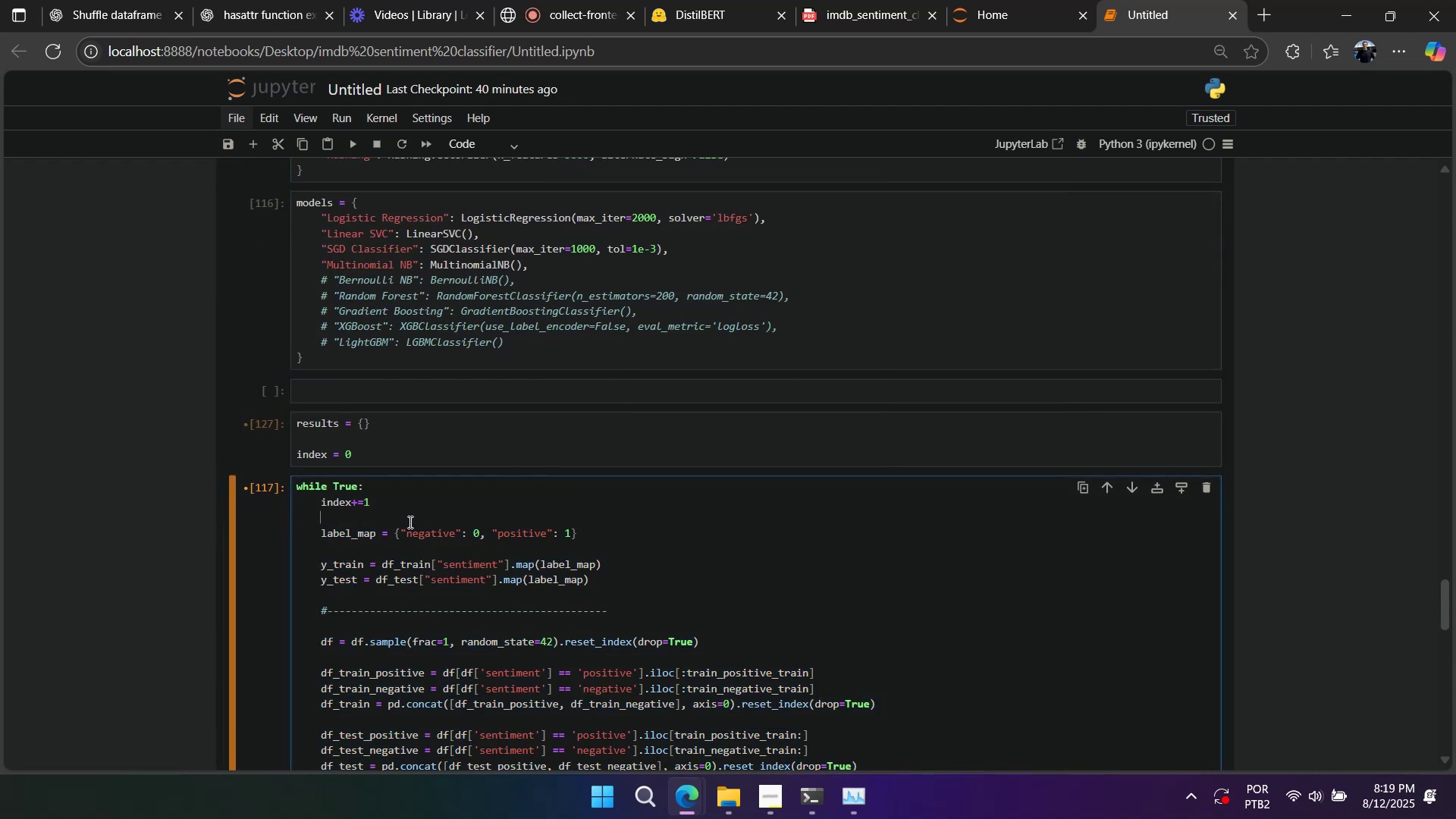 
key(Enter)
 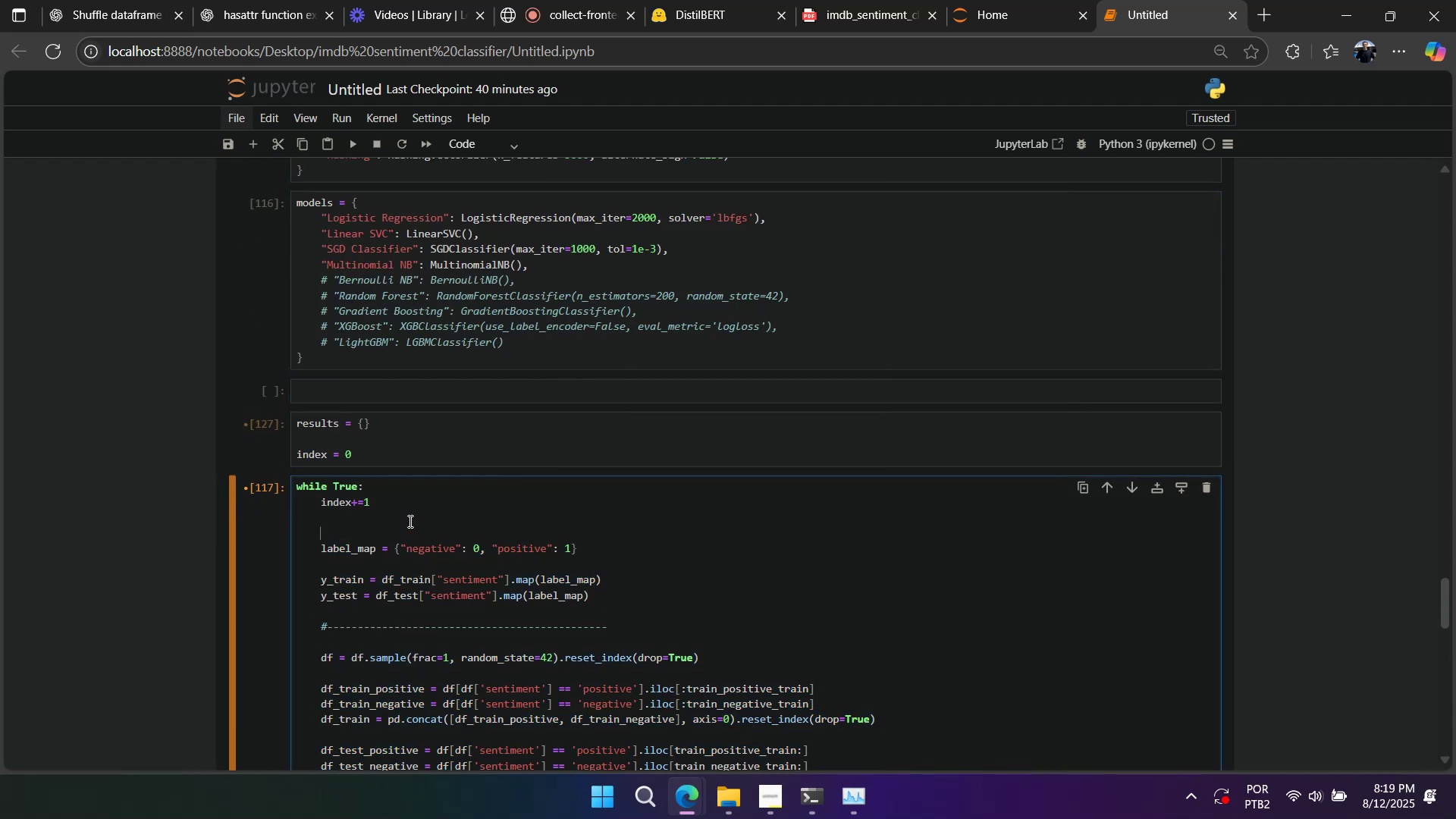 
type(if index == 5)
 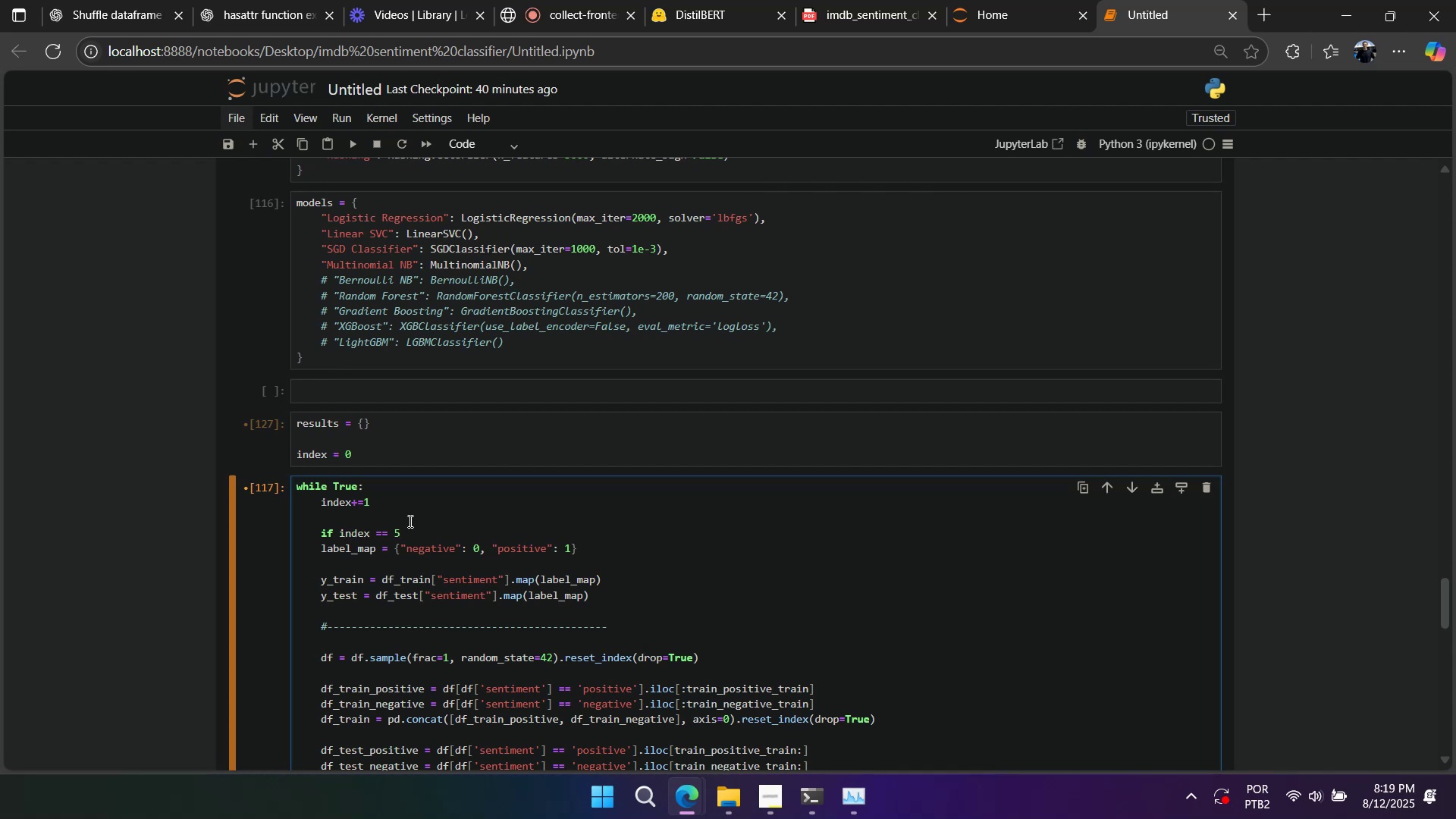 
wait(7.9)
 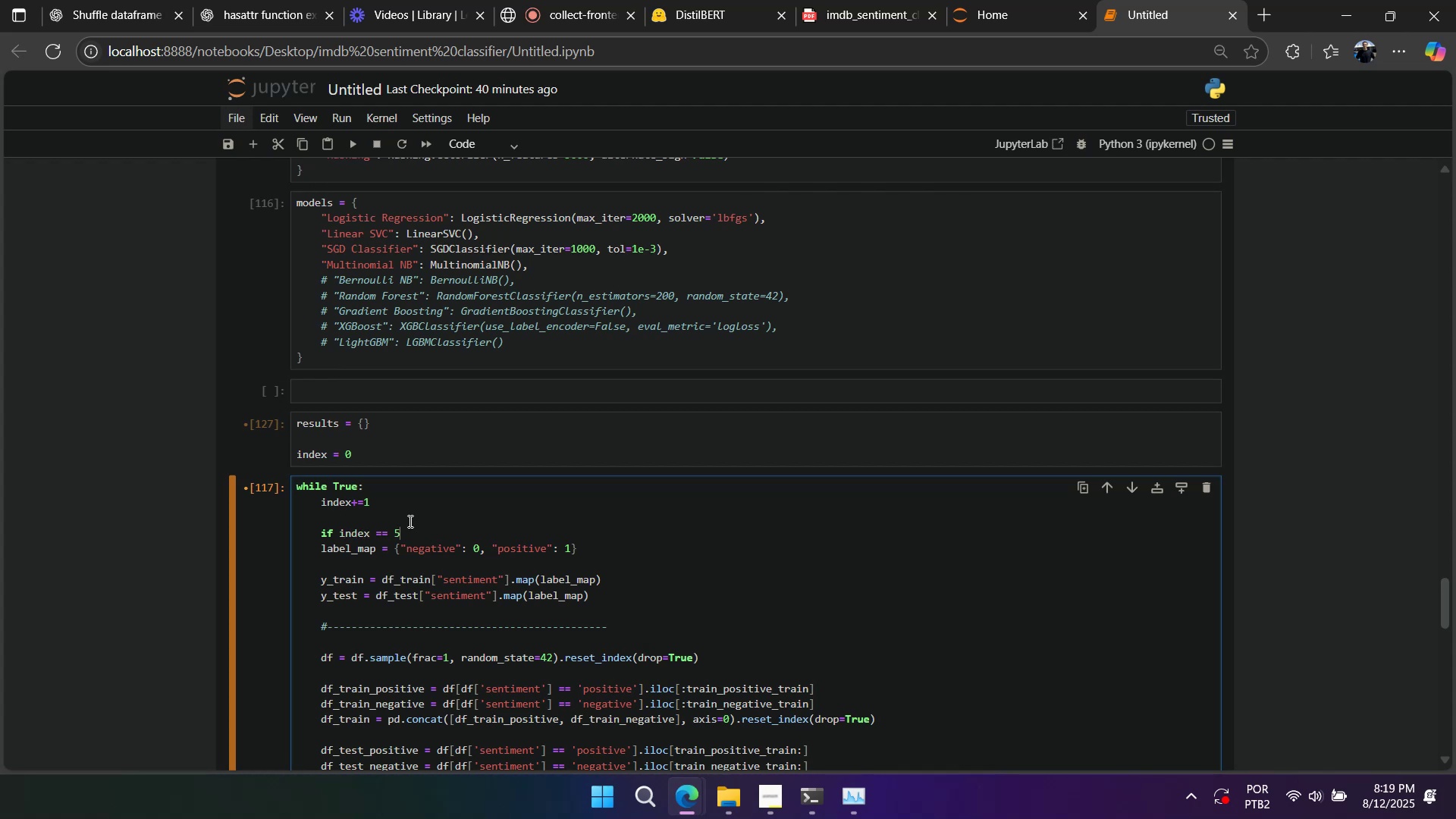 
key(Backspace)
 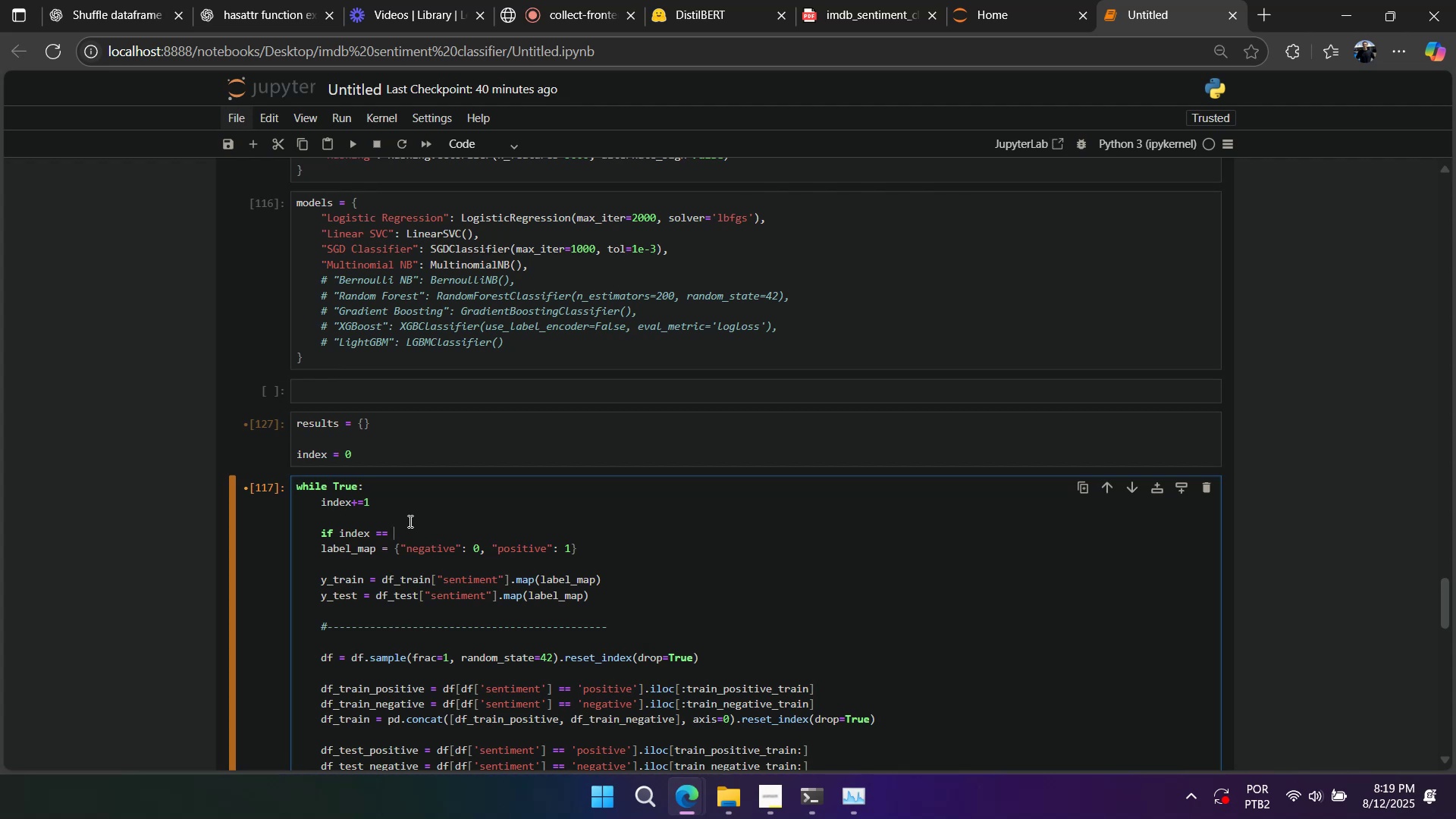 
key(Backspace)
 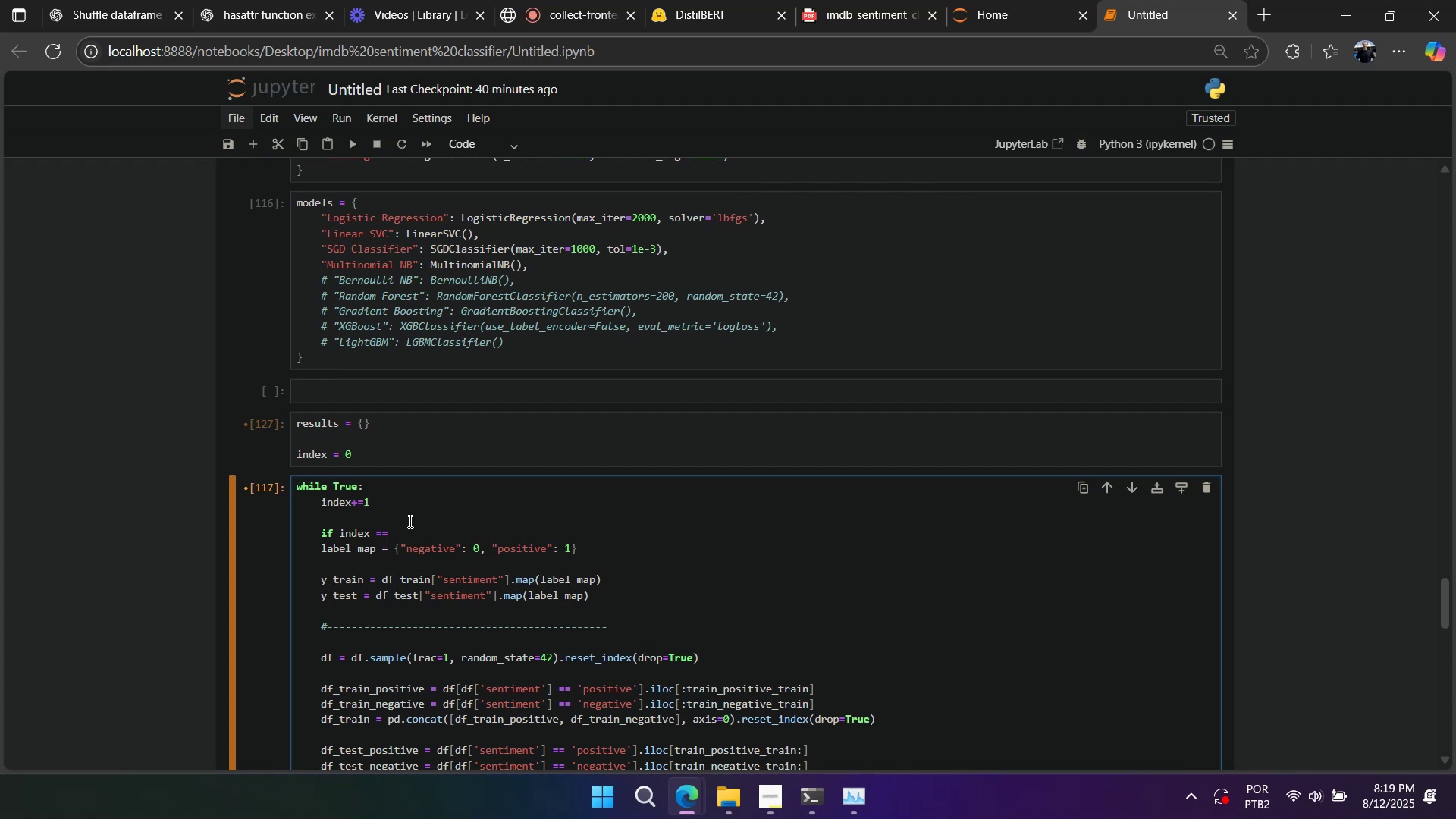 
key(Backspace)
 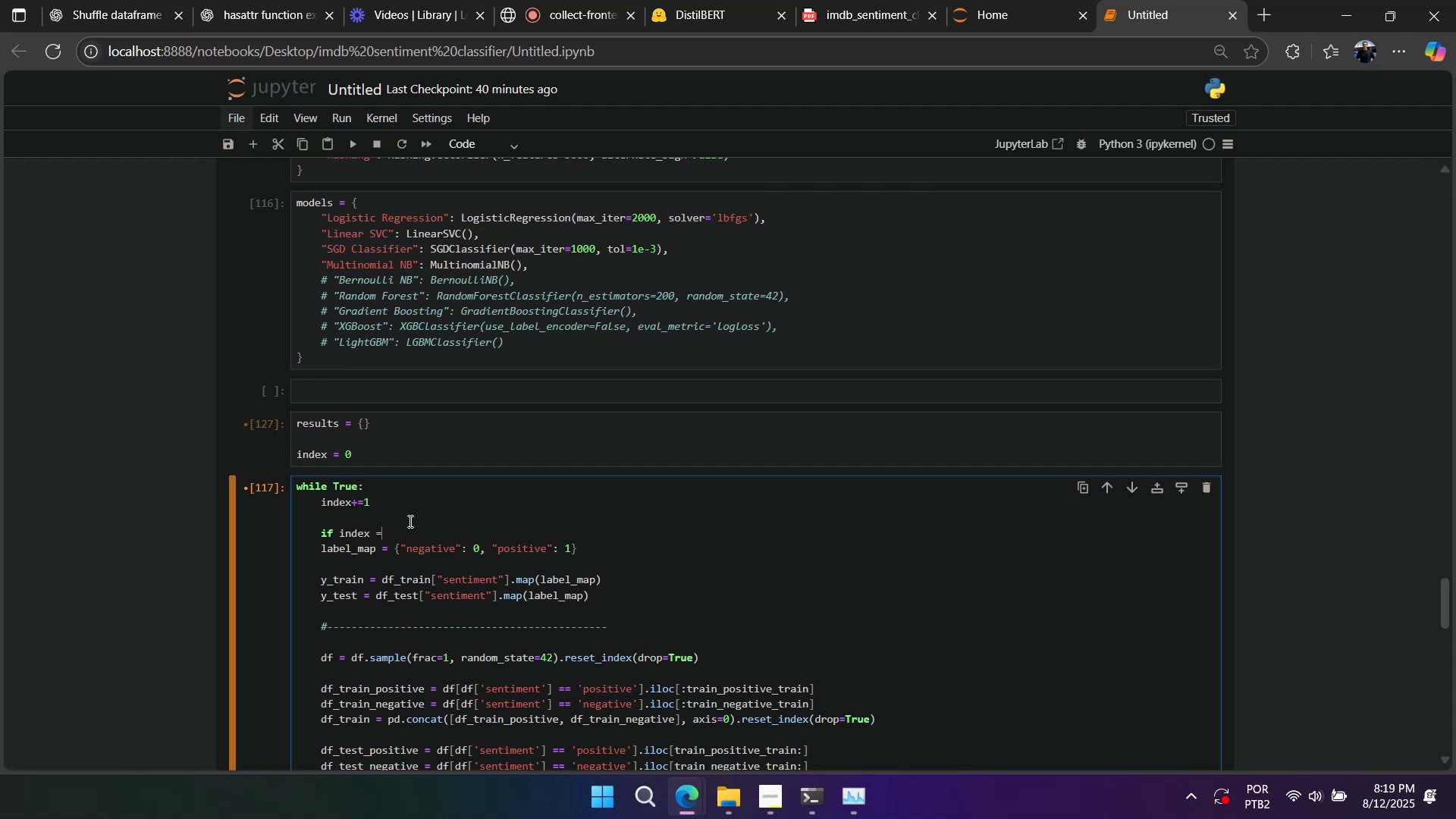 
key(Backspace)
 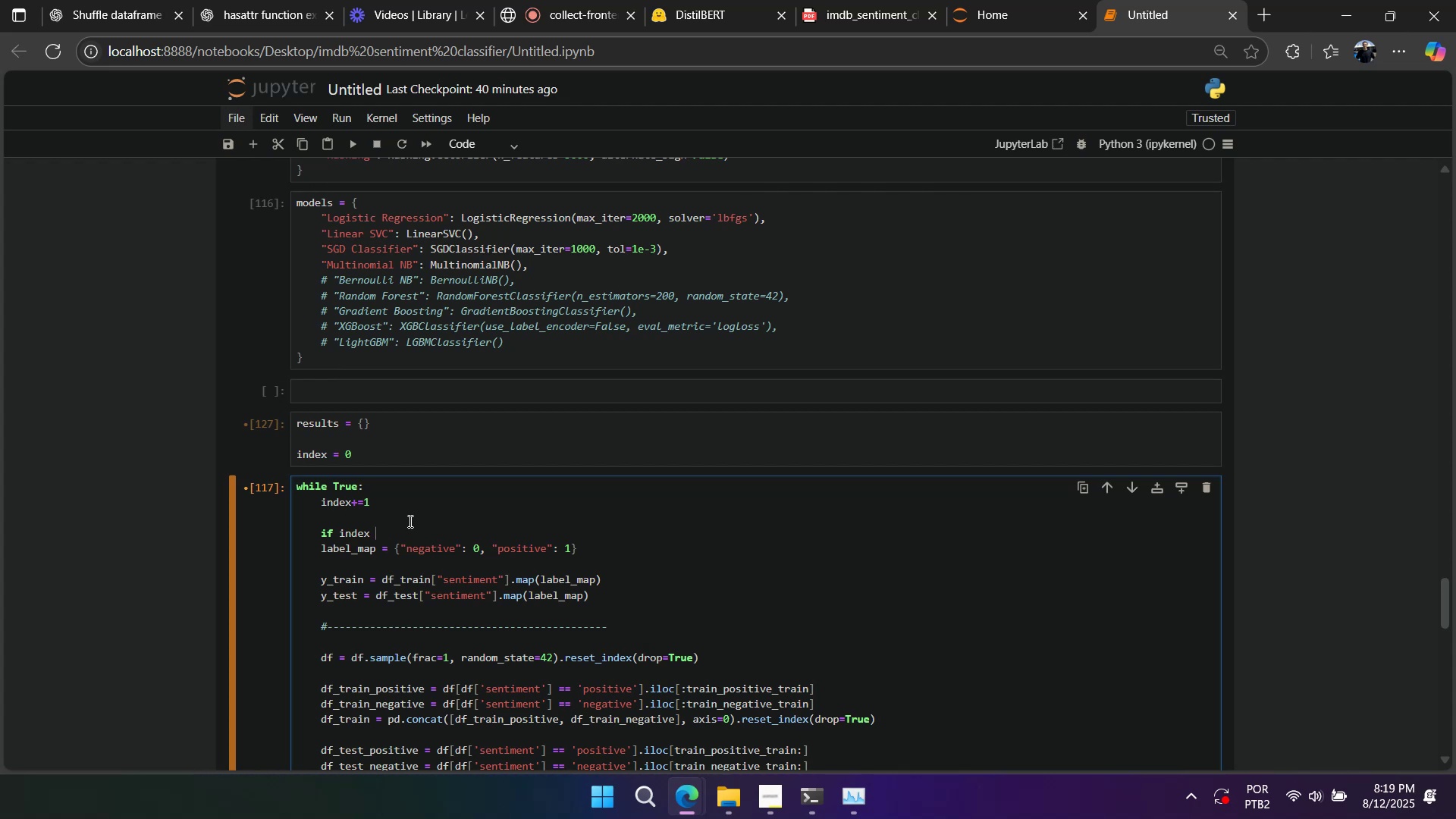 
key(Shift+Period)
 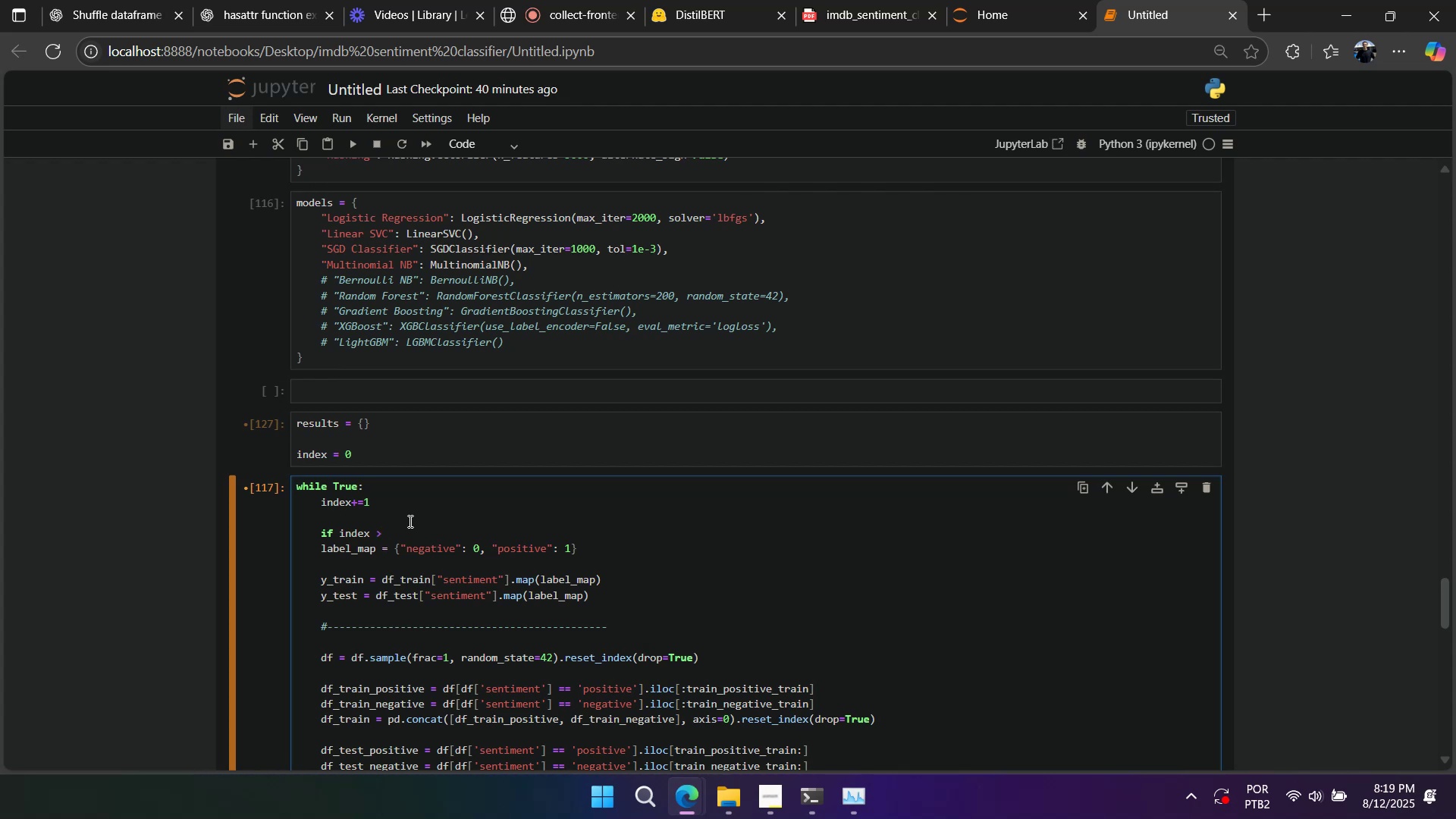 
key(5)
 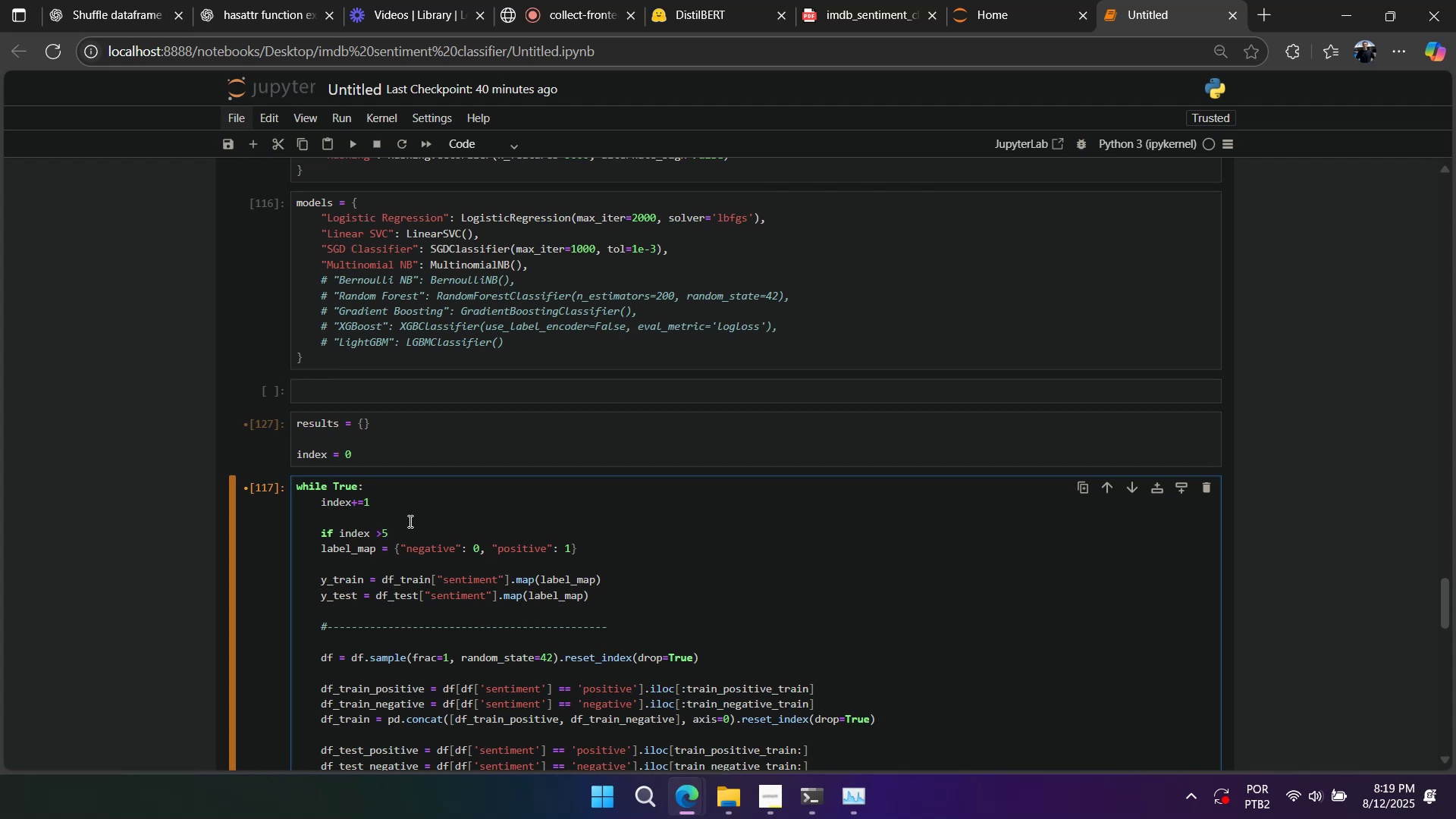 
key(Backspace)
 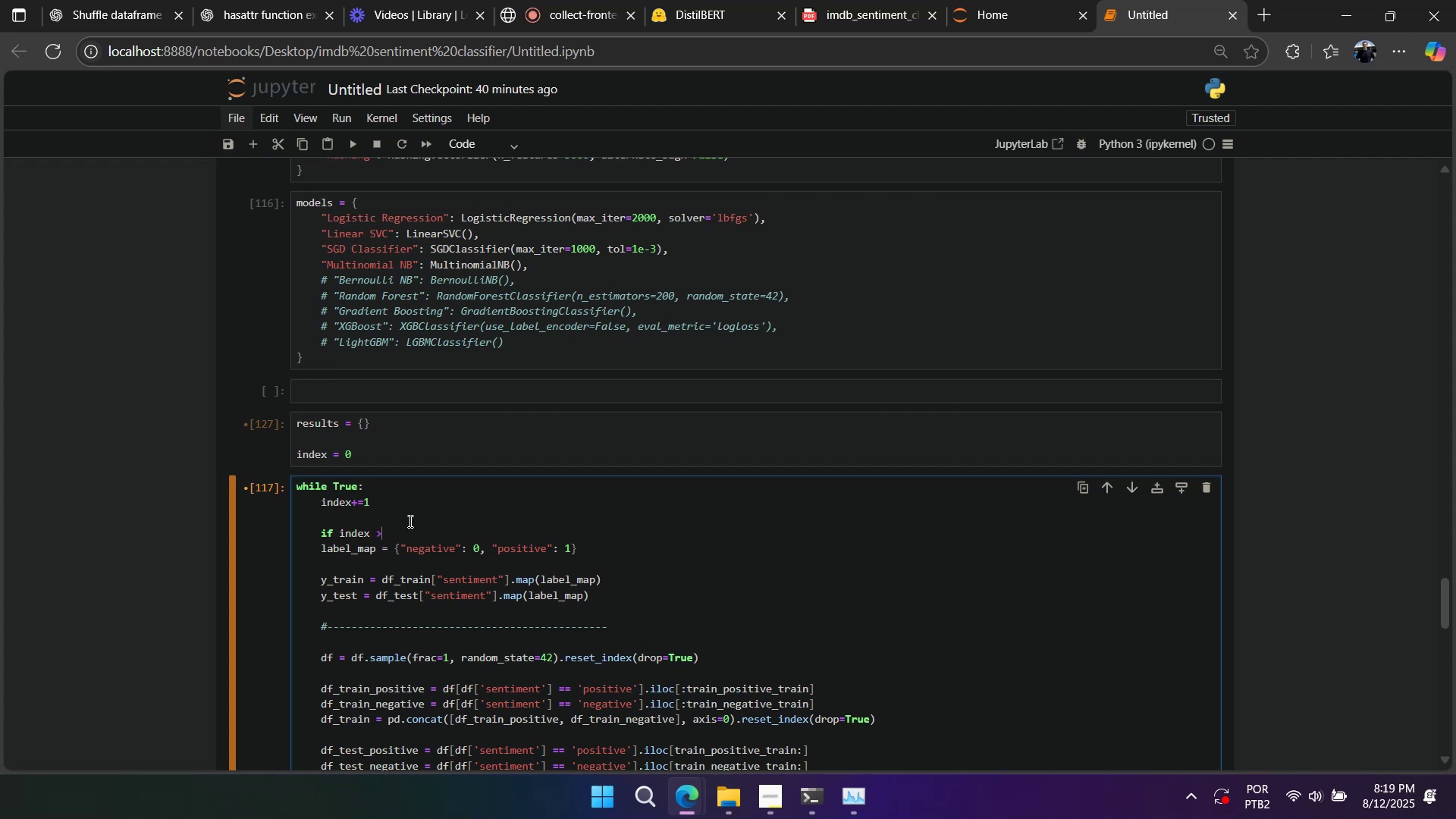 
key(Space)
 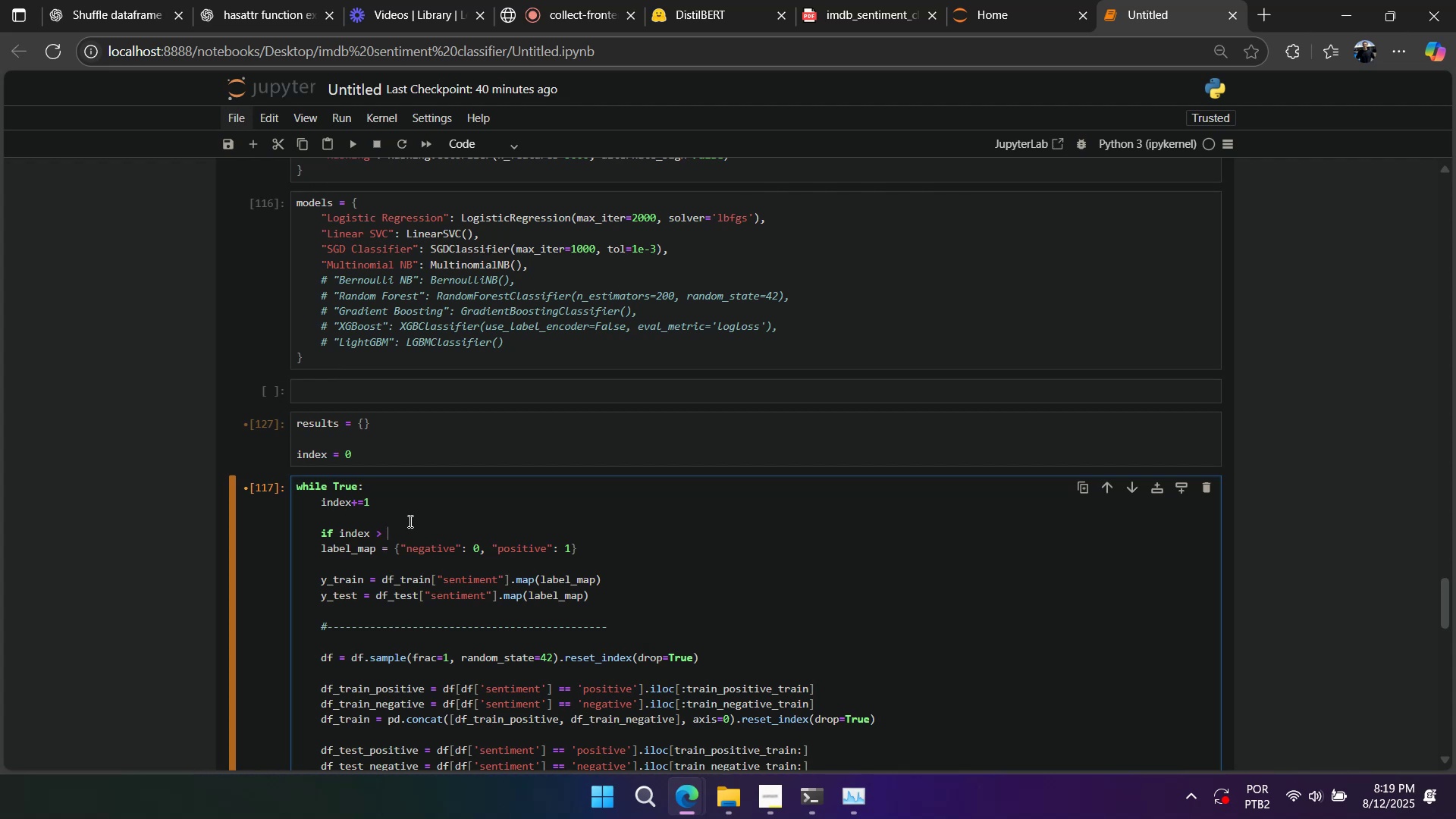 
key(5)
 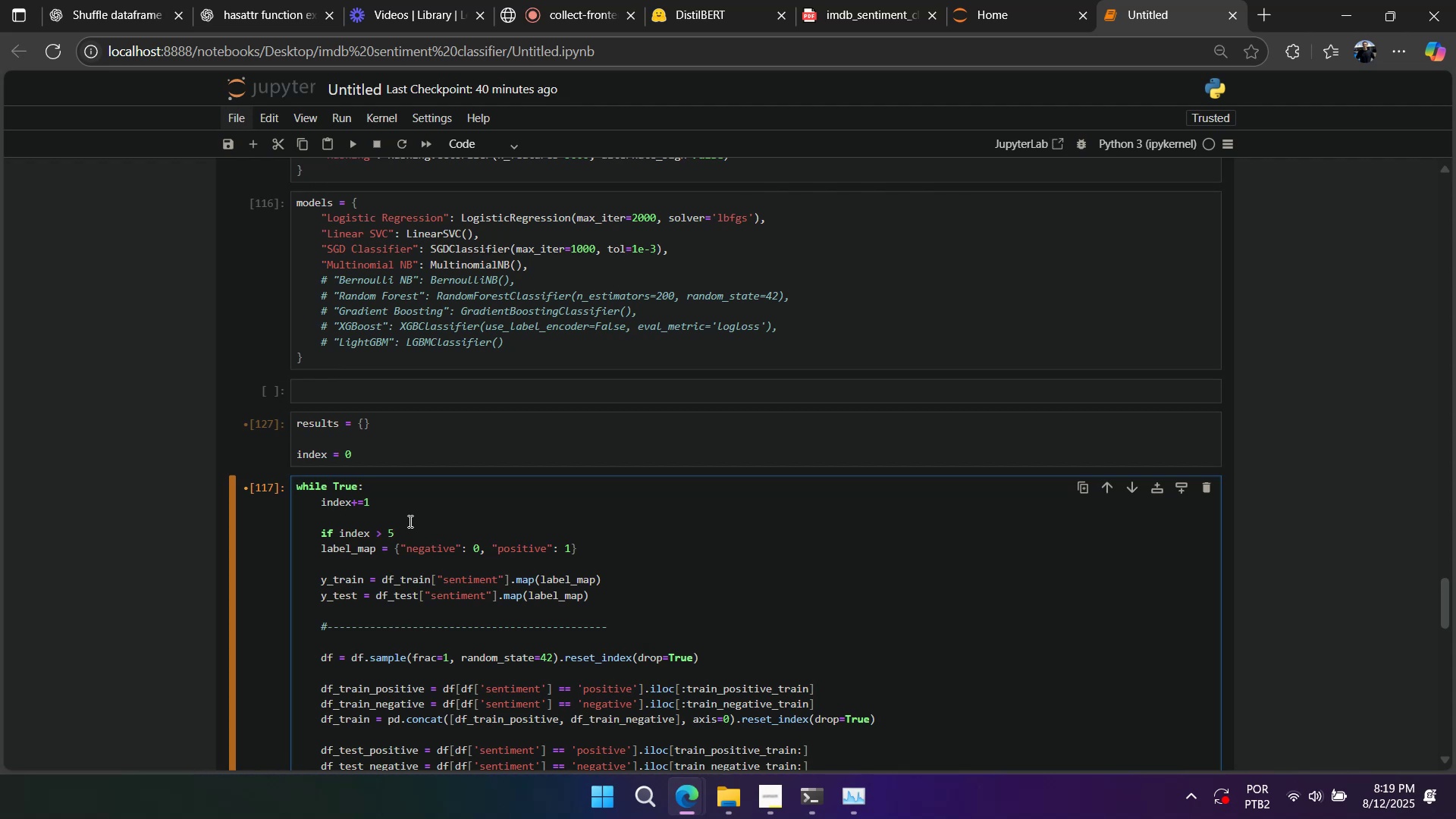 
key(Backspace)
 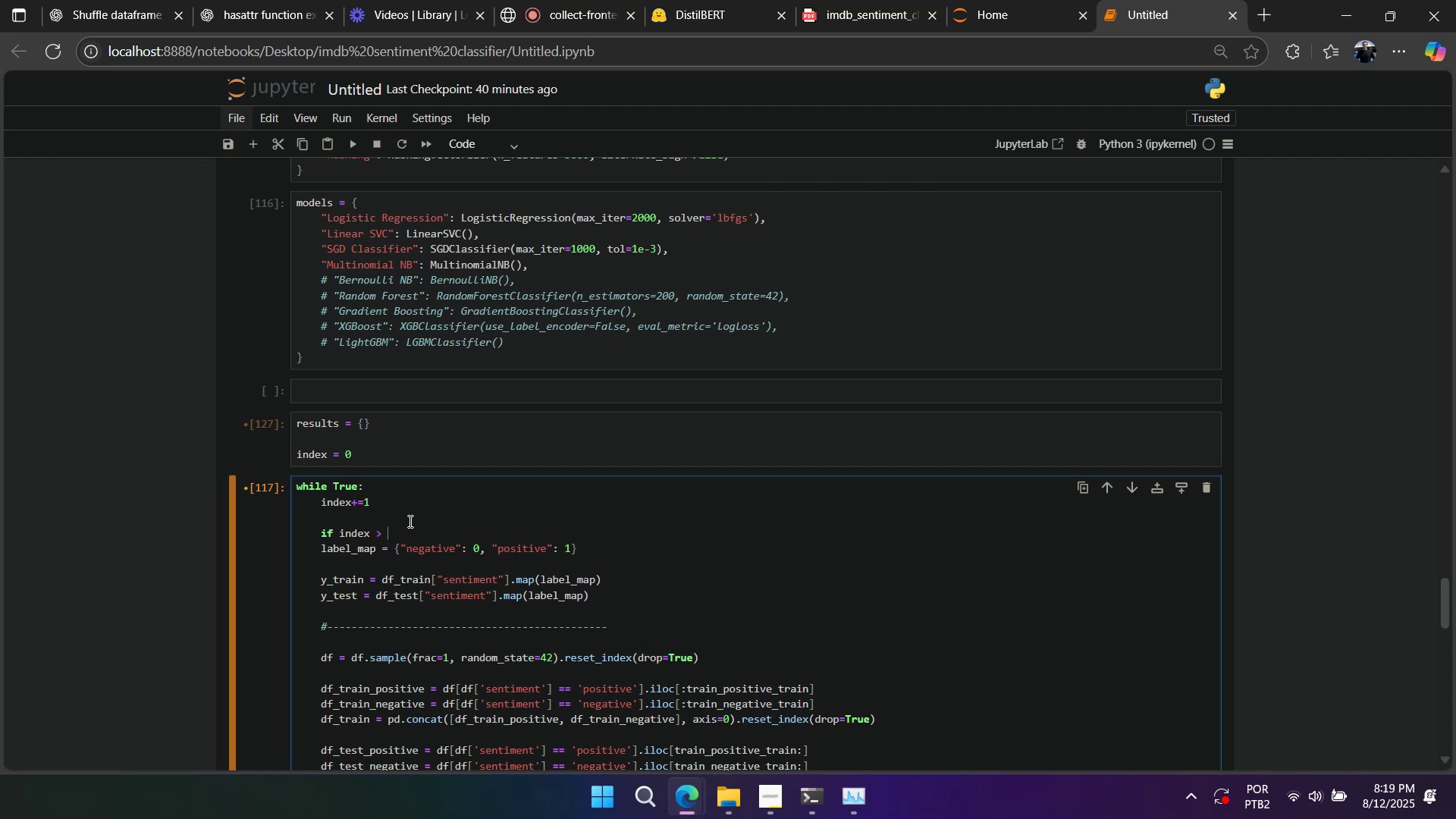 
key(Shift+5)
 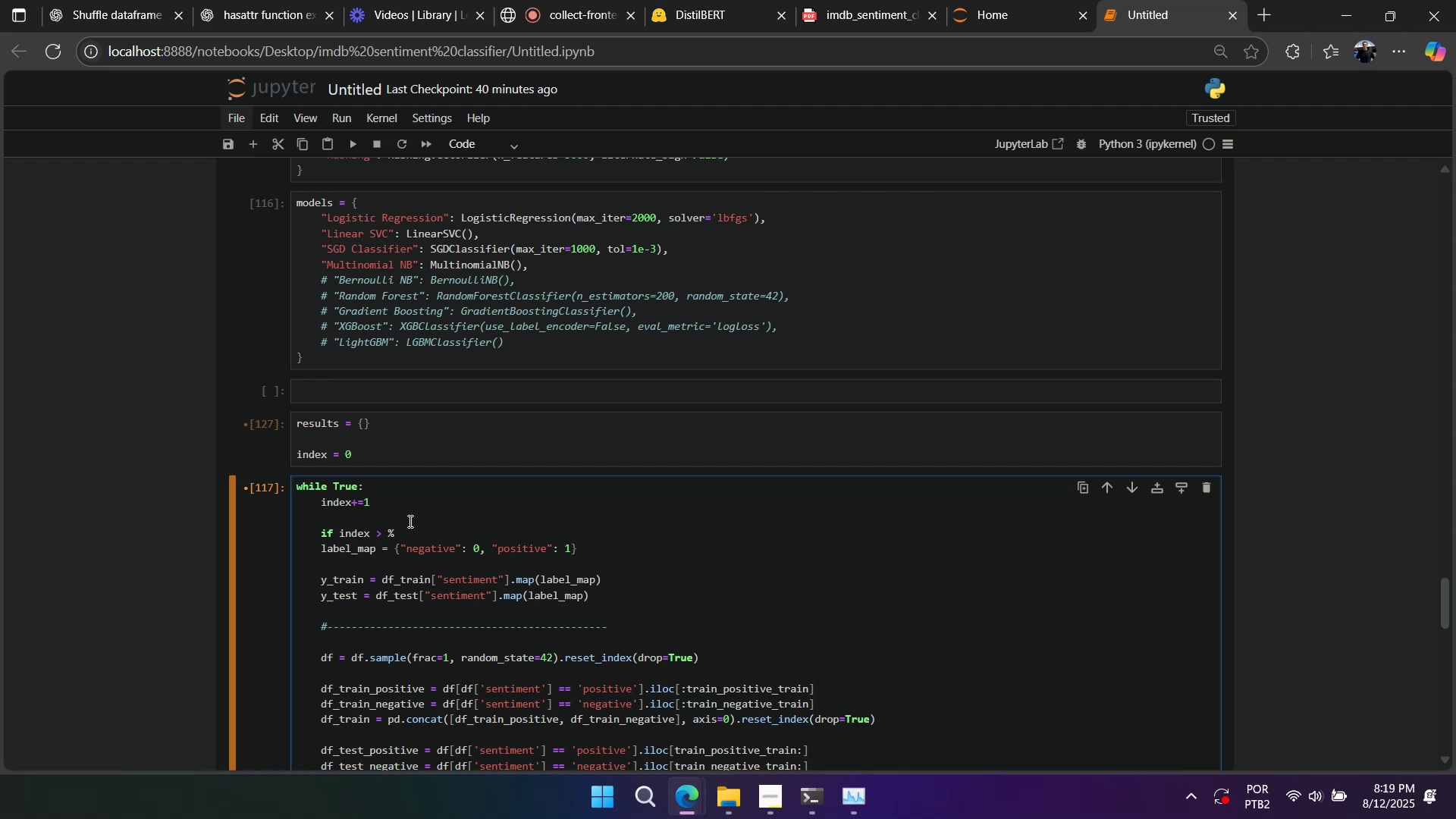 
key(Backspace)
 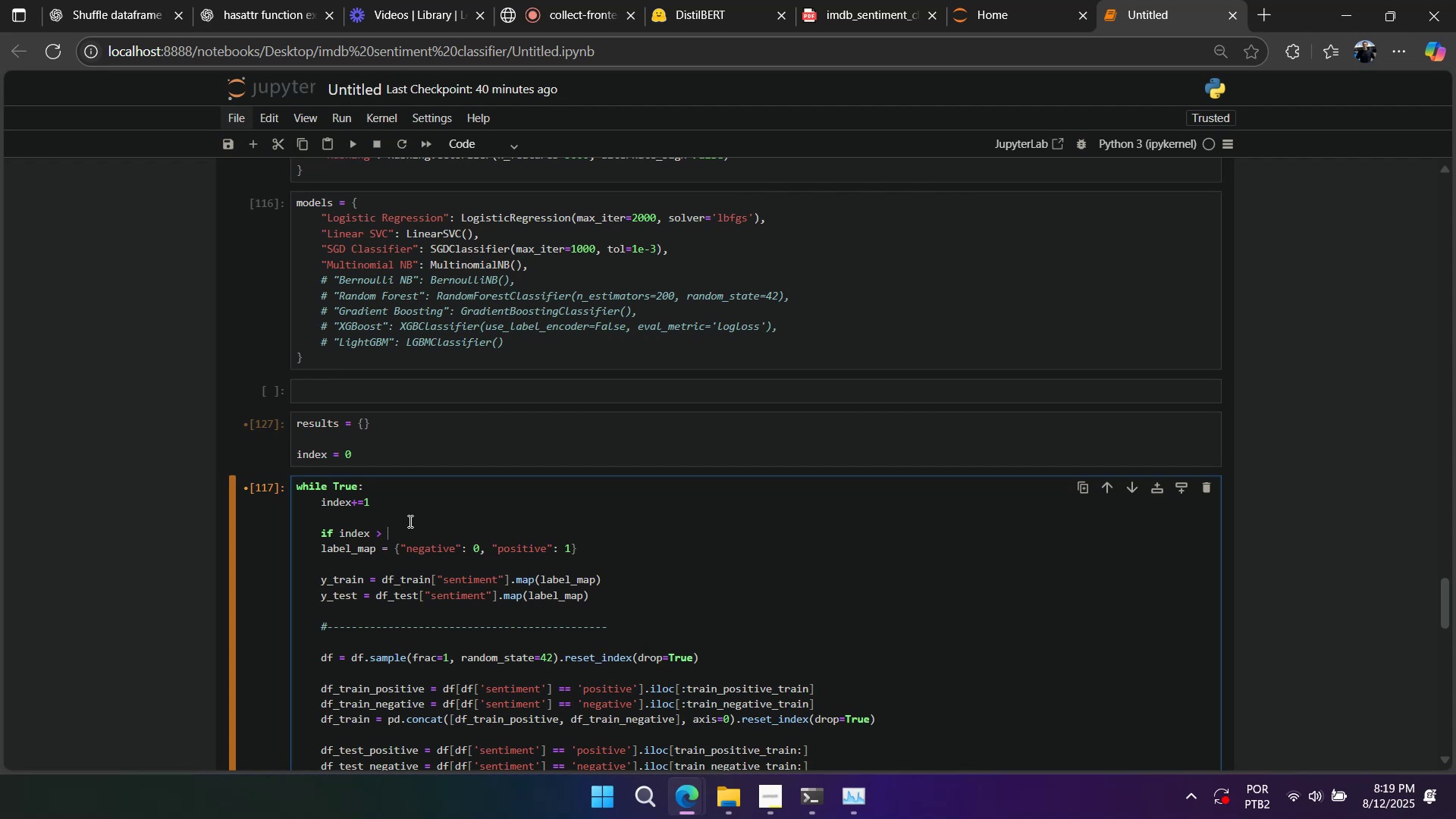 
key(5)
 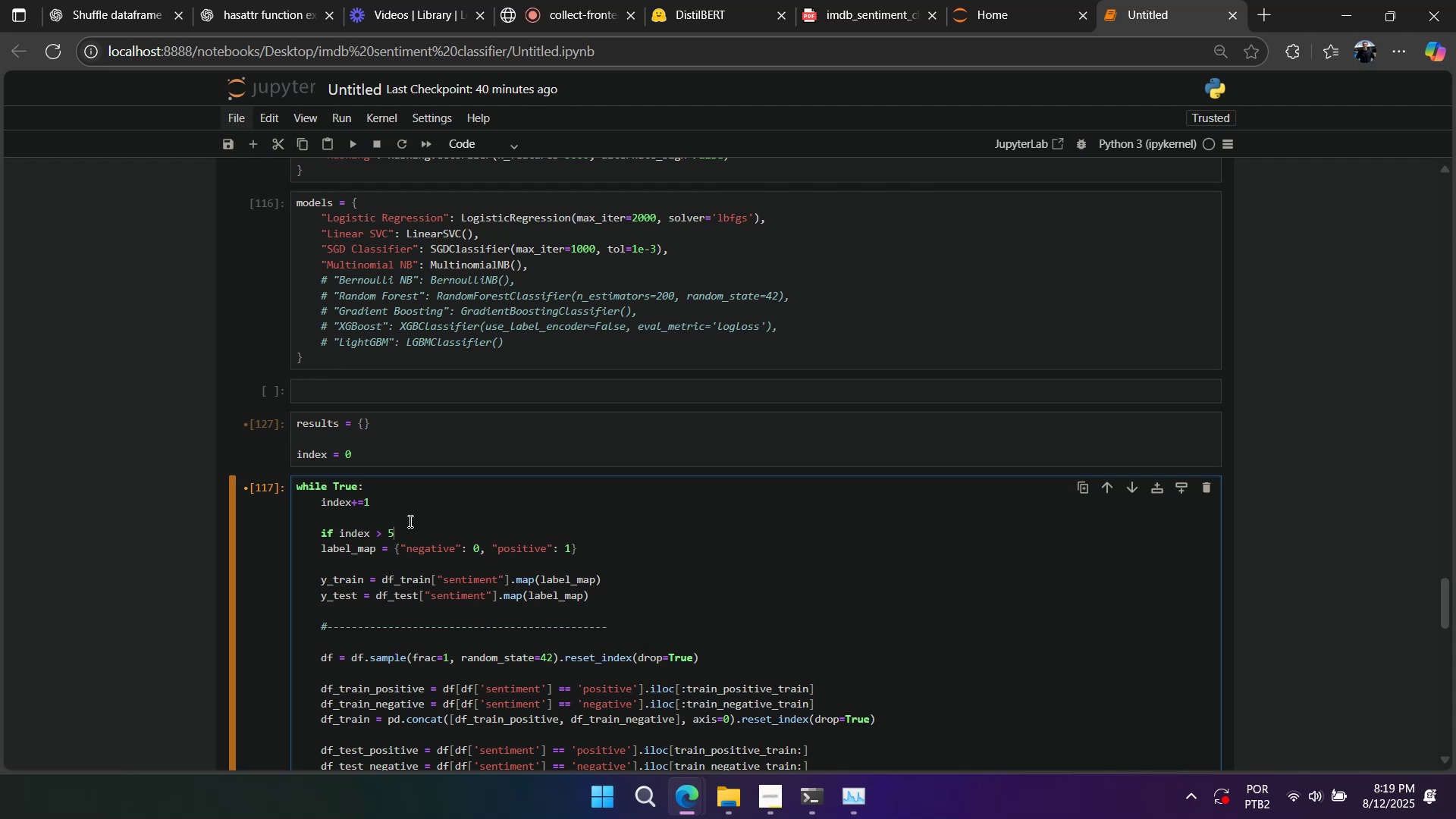 
key(Shift+Slash)
 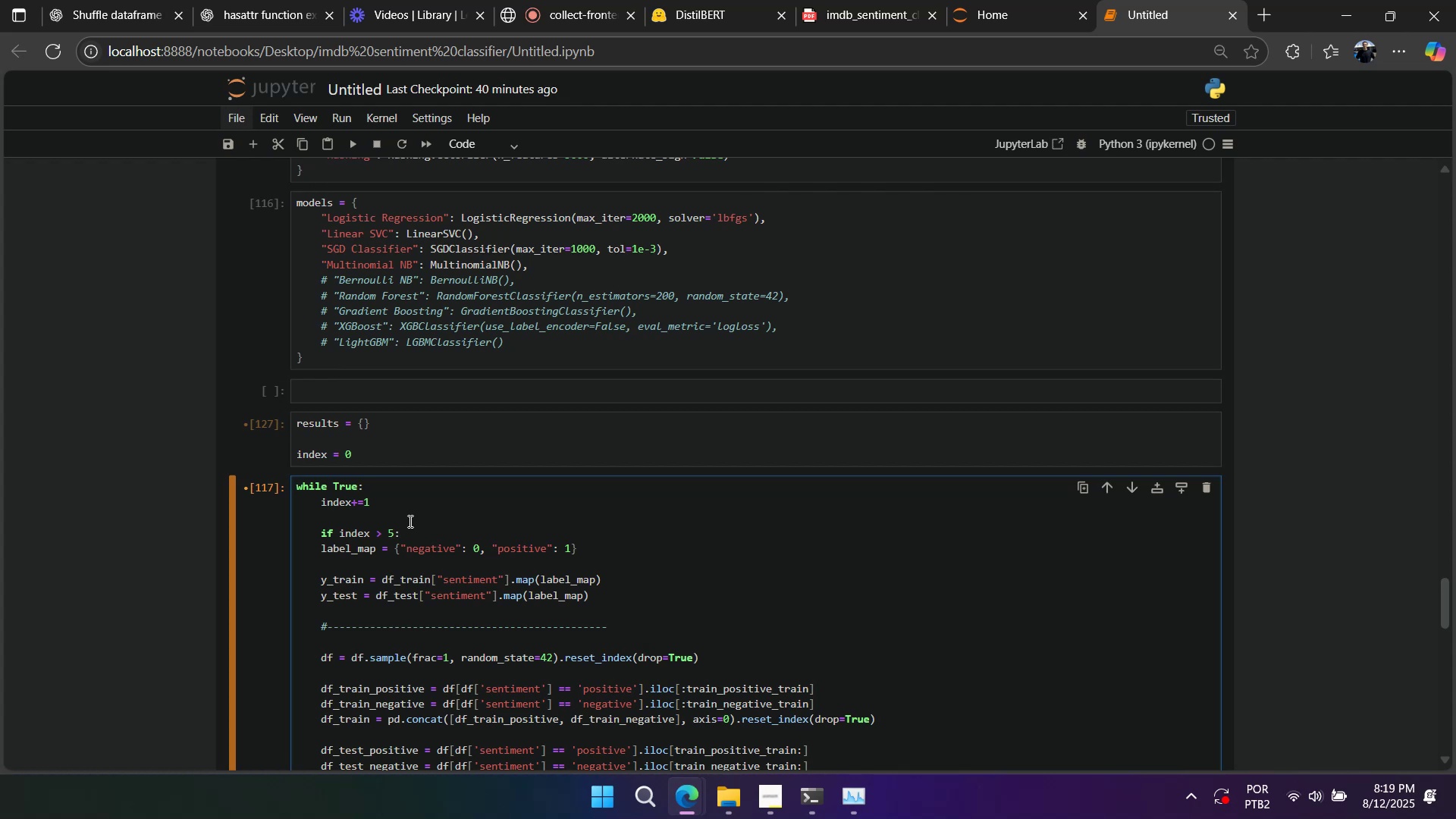 
key(Enter)
 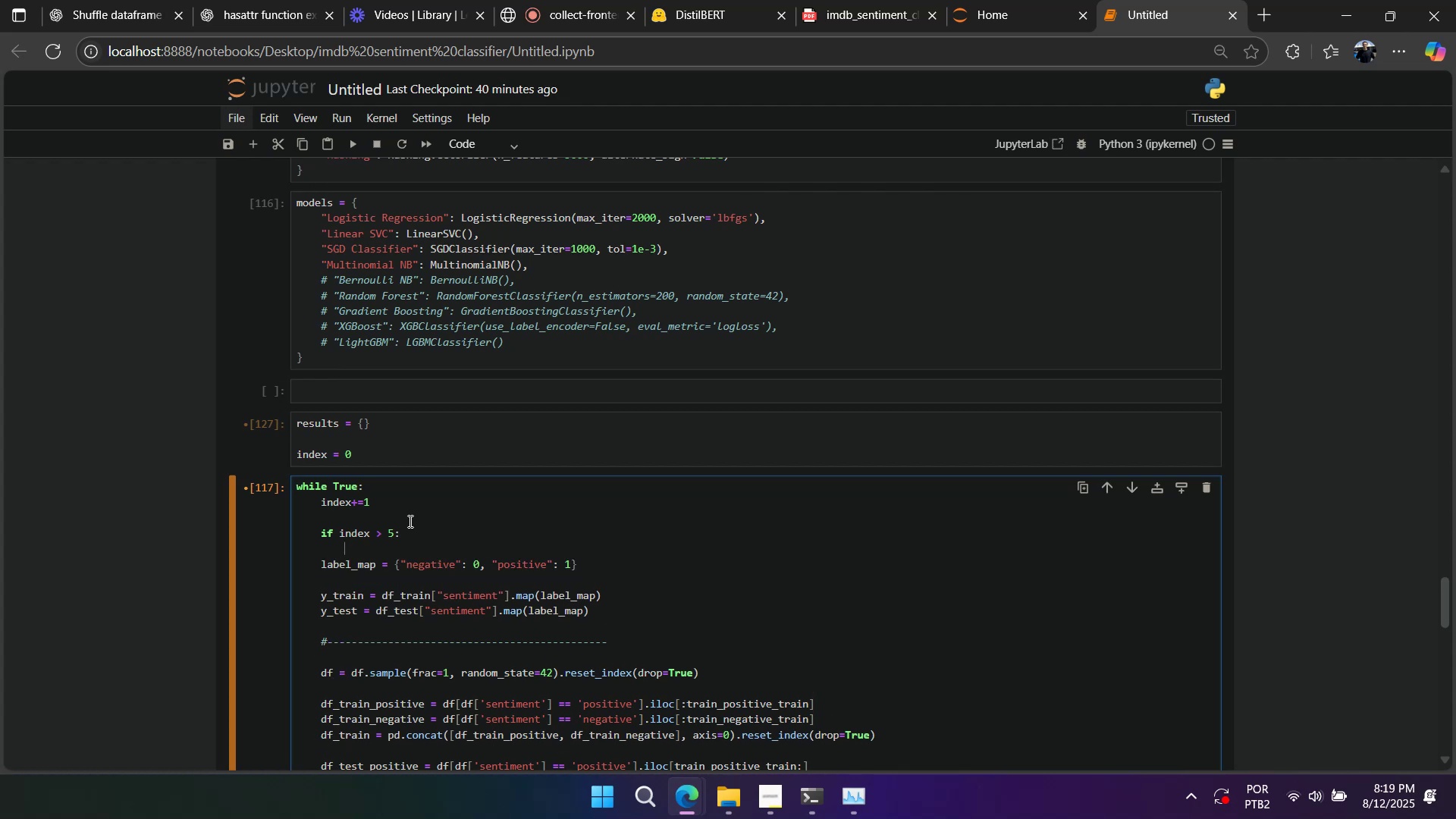 
type(s)
key(Backspace)
type(break)
 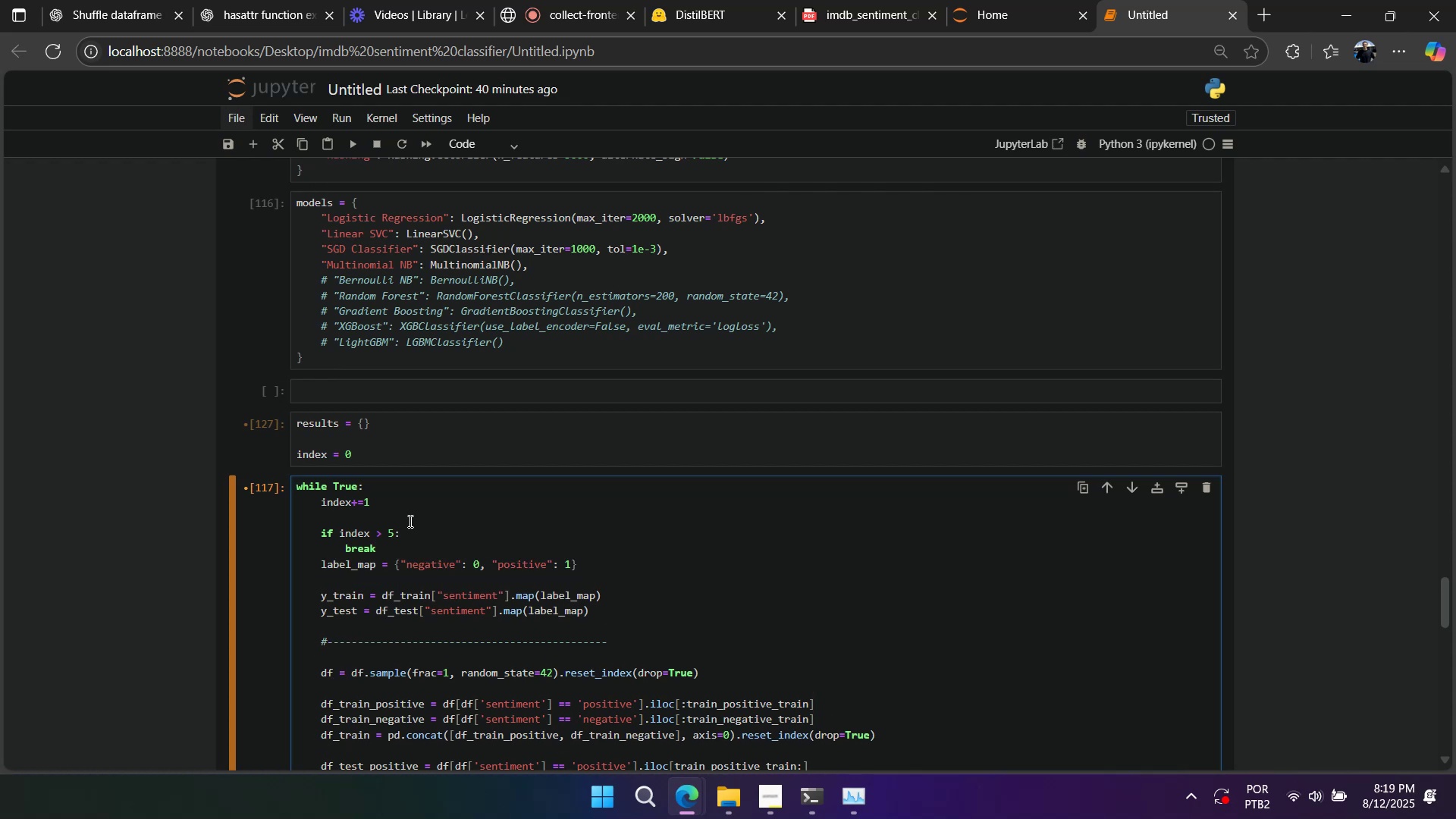 
key(Enter)
 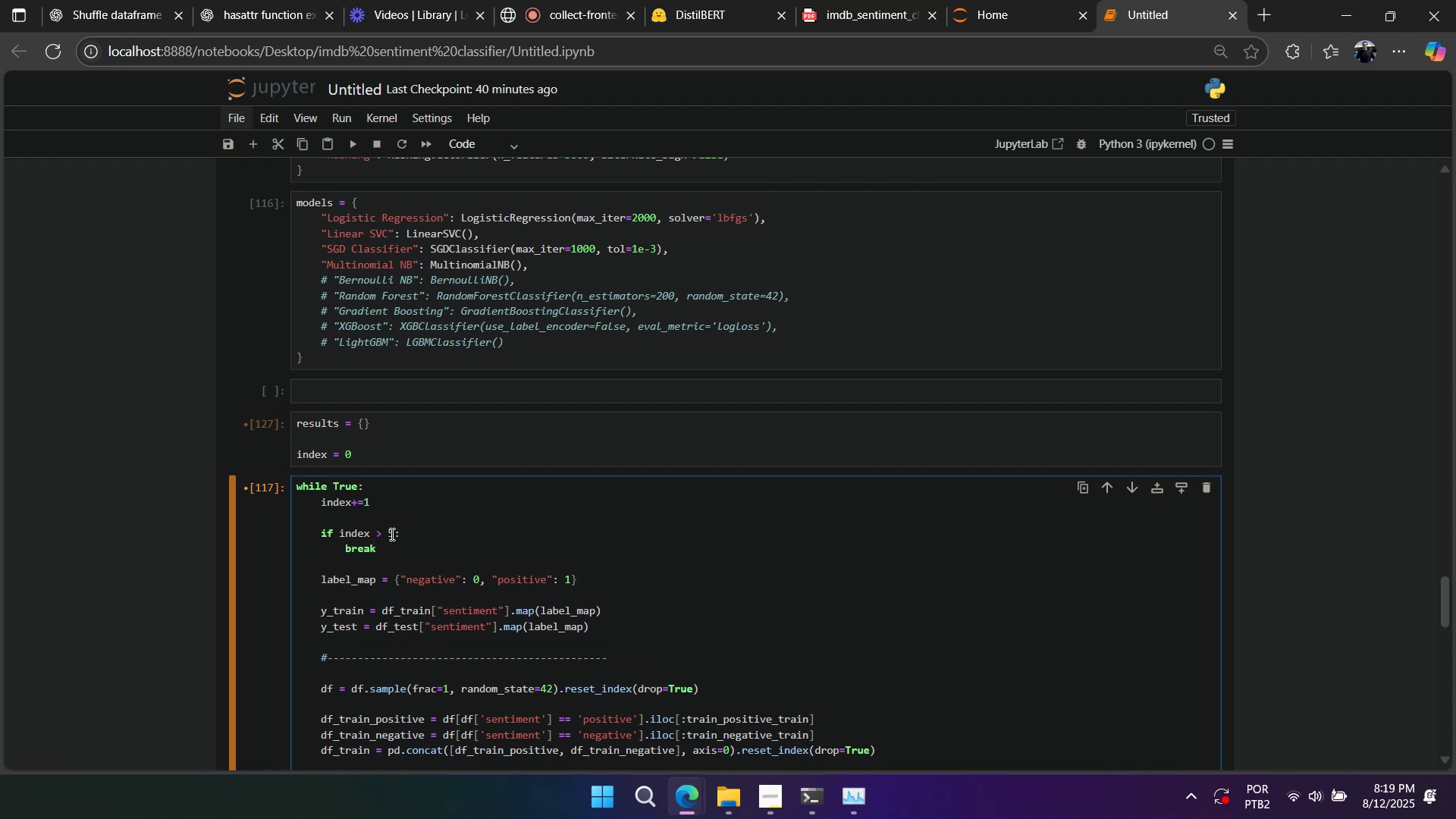 
left_click([394, 532])
 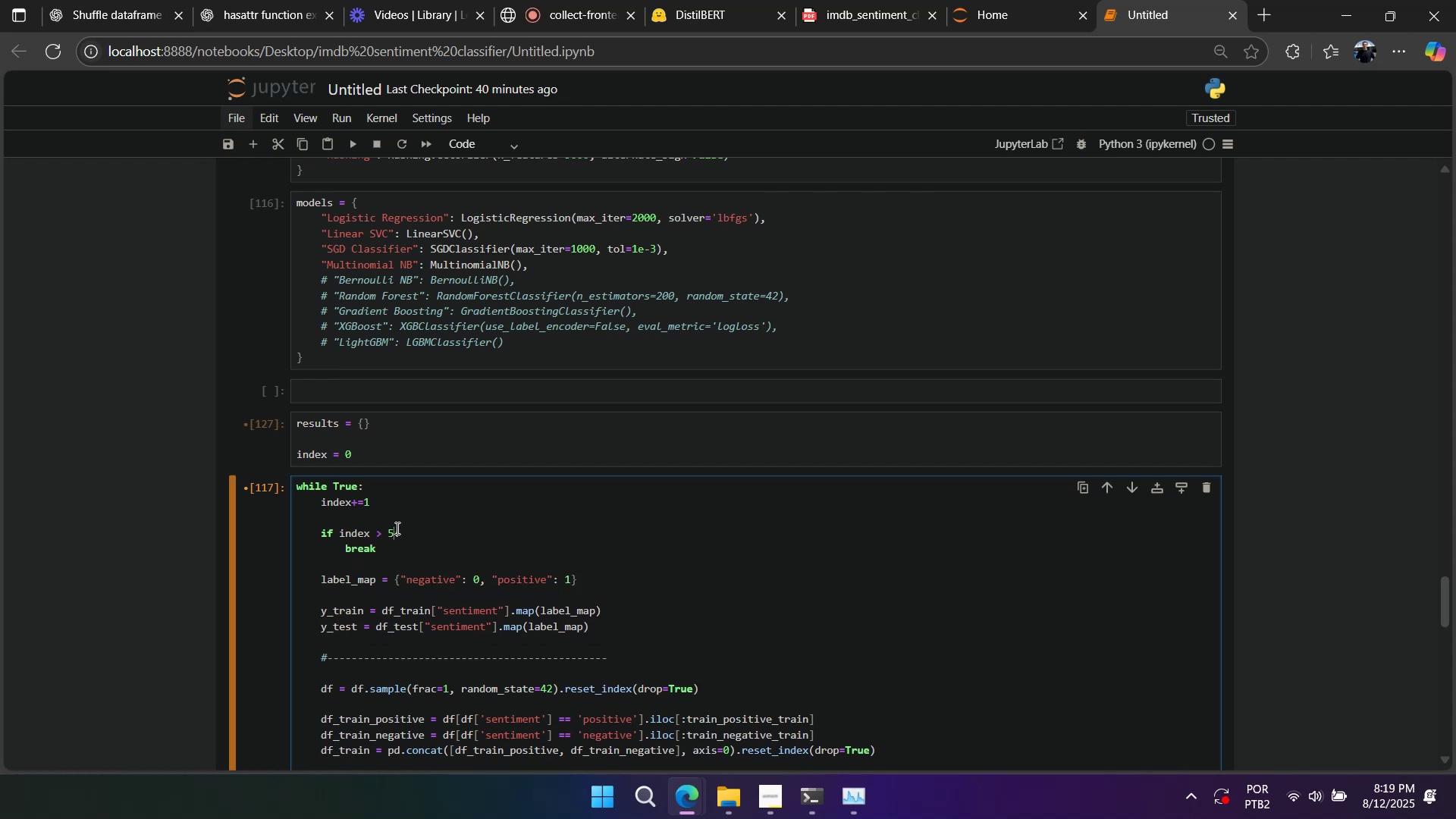 
key(Backspace)
 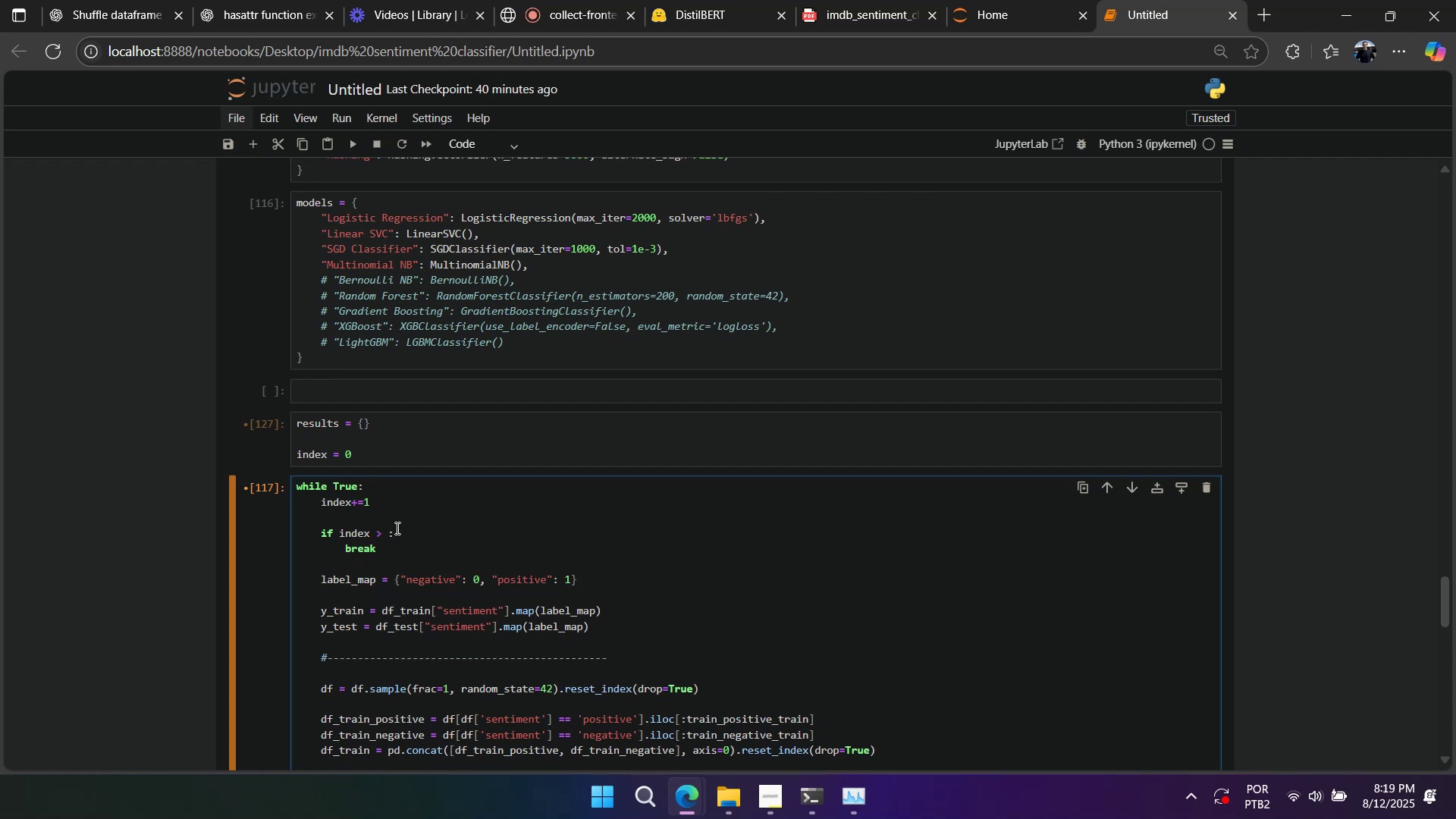 
key(Numpad0)
 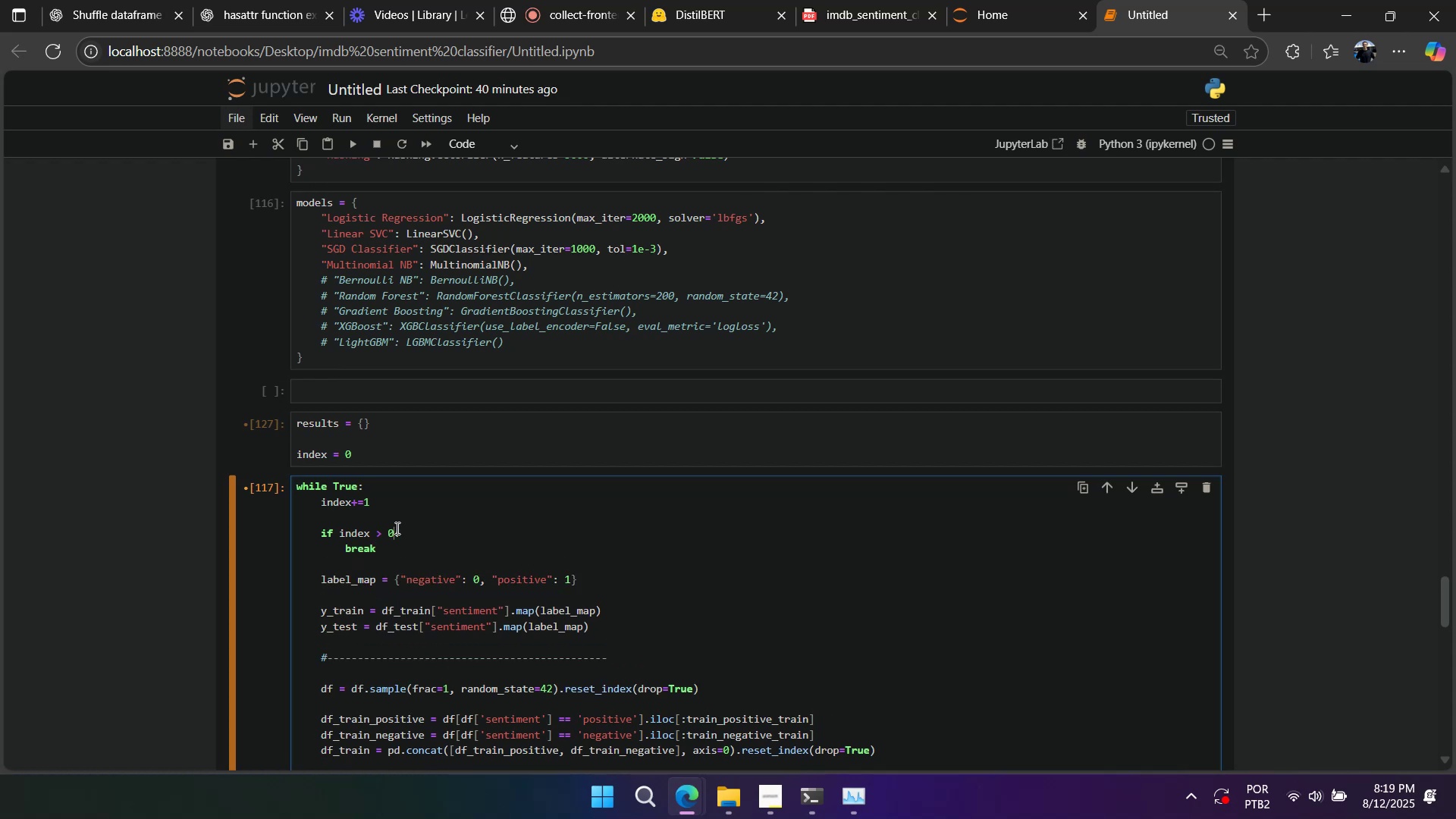 
key(Shift+Enter)
 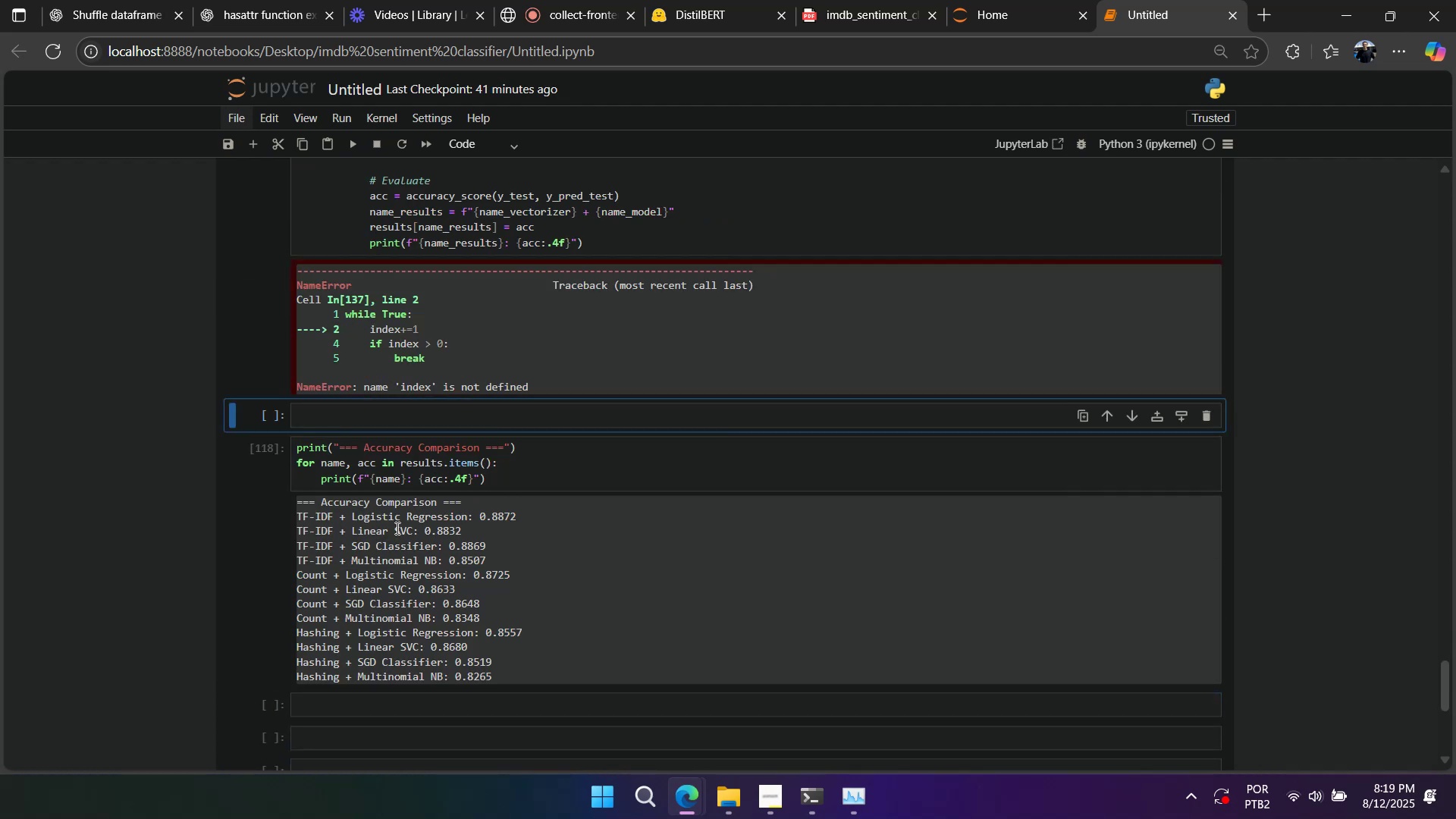 
scroll: coordinate [398, 526], scroll_direction: up, amount: 10.0
 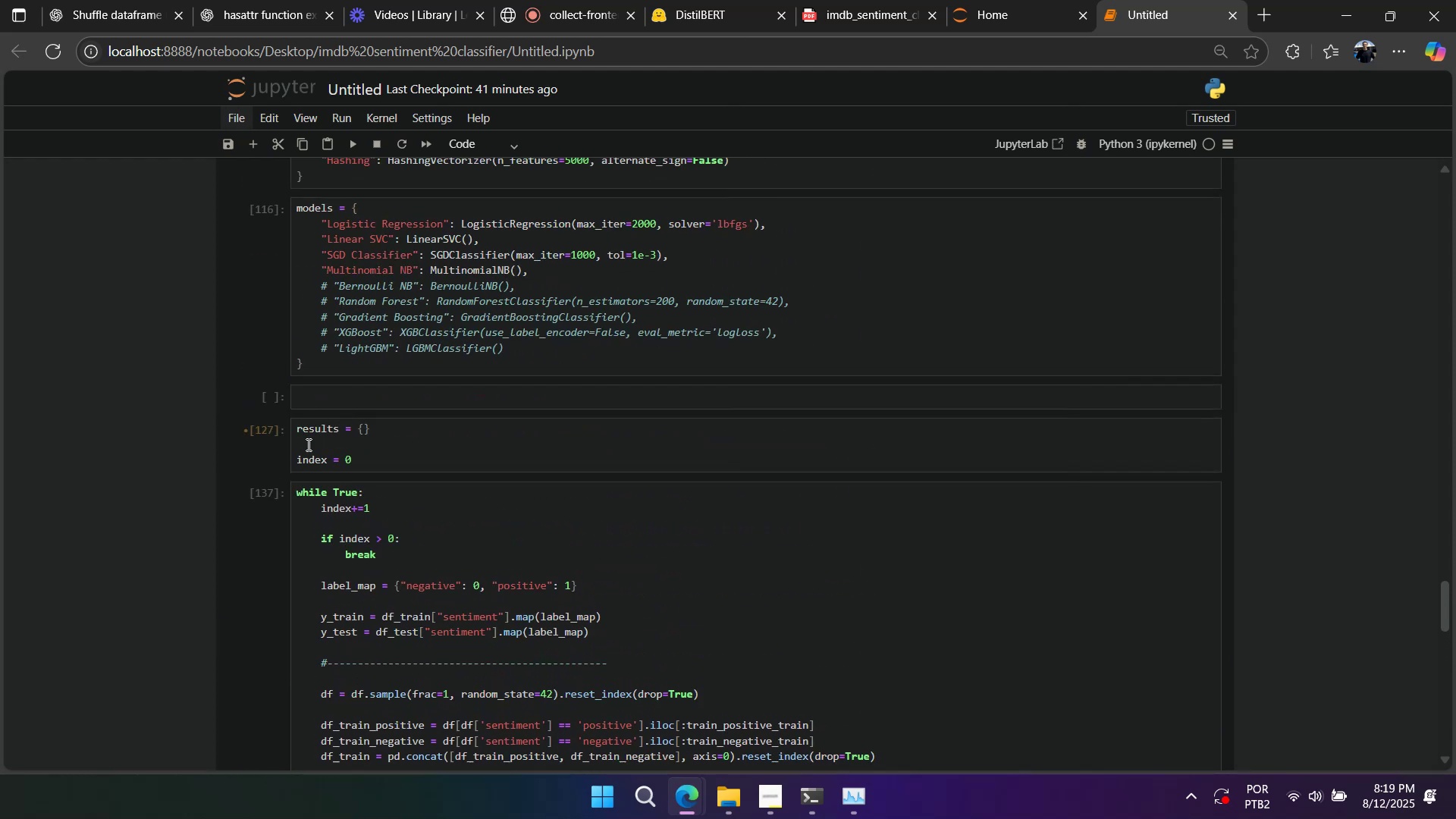 
left_click([323, 445])
 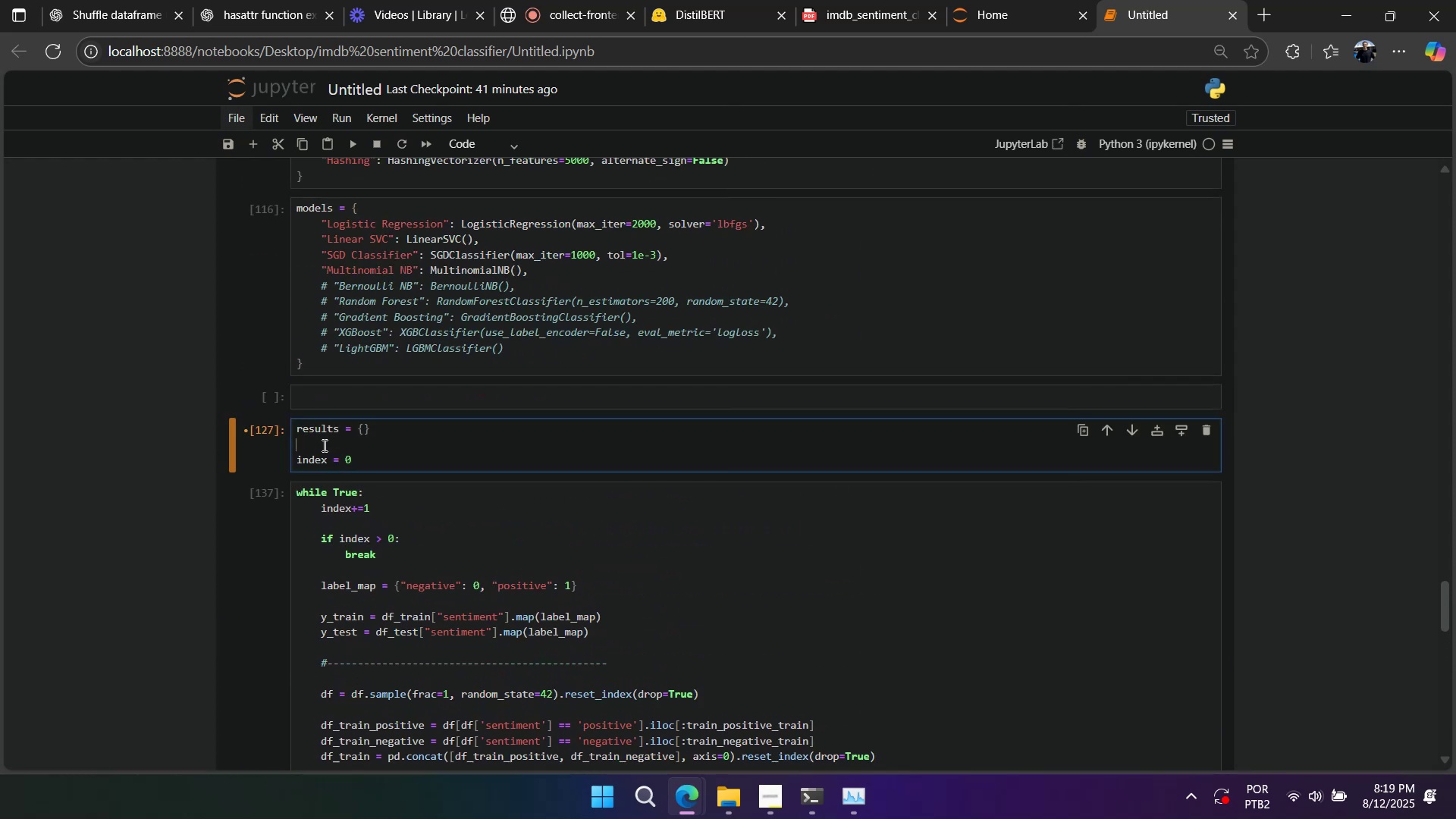 
key(Shift+Enter)
 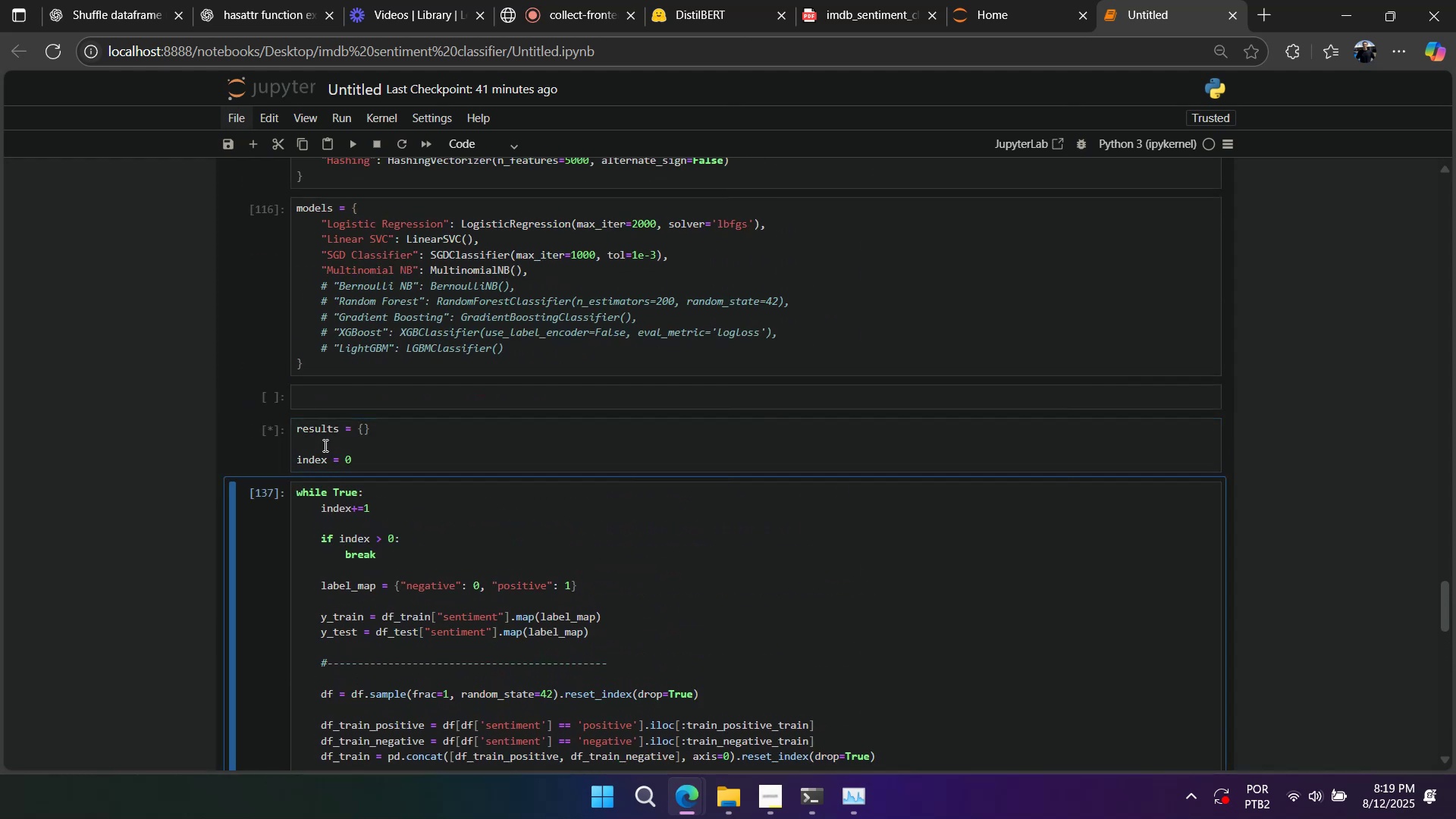 
key(Shift+Enter)
 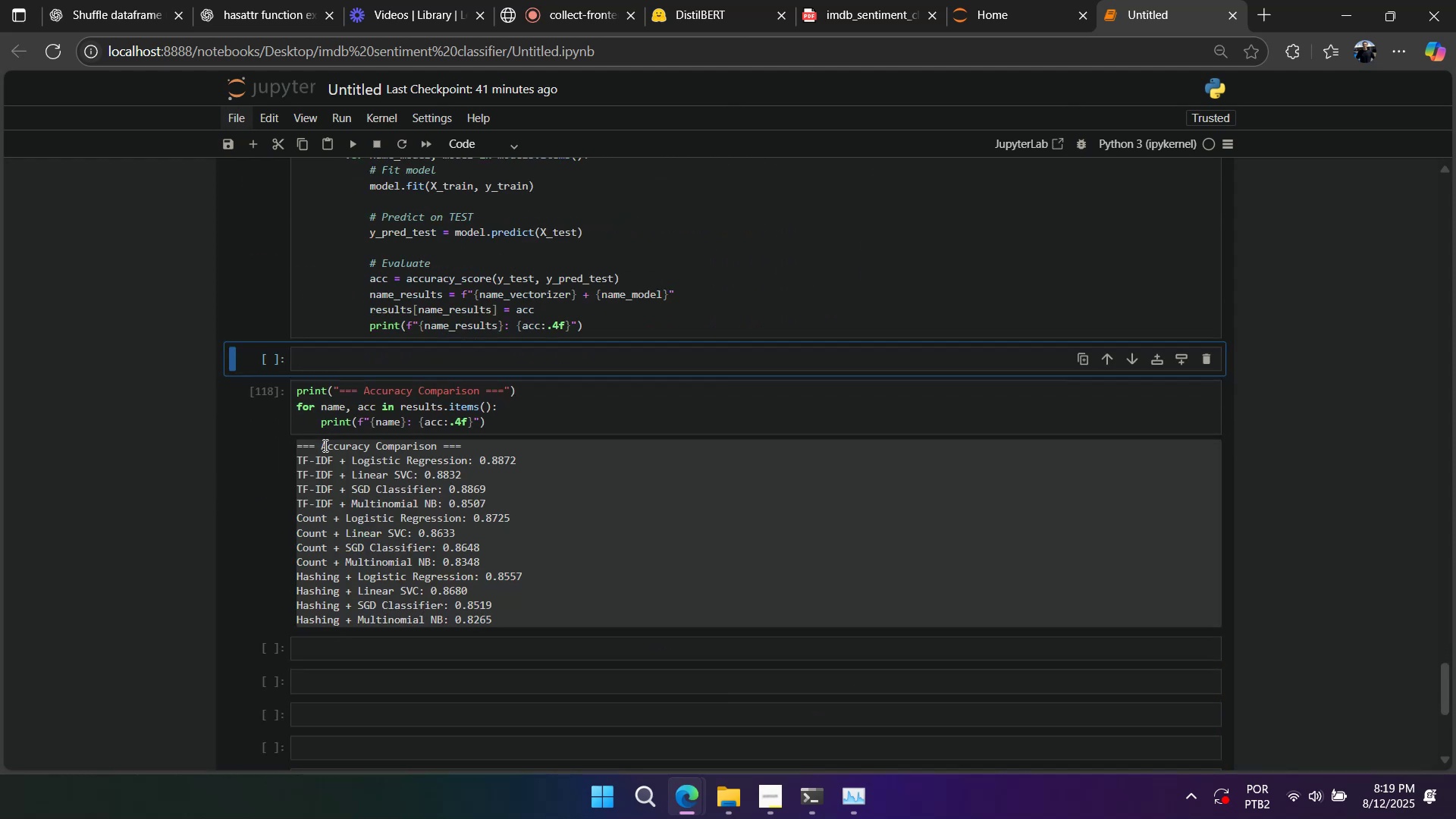 
scroll: coordinate [337, 449], scroll_direction: up, amount: 2.0
 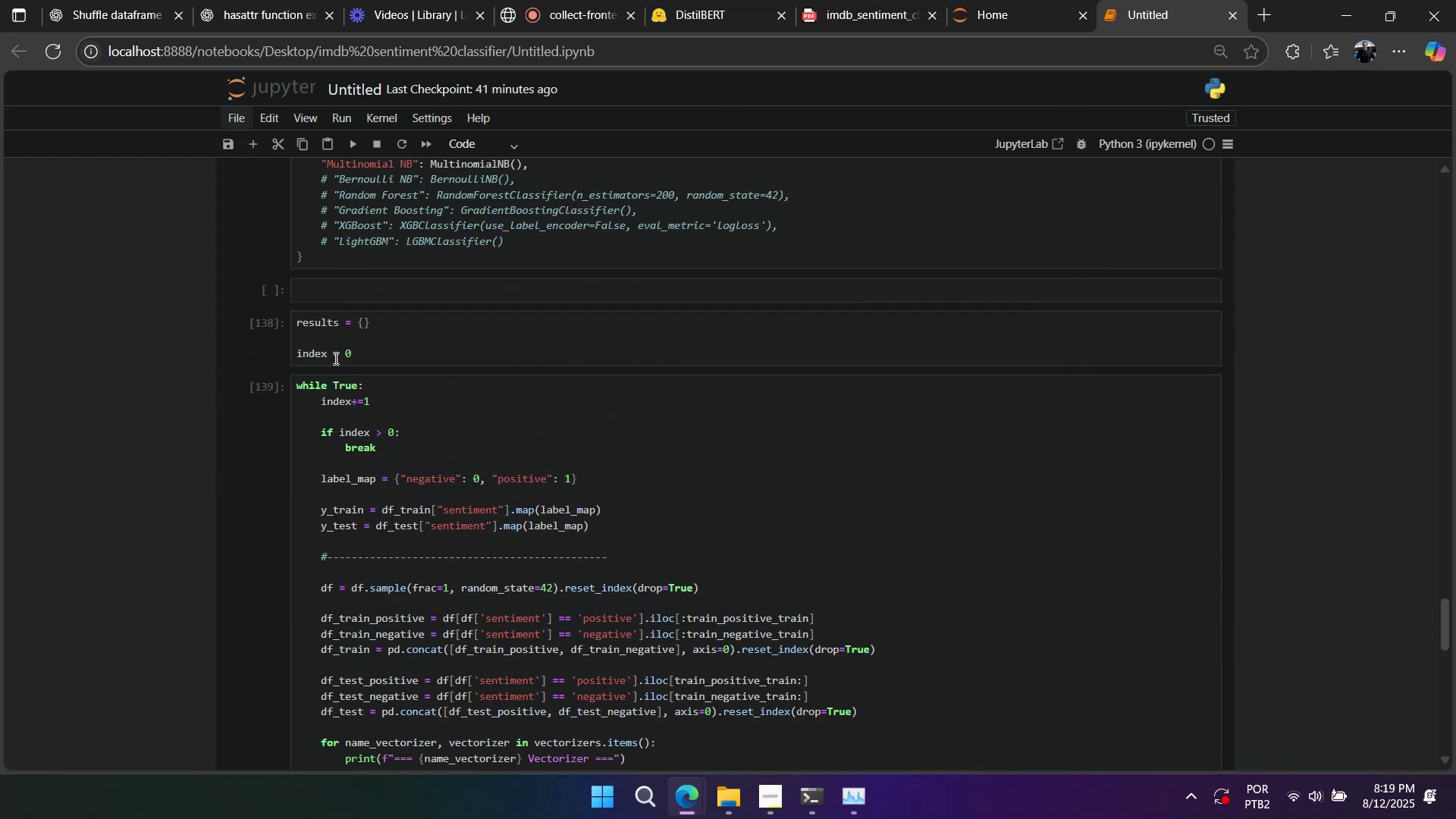 
left_click([348, 337])
 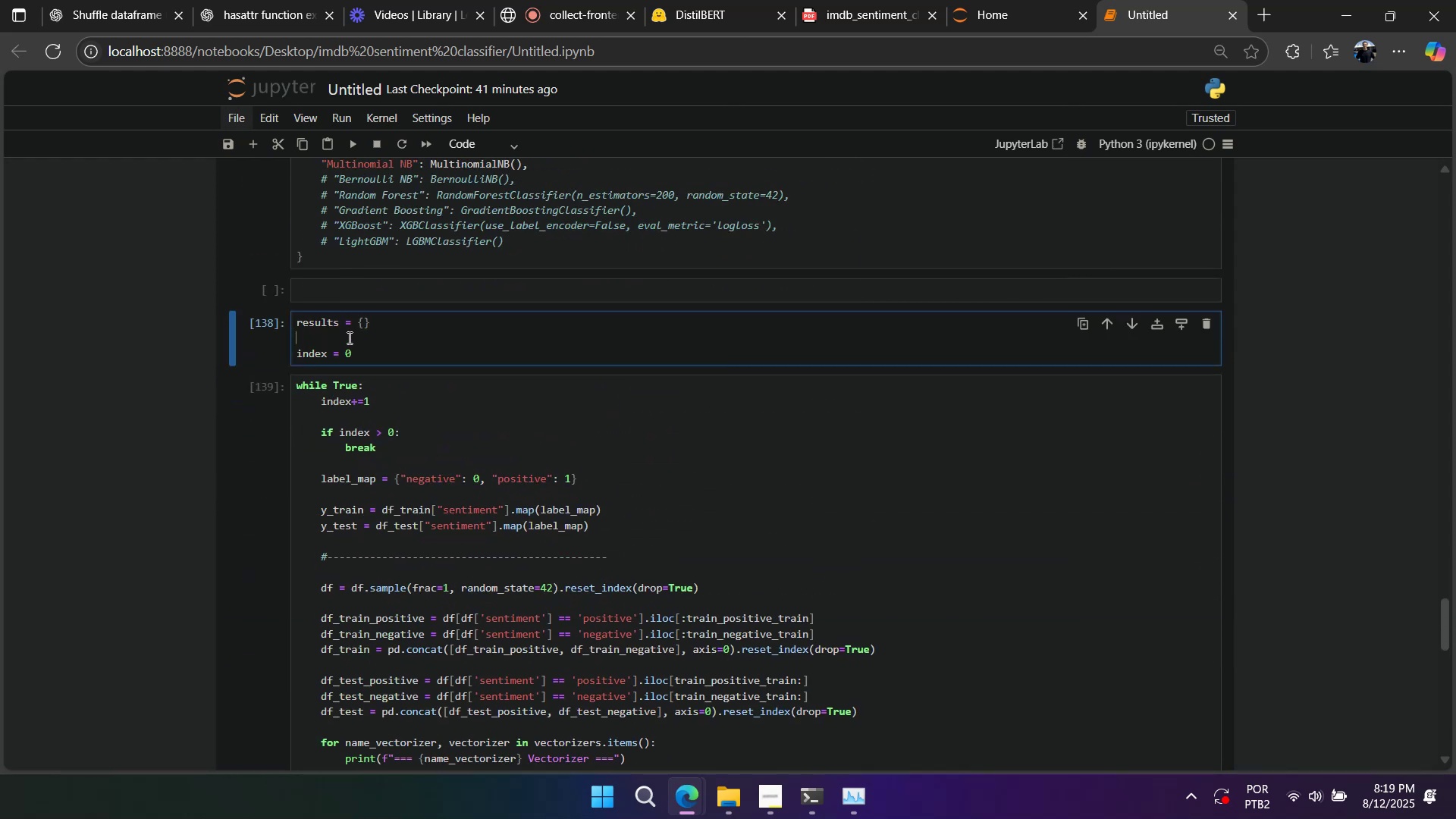 
key(Backspace)
 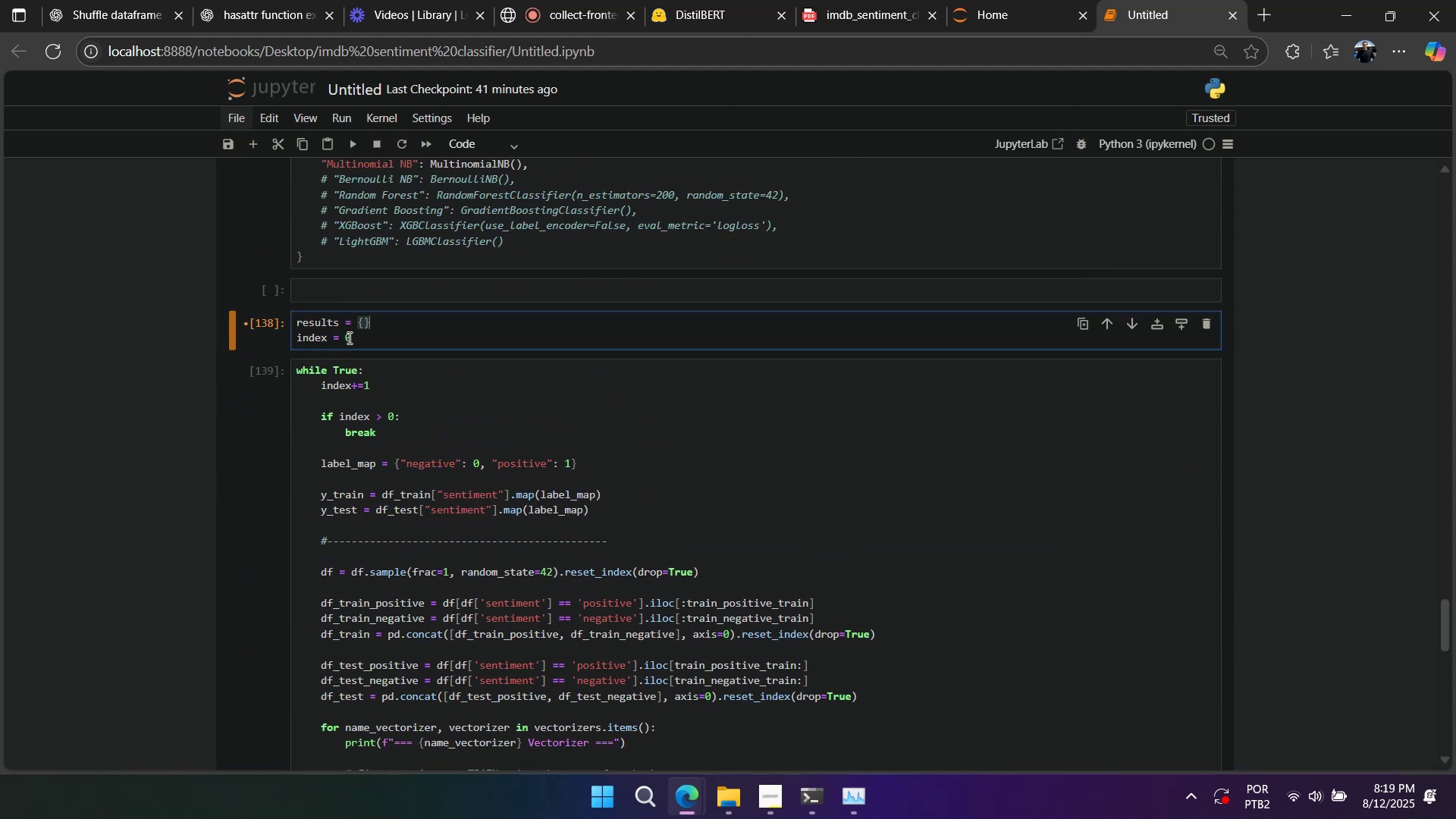 
key(Shift+Enter)
 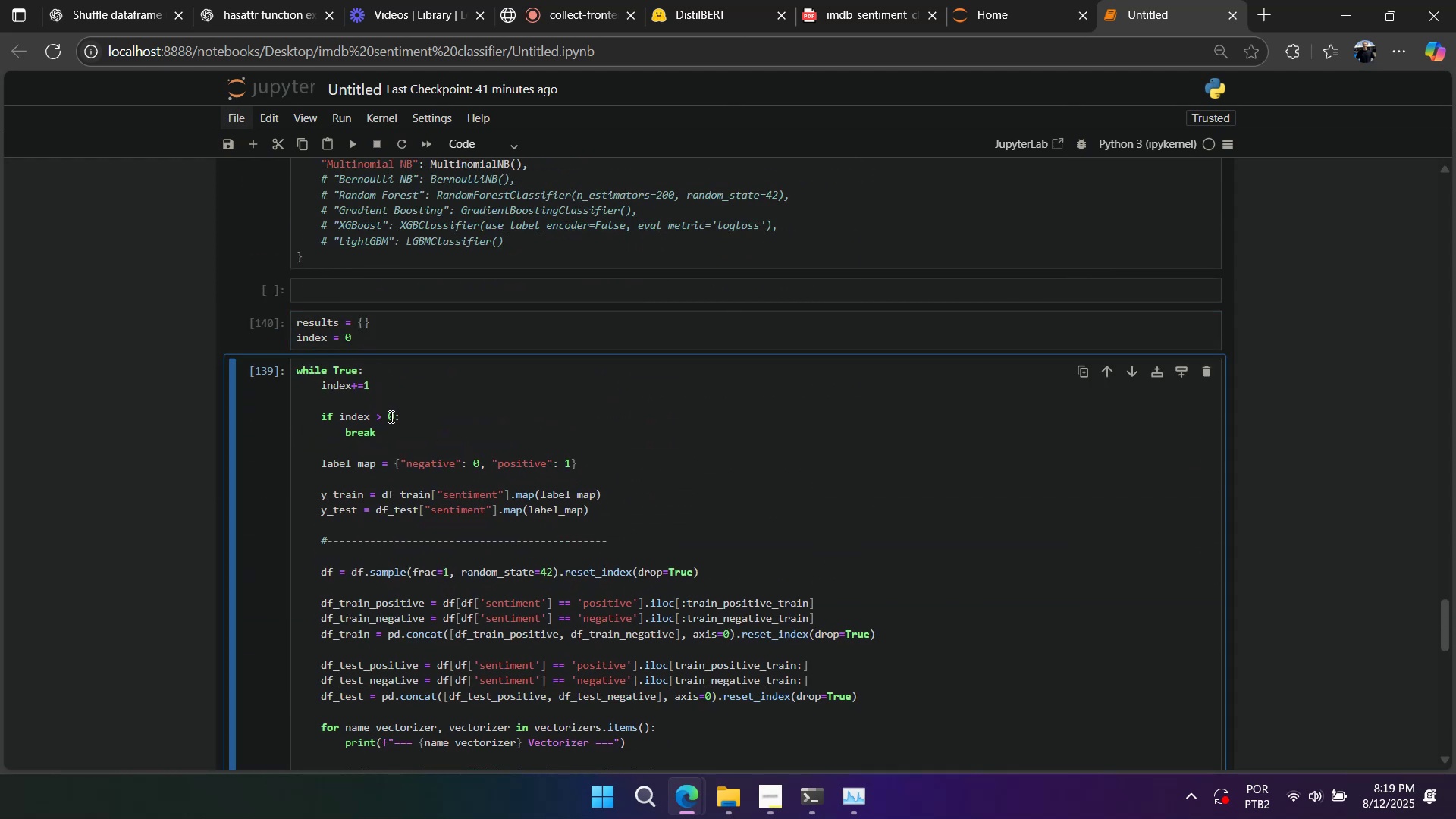 
left_click([392, 416])
 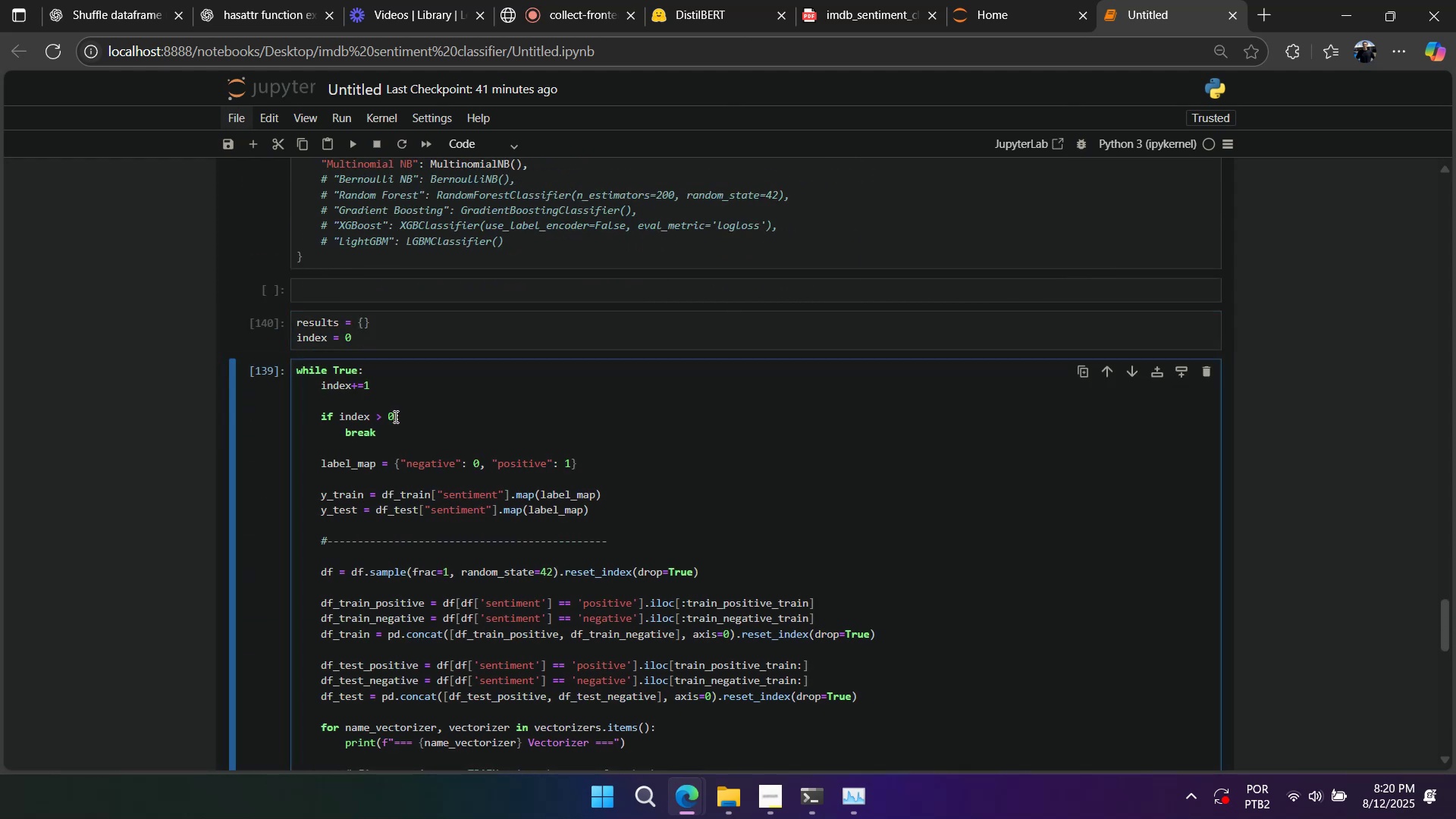 
key(Backspace)
 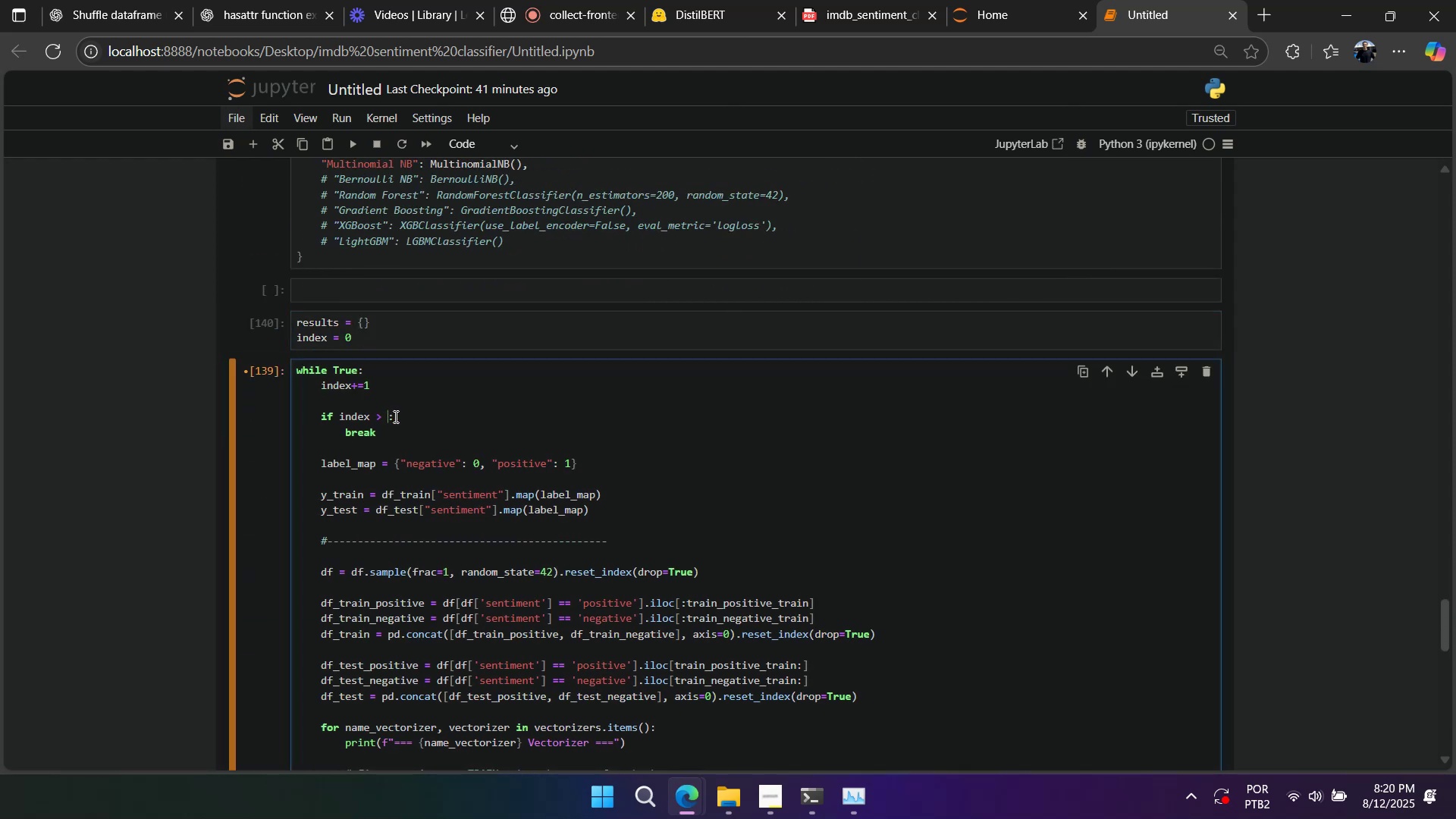 
key(Numpad5)
 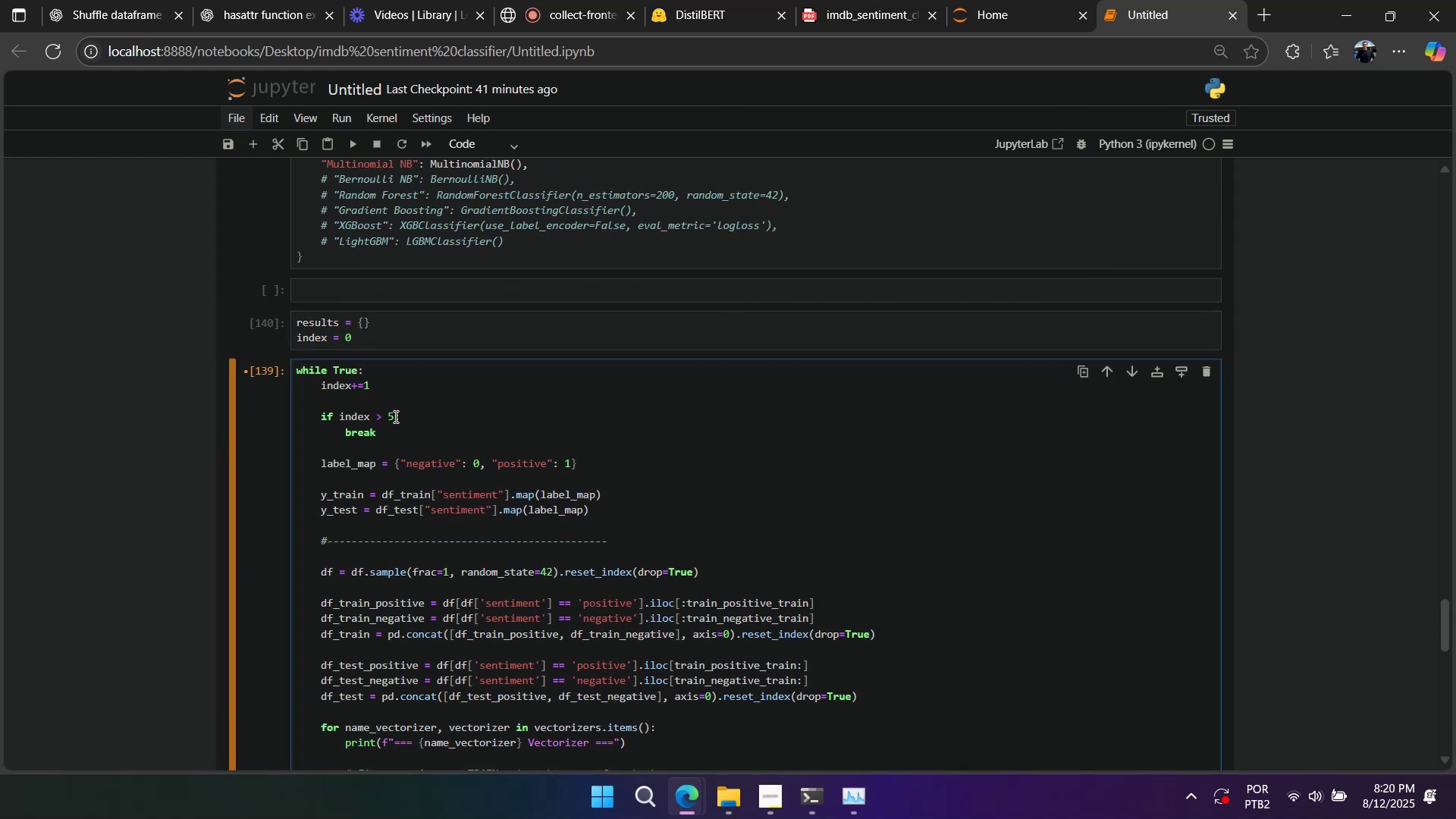 
key(Shift+Enter)
 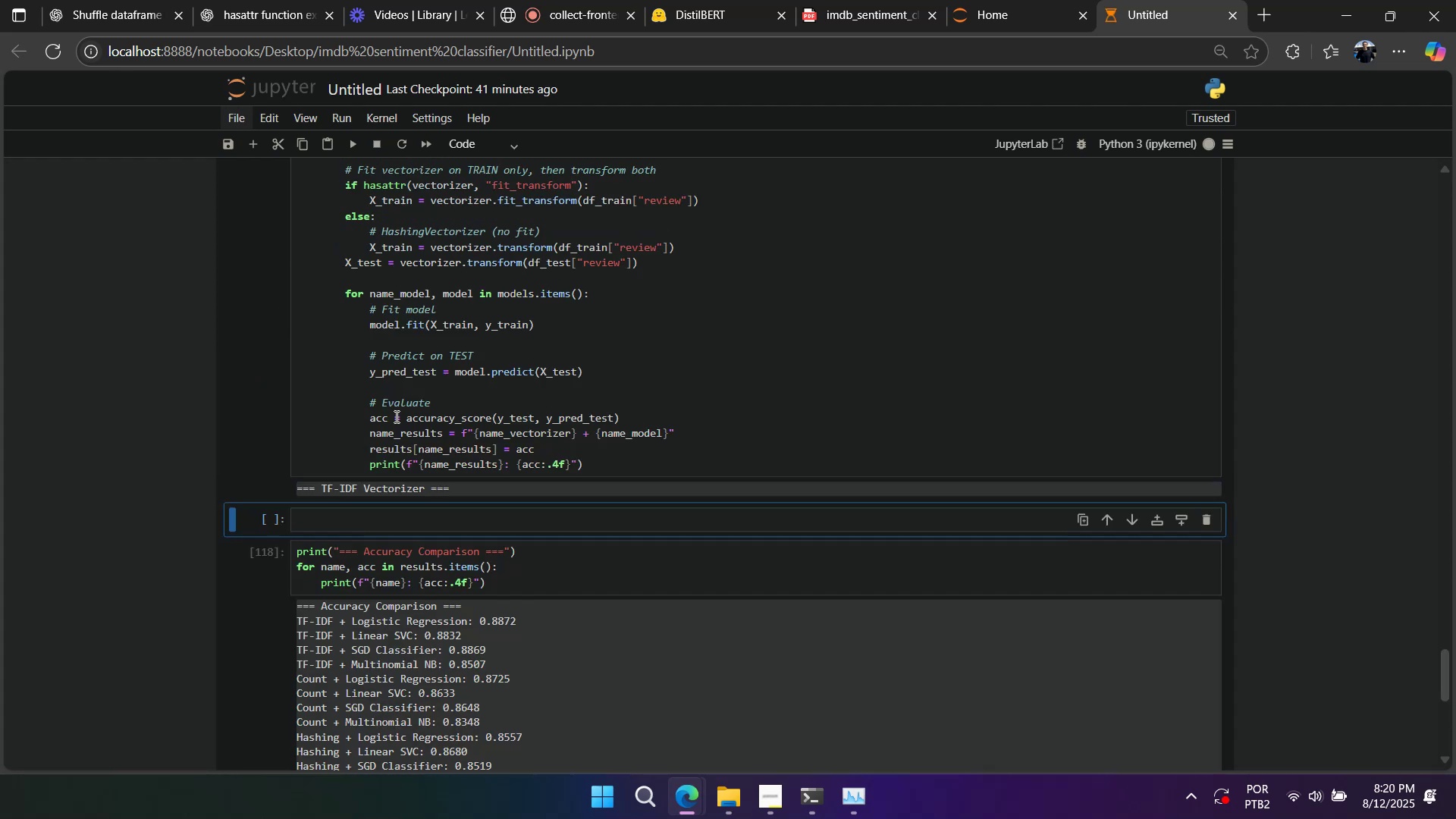 
scroll: coordinate [395, 416], scroll_direction: down, amount: 1.0
 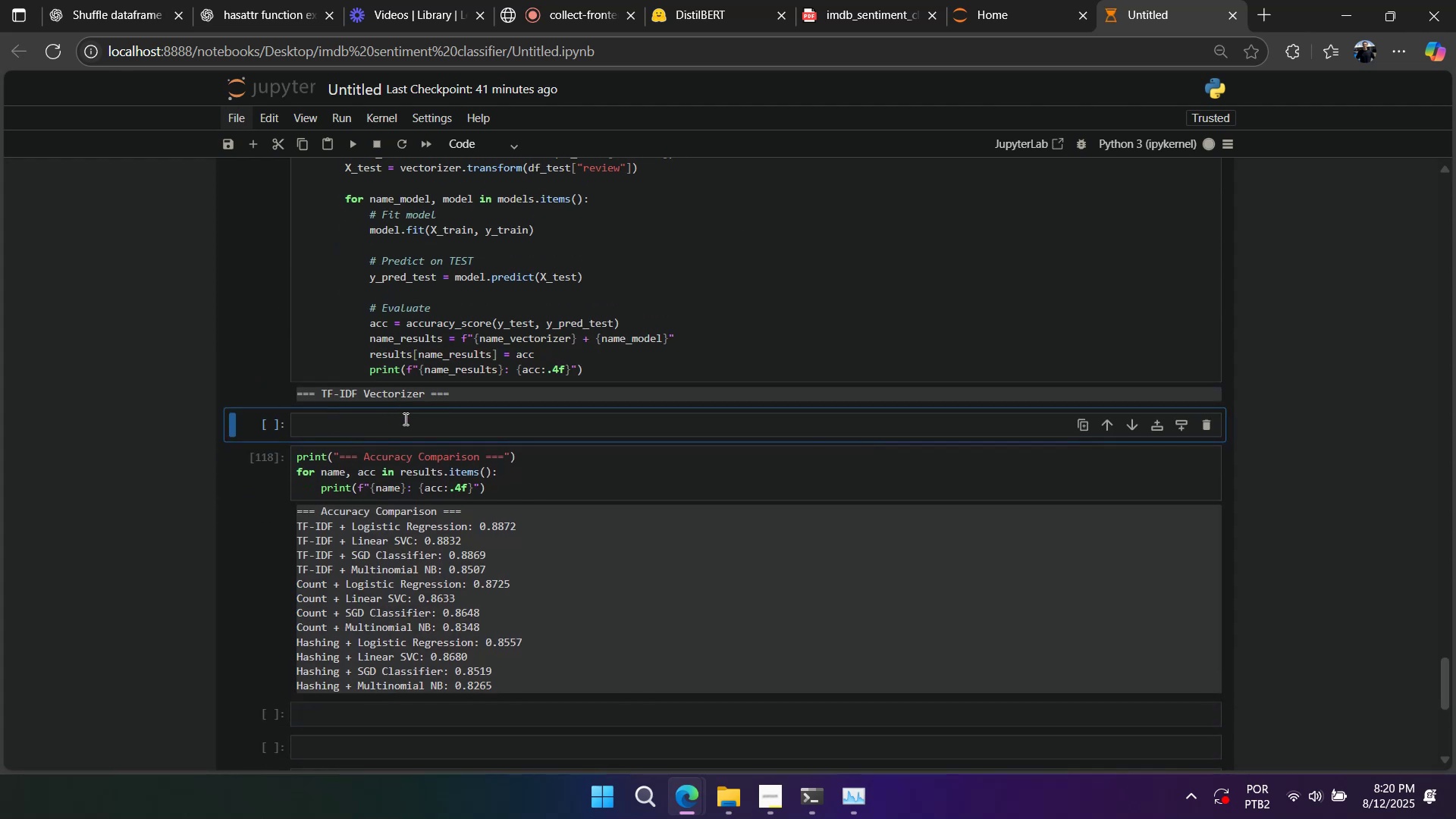 
left_click([440, 431])
 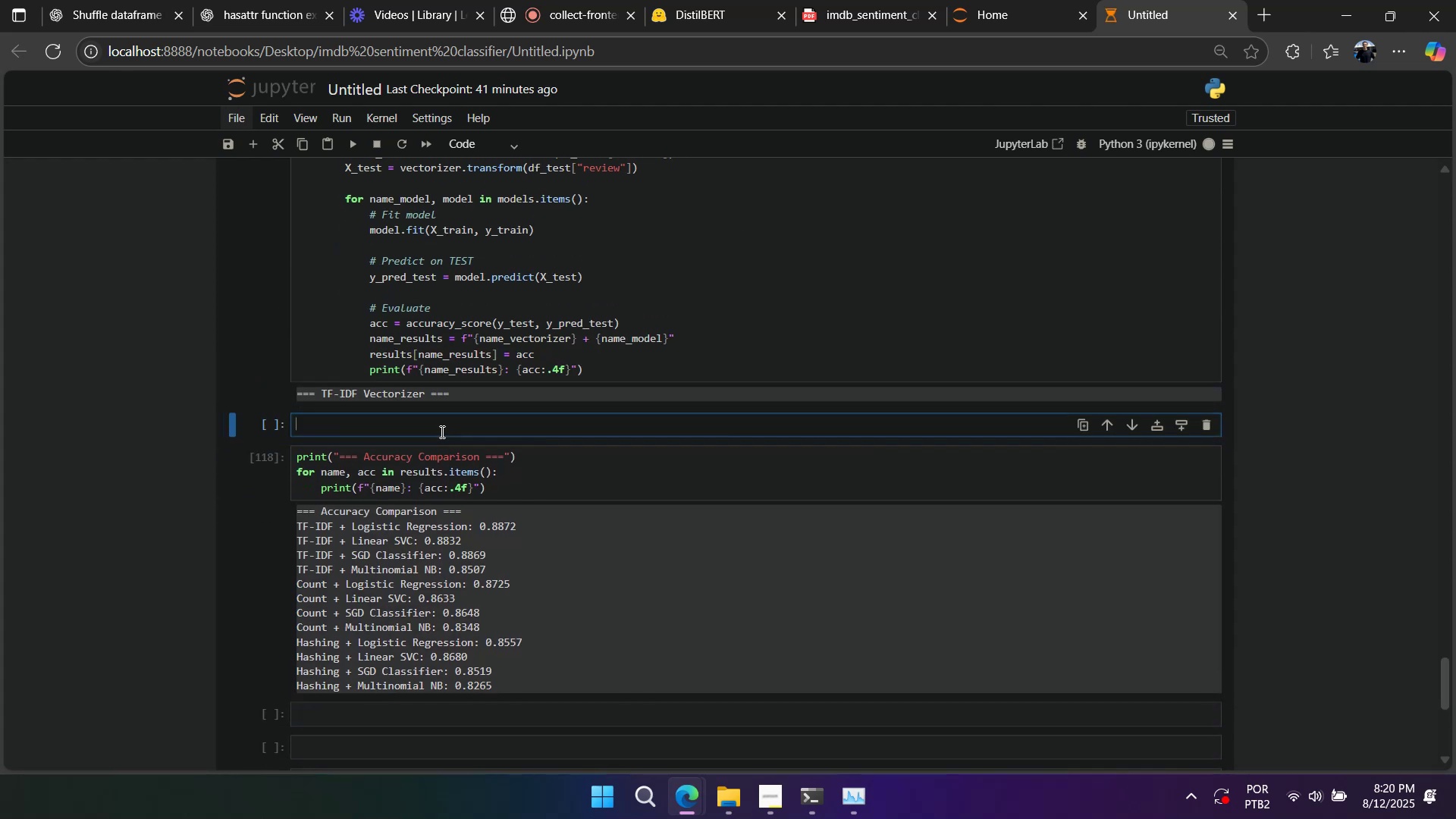 
scroll: coordinate [445, 435], scroll_direction: up, amount: 14.0
 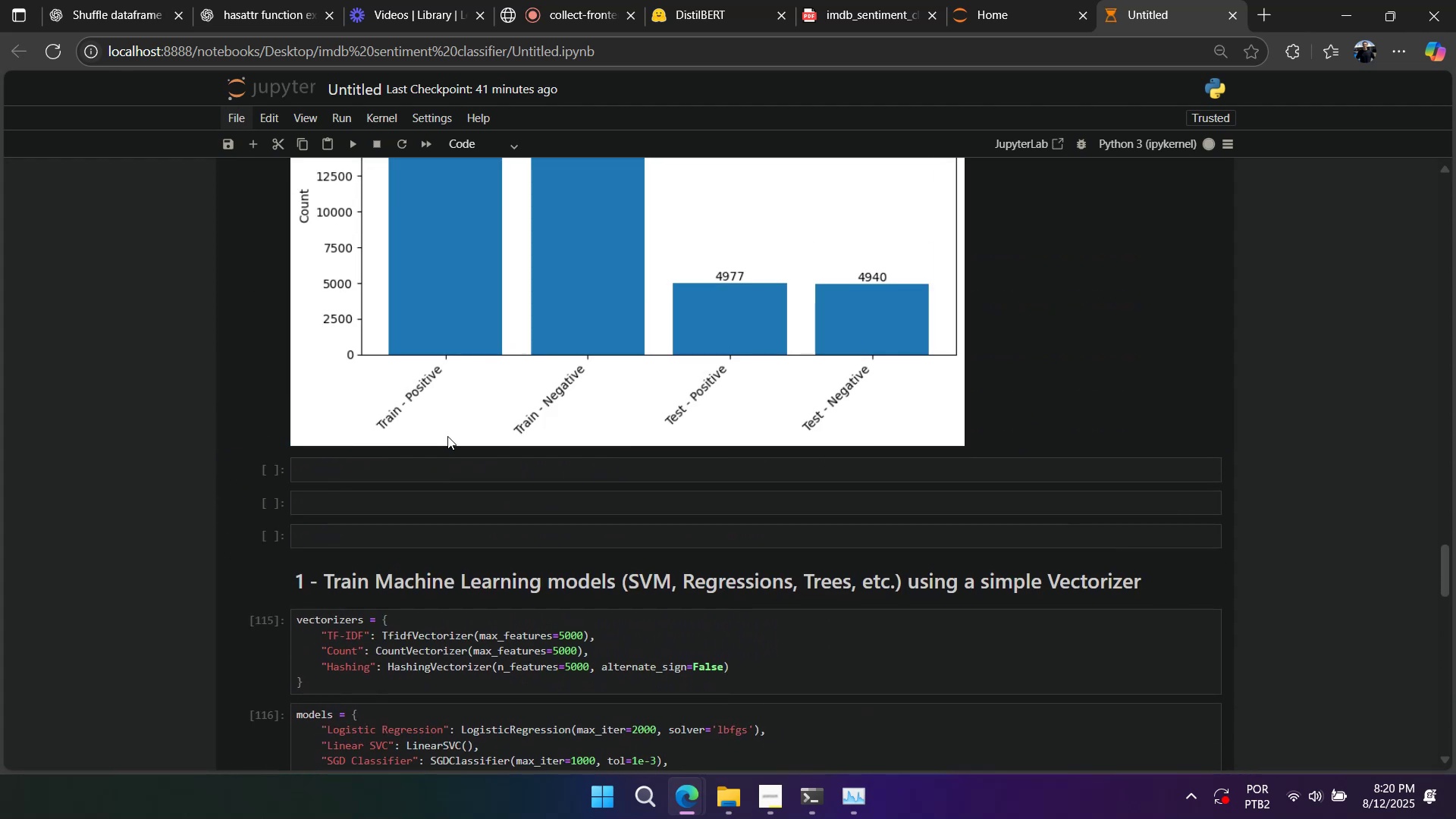 
scroll: coordinate [400, 464], scroll_direction: down, amount: 8.0
 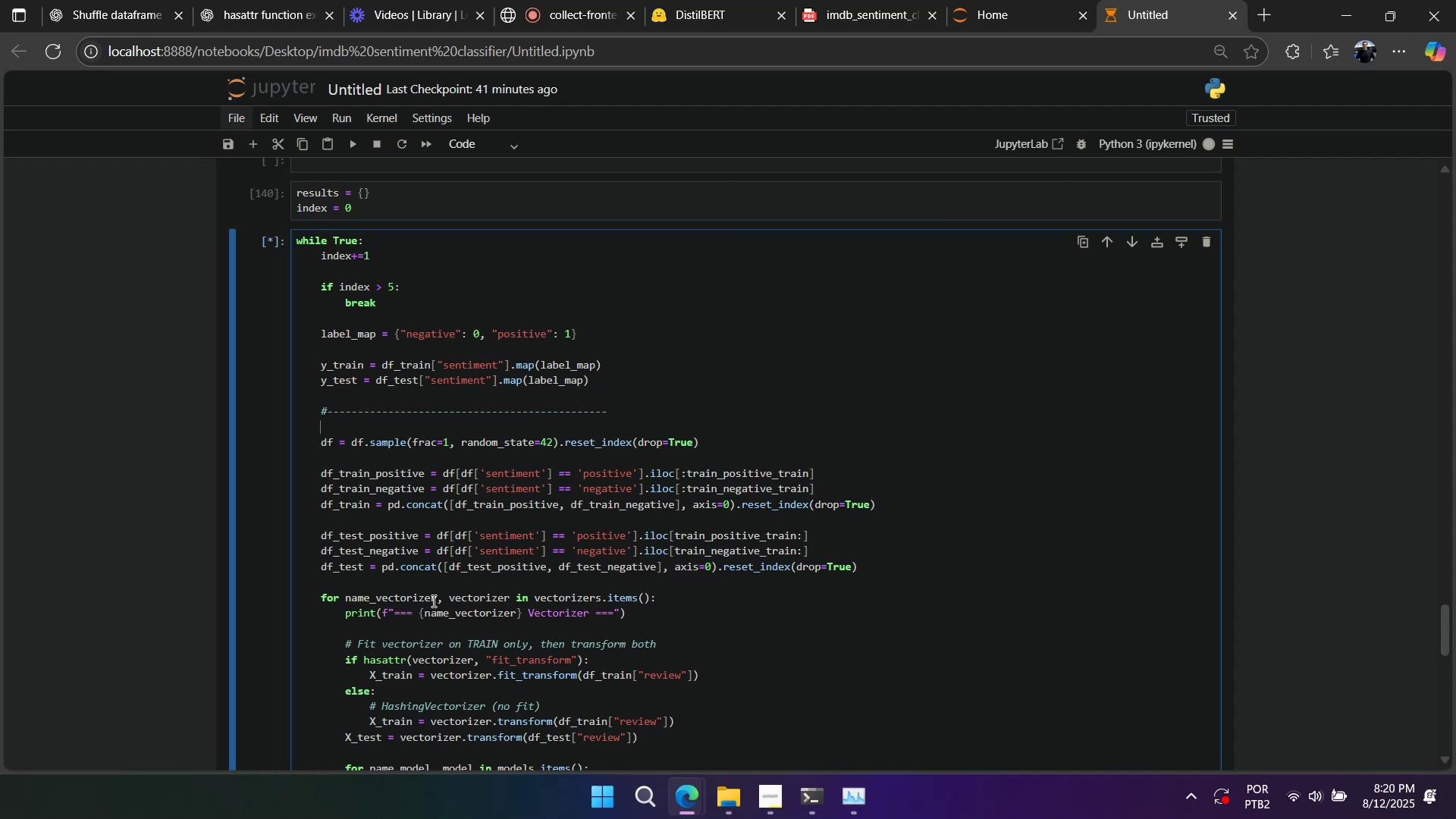 
wait(27.04)
 